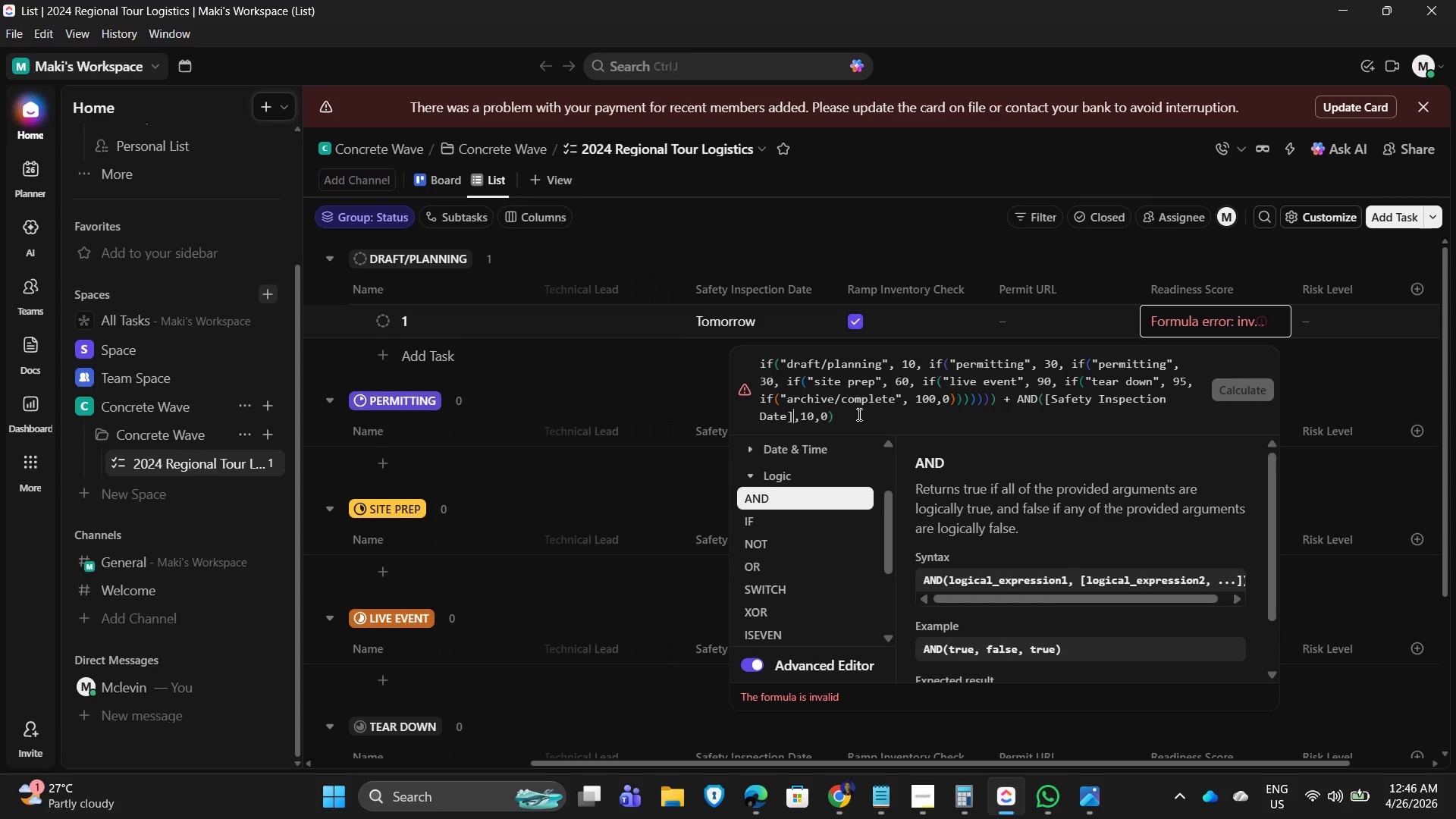 
left_click([854, 410])
 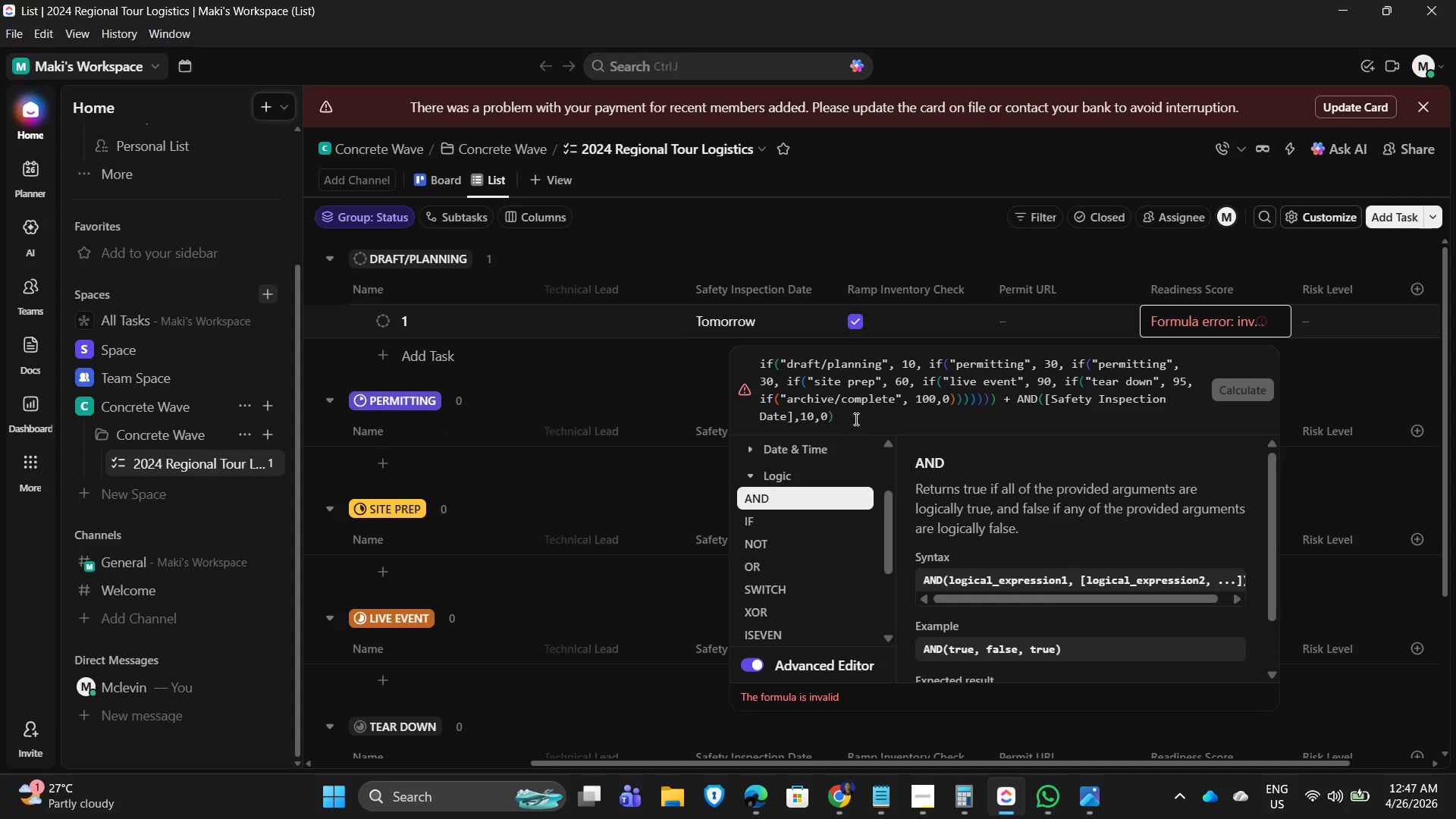 
key(Shift+0)
 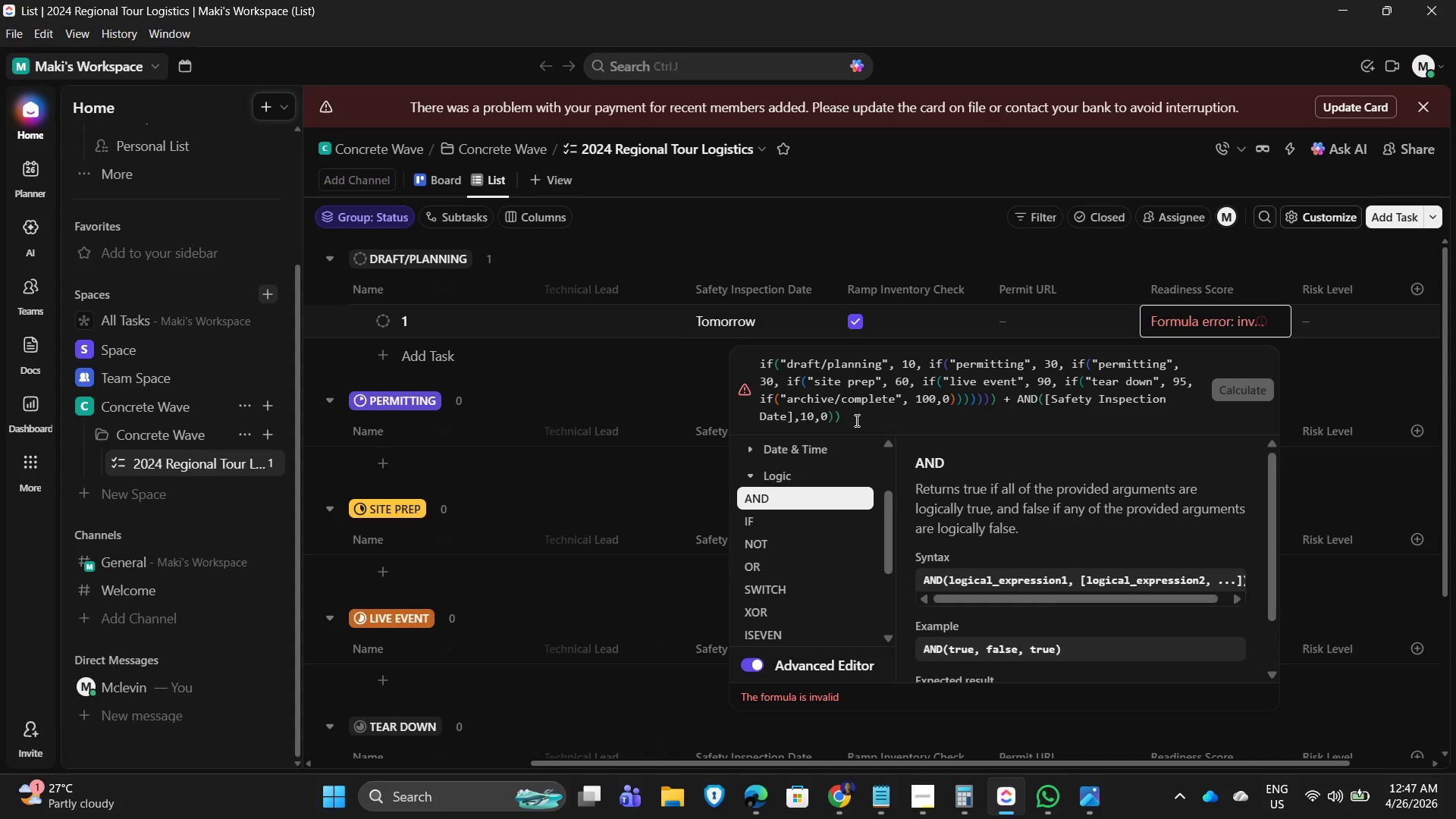 
hold_key(key=Backspace, duration=1.01)
 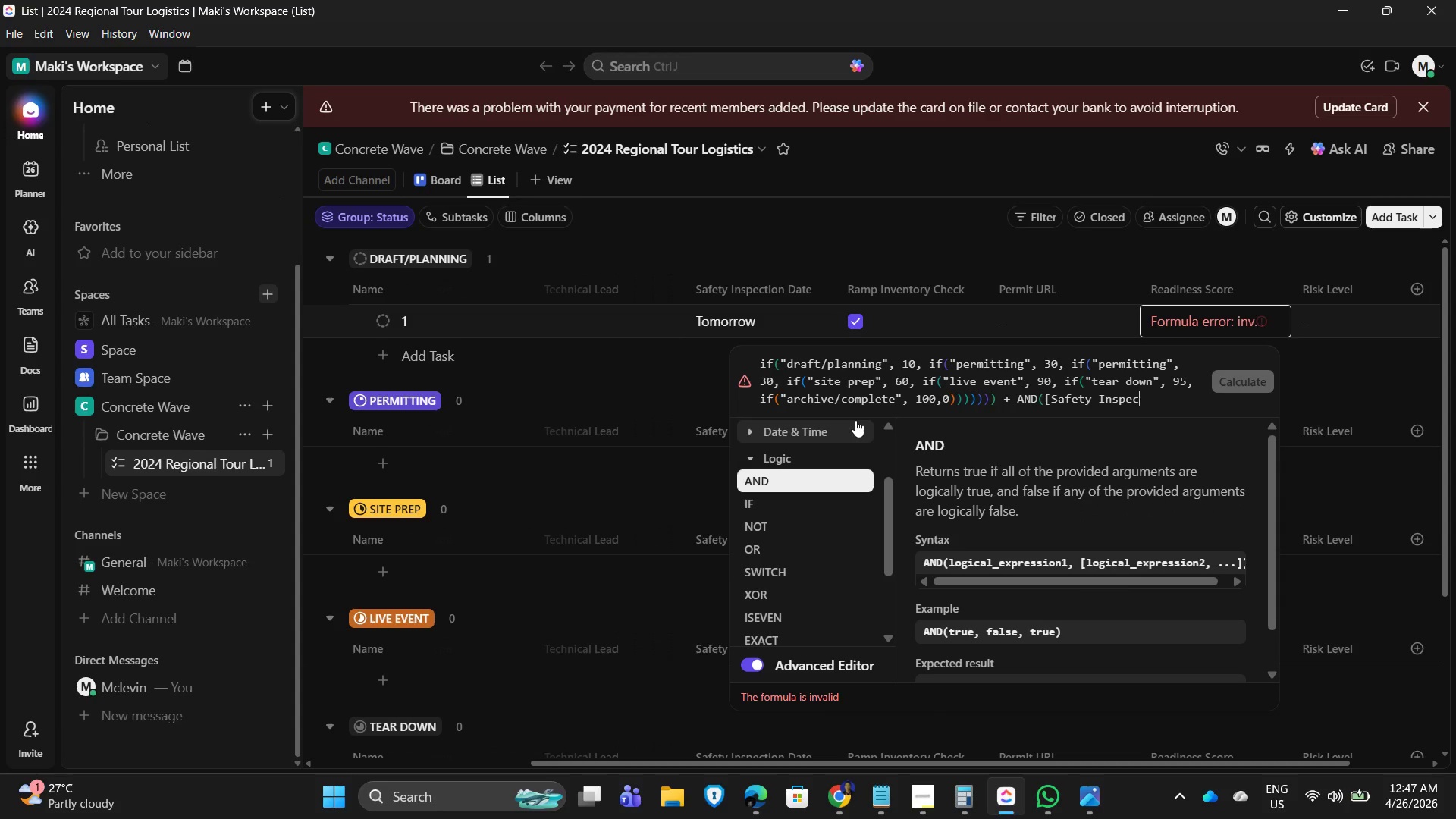 
key(Backspace)
 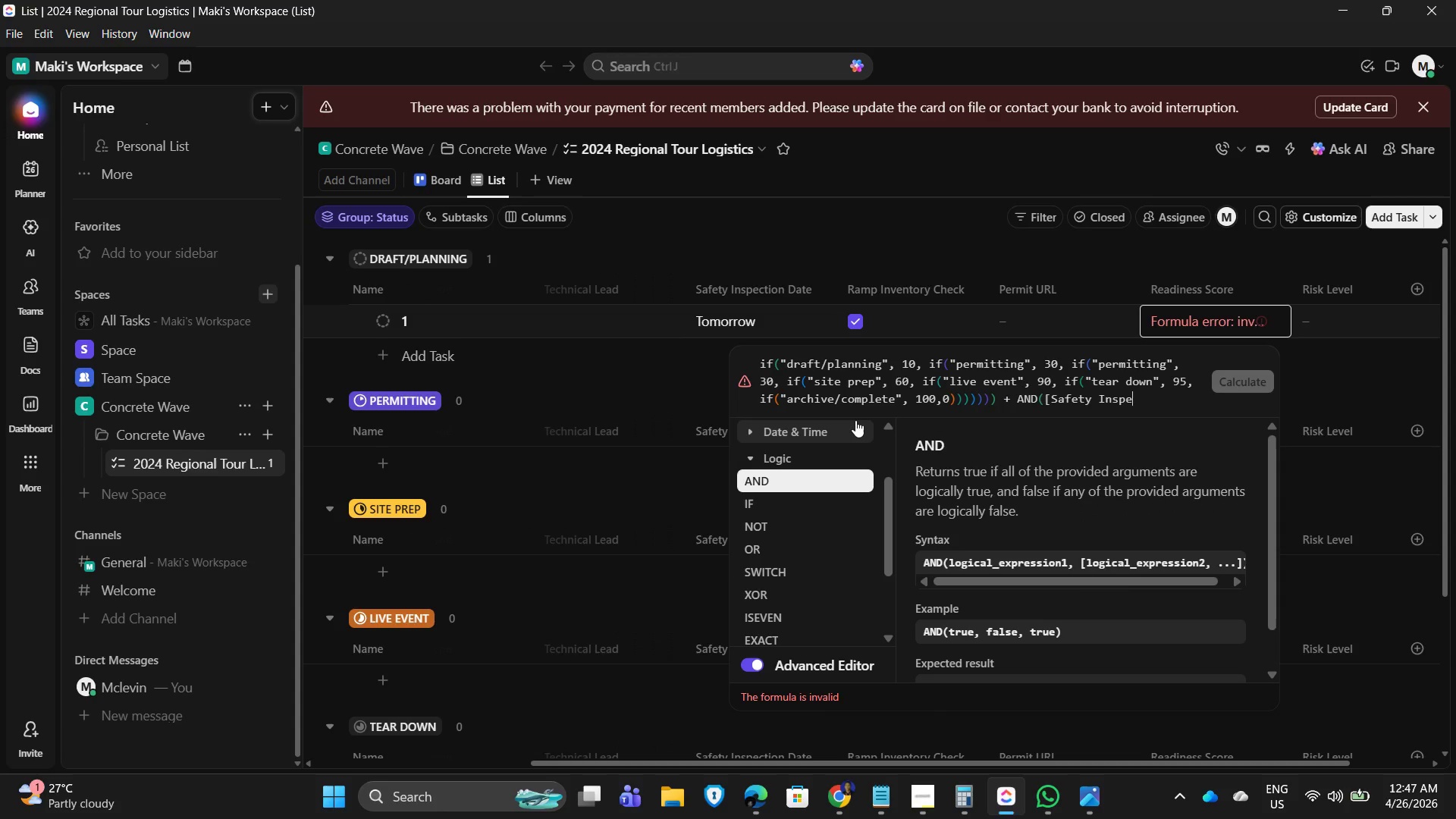 
key(Backspace)
 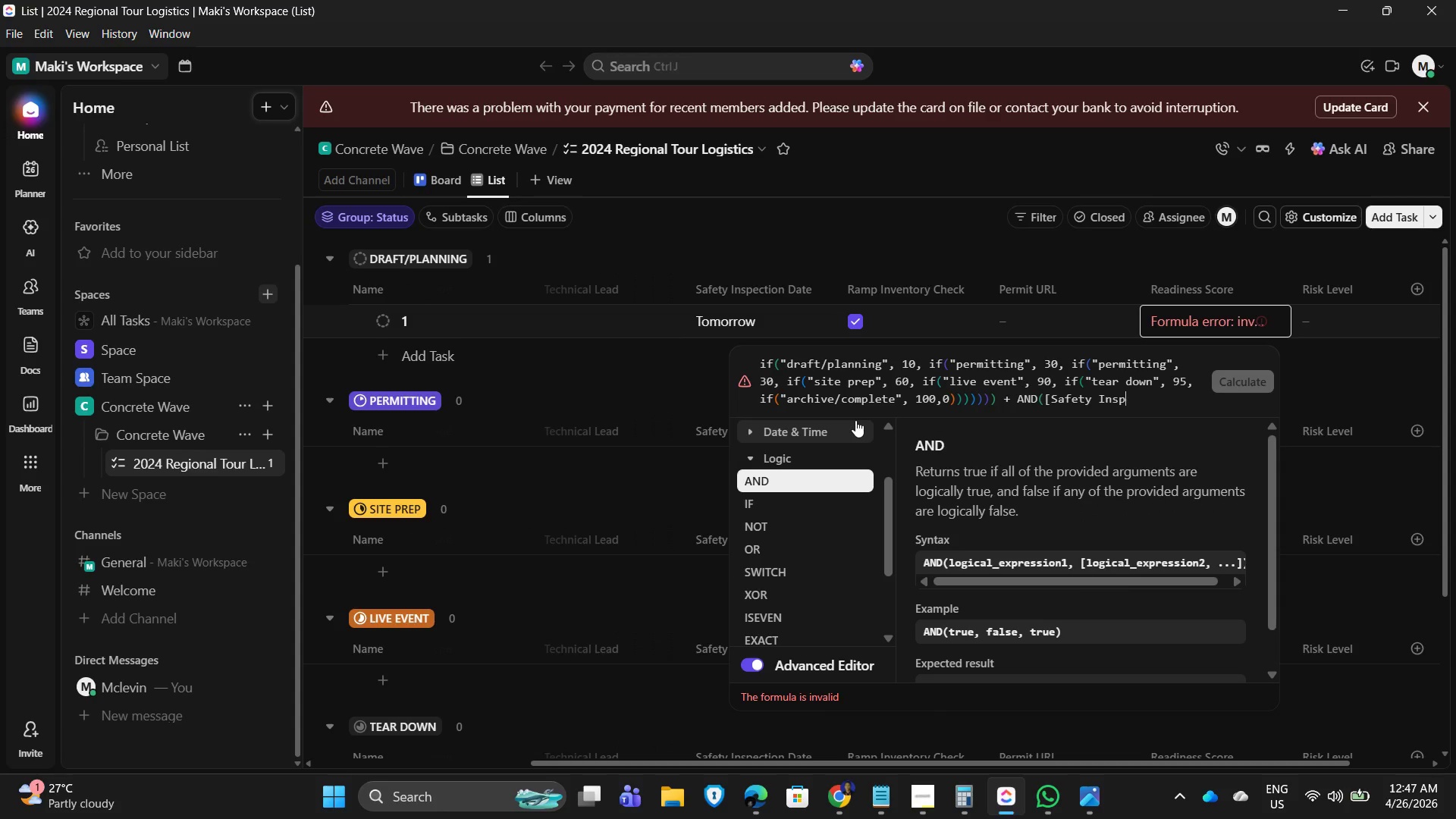 
key(Backspace)
 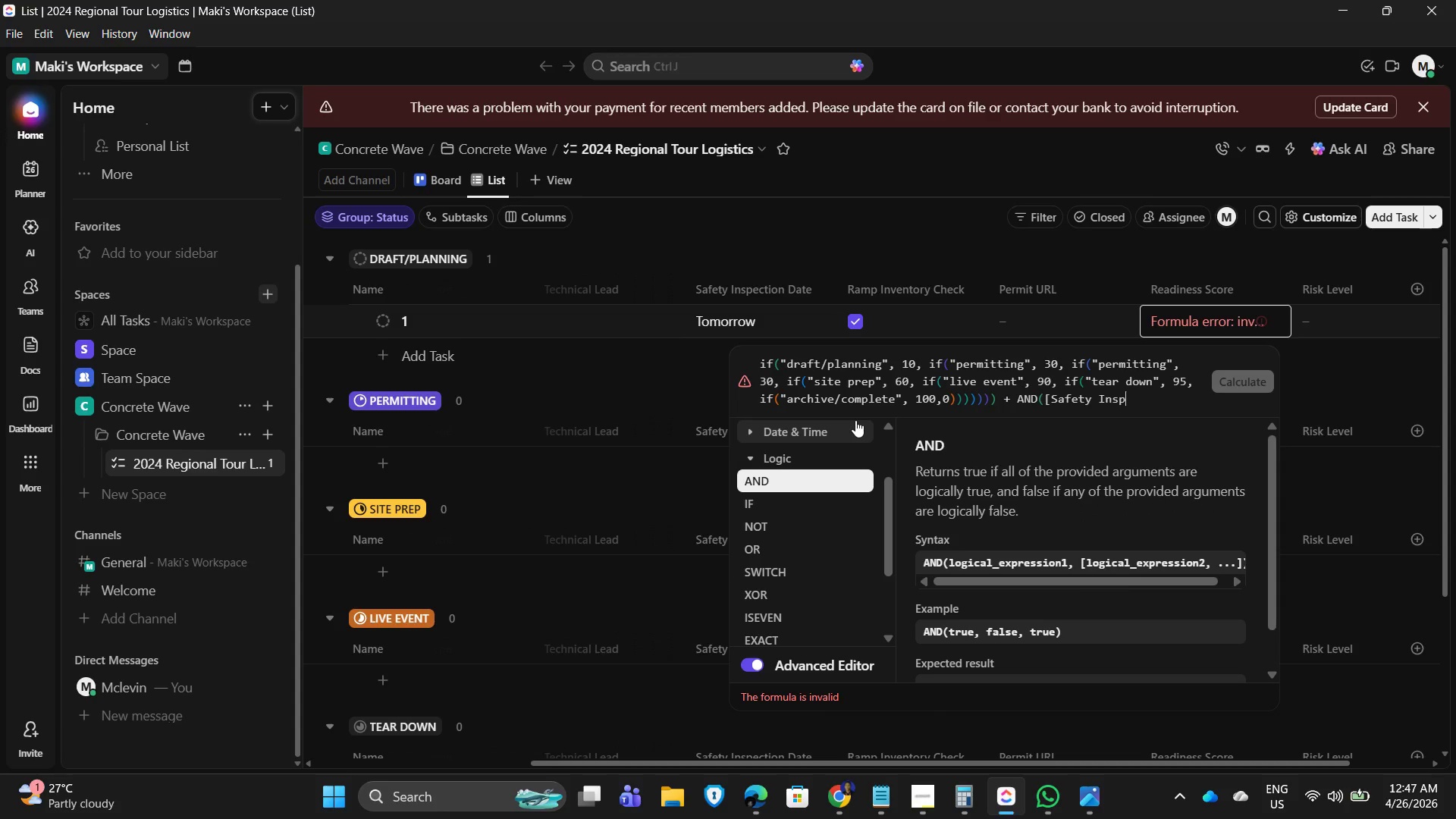 
key(Backspace)
 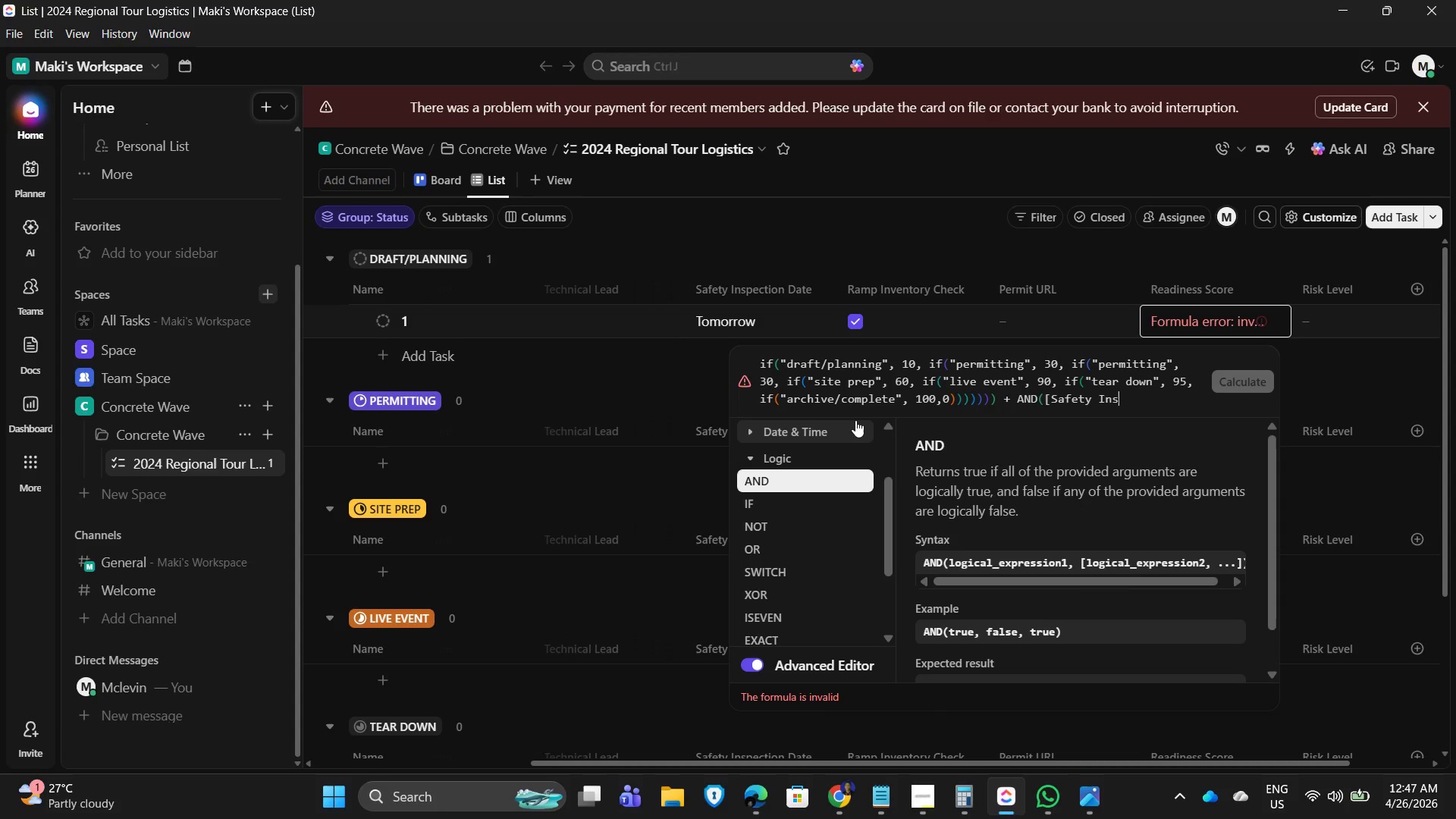 
key(Backspace)
 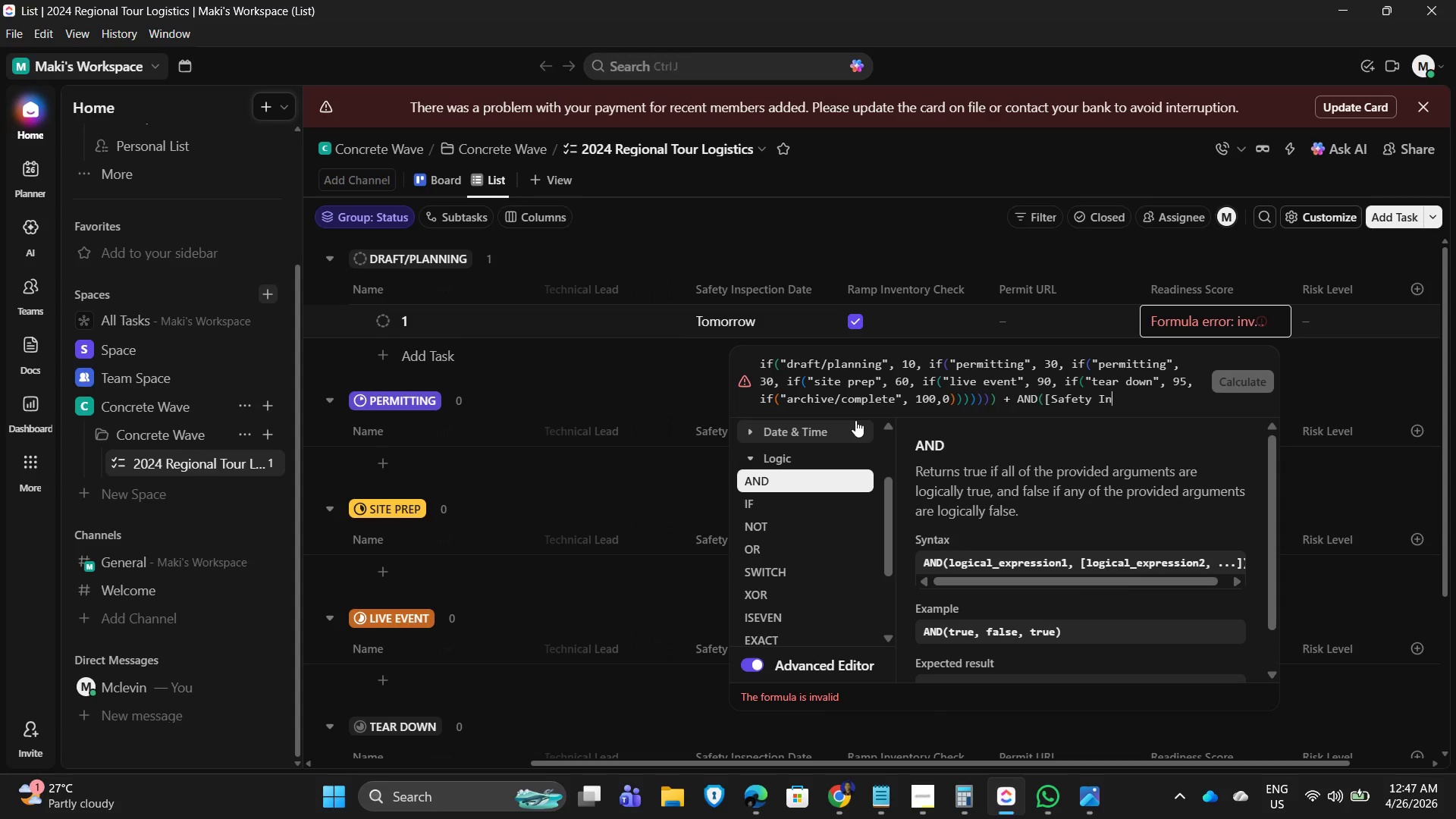 
key(Backspace)
 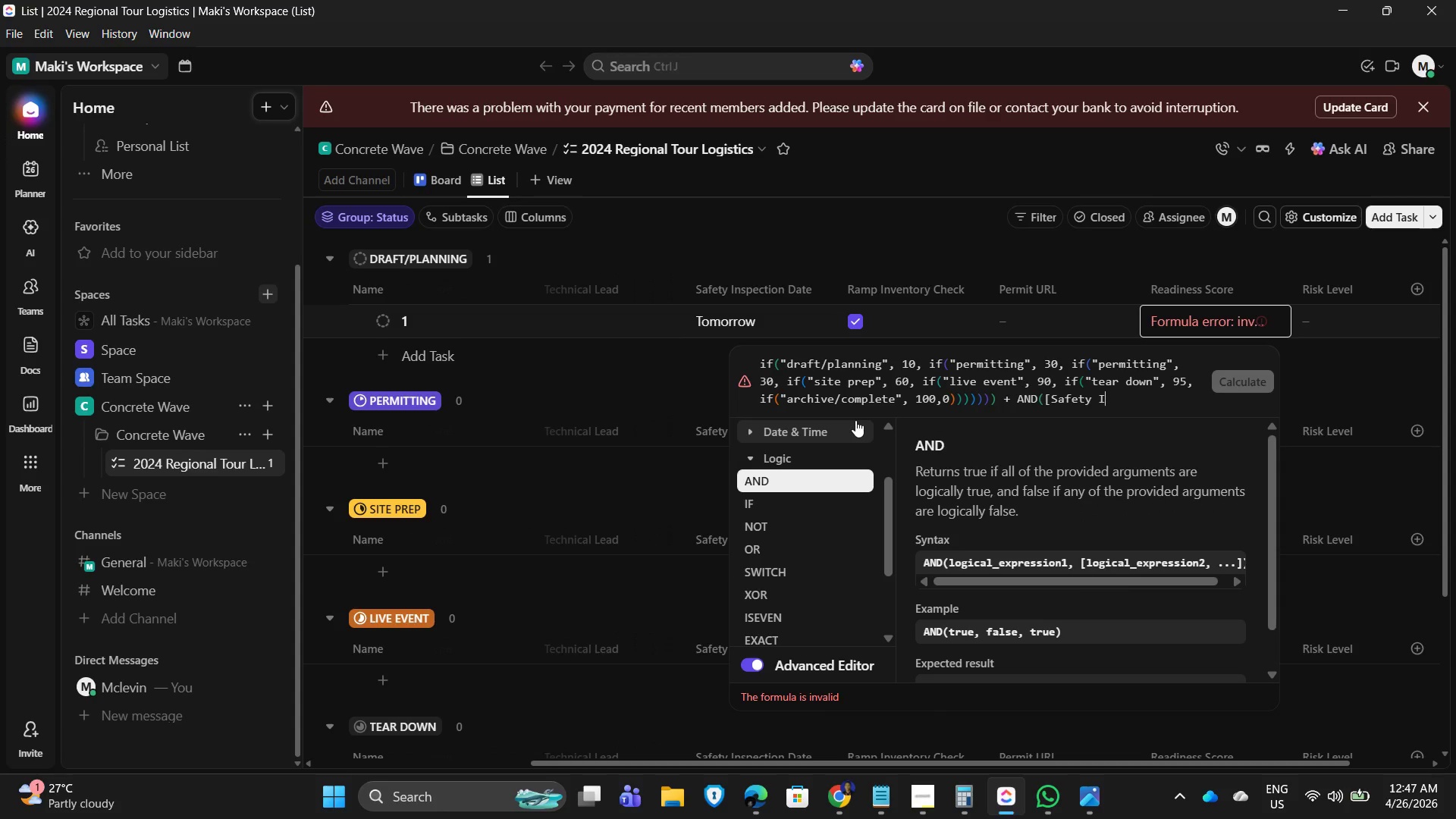 
key(Backspace)
 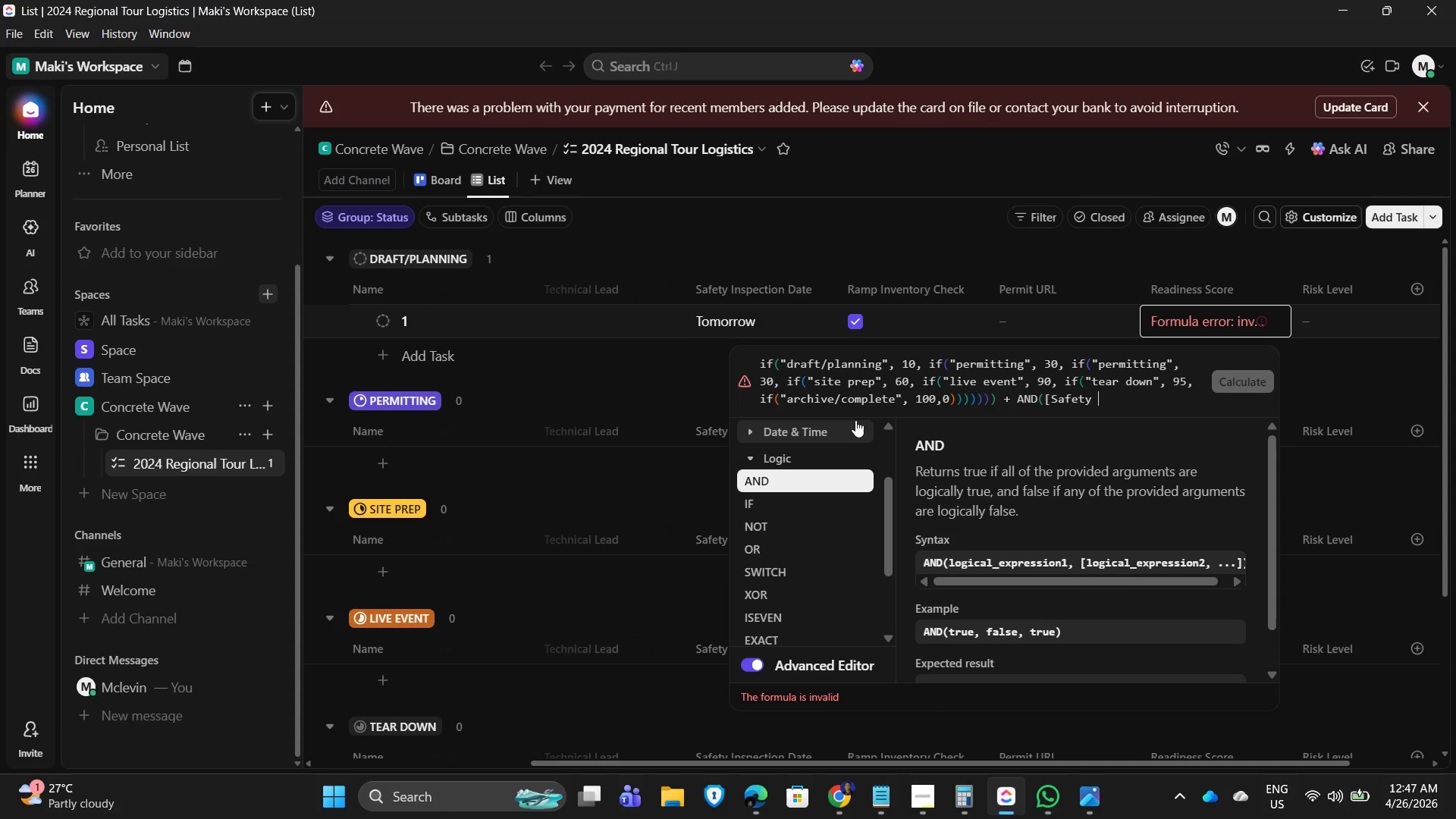 
key(Backspace)
 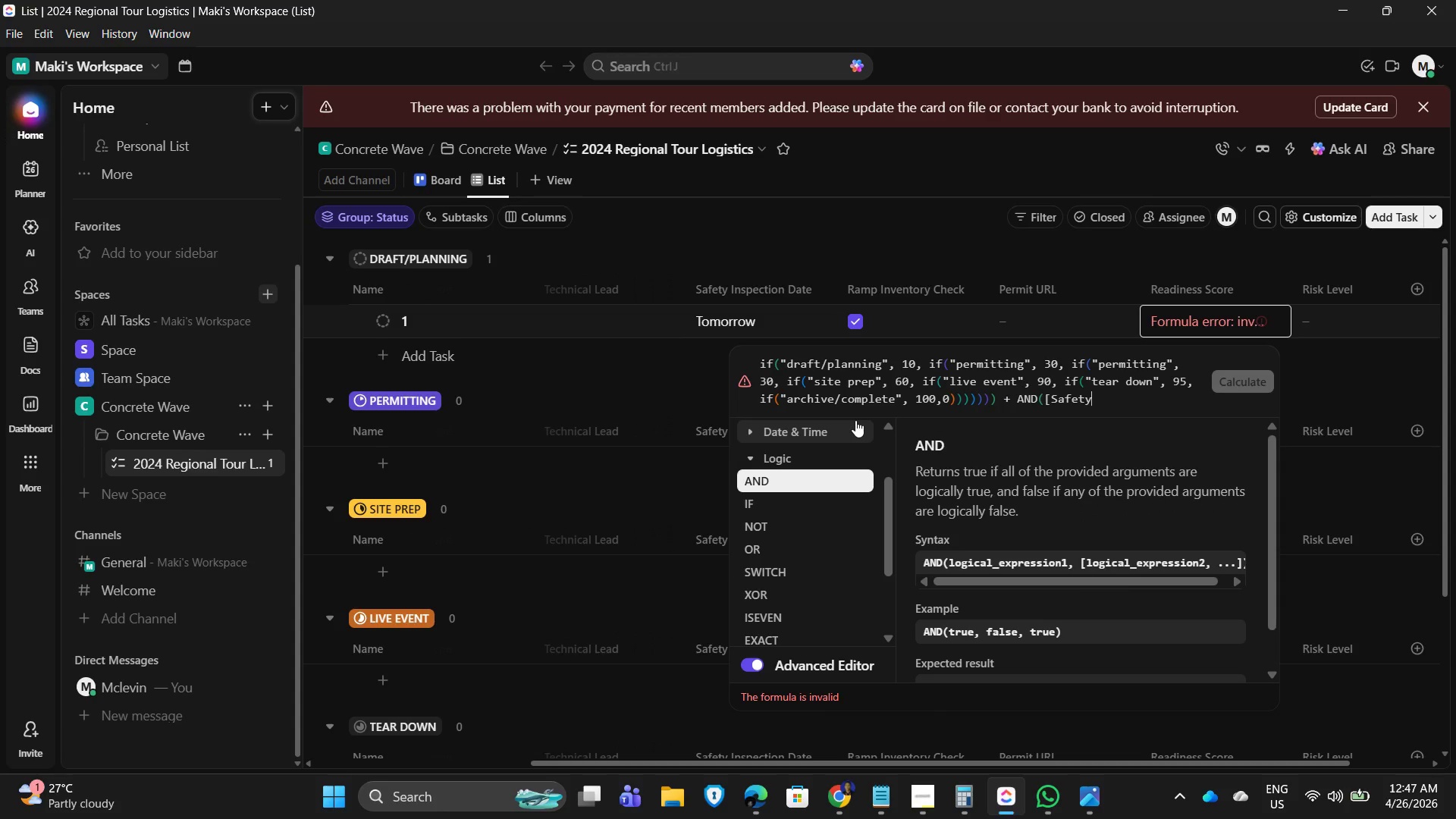 
key(Backspace)
 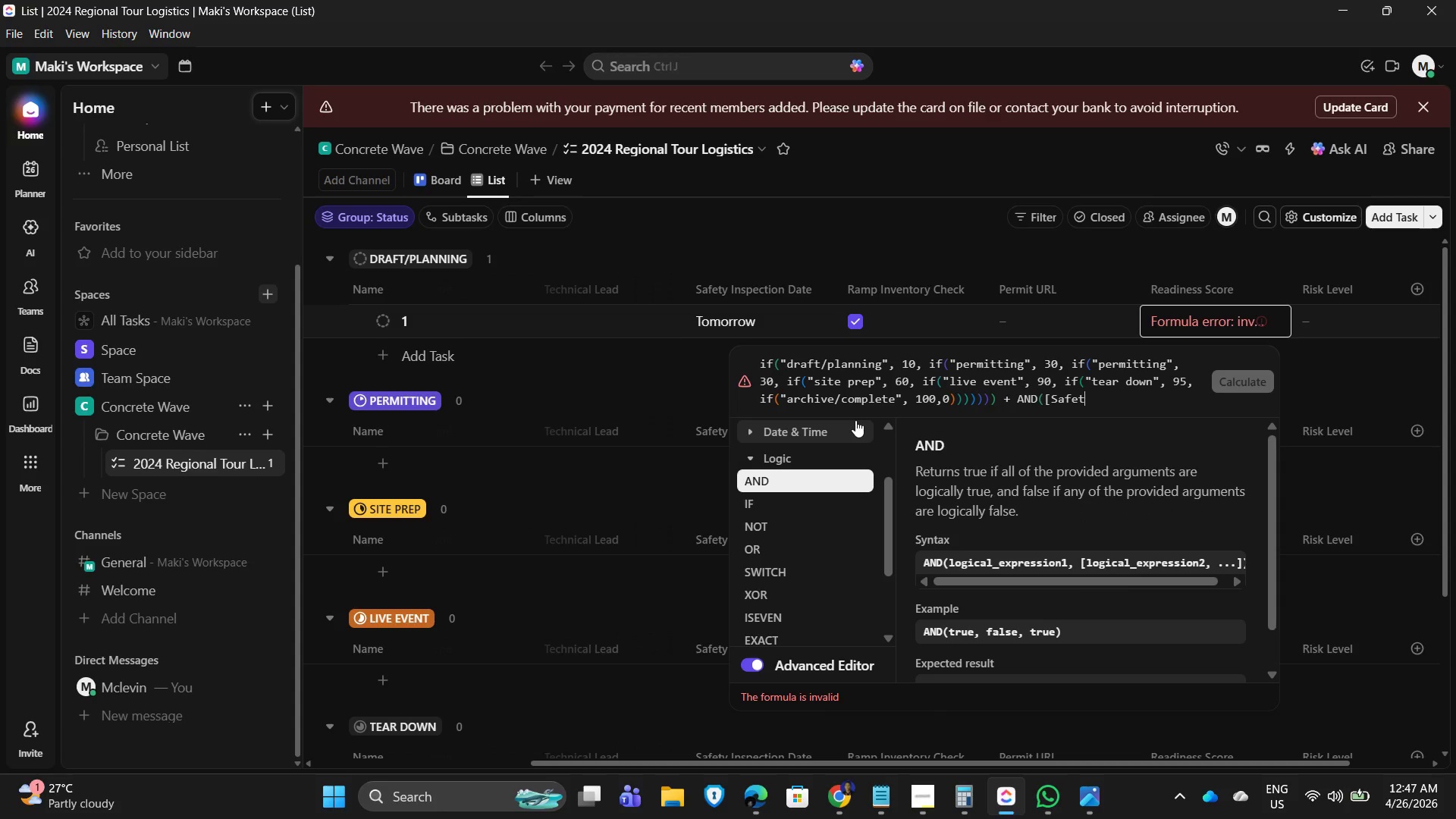 
key(Backspace)
 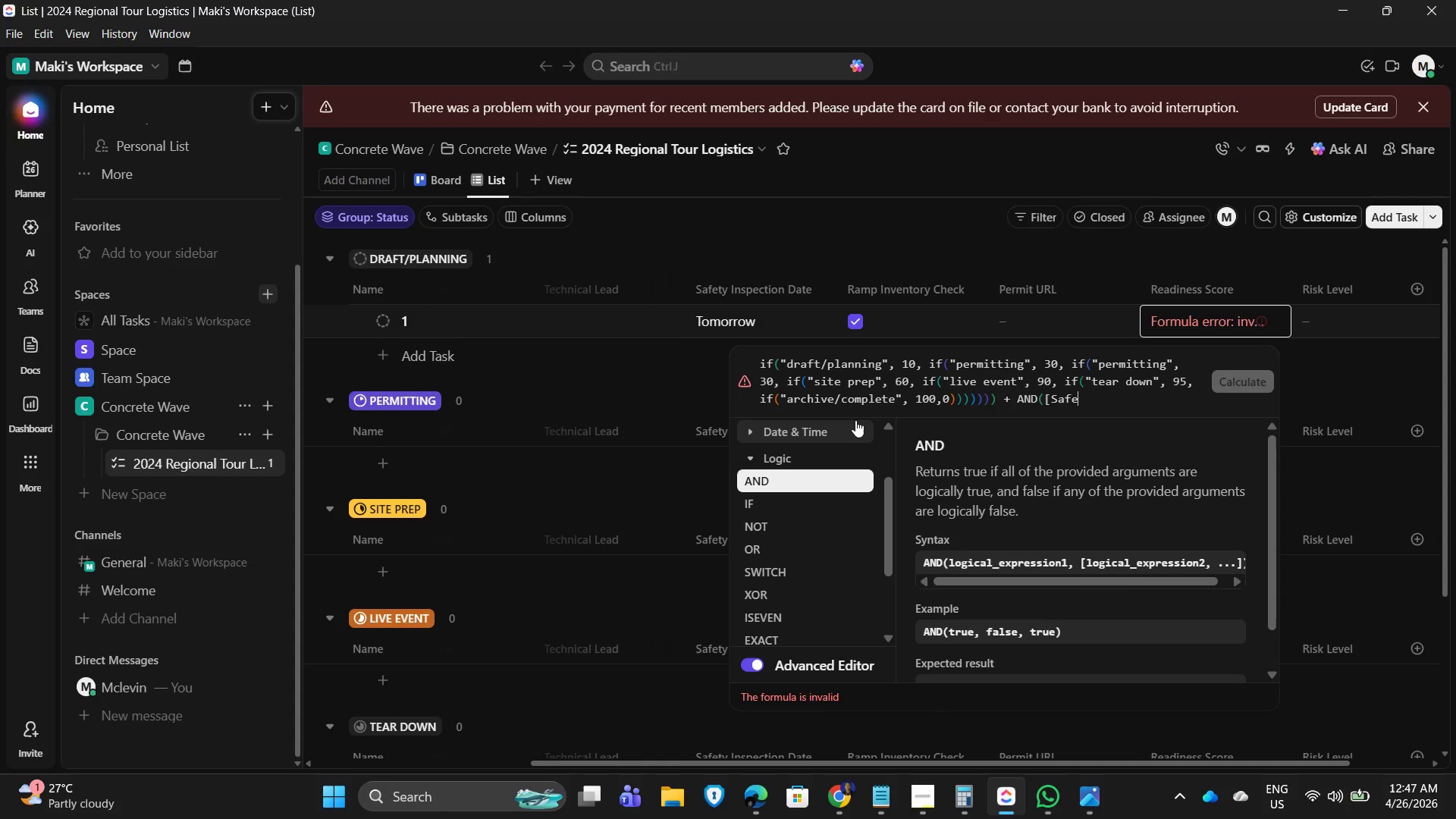 
key(Backspace)
 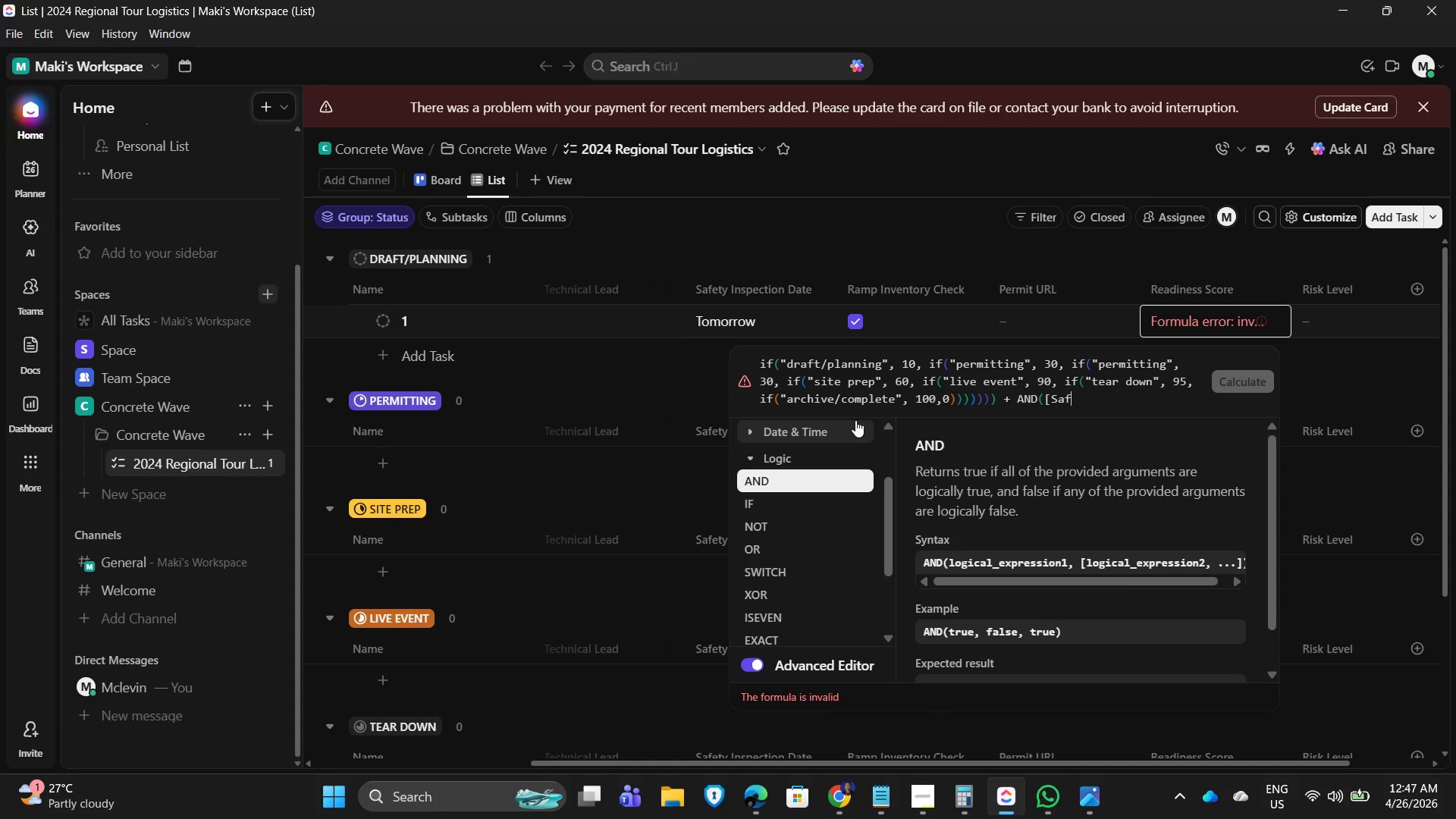 
key(Backspace)
 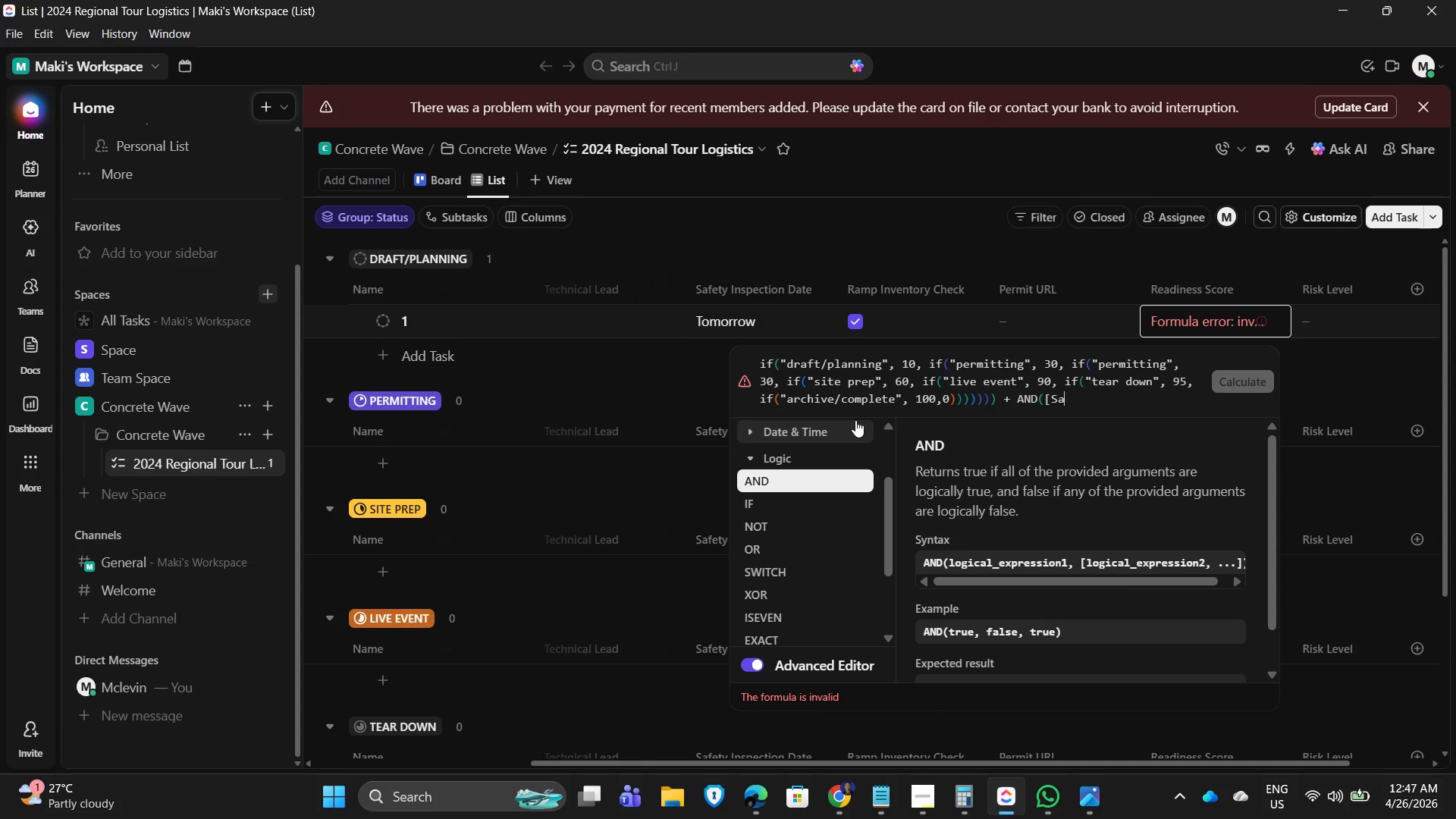 
key(Backspace)
 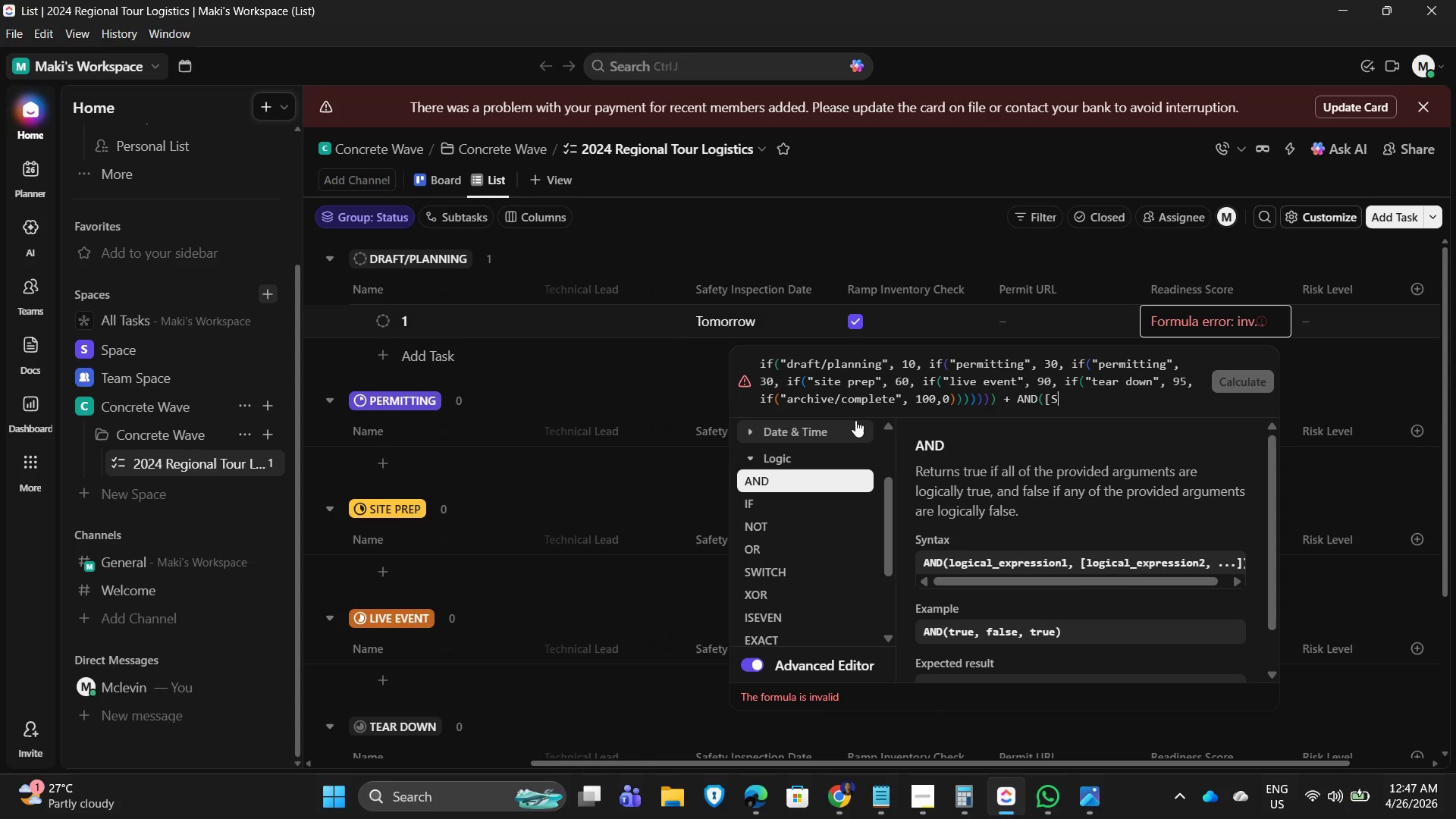 
key(Backspace)
 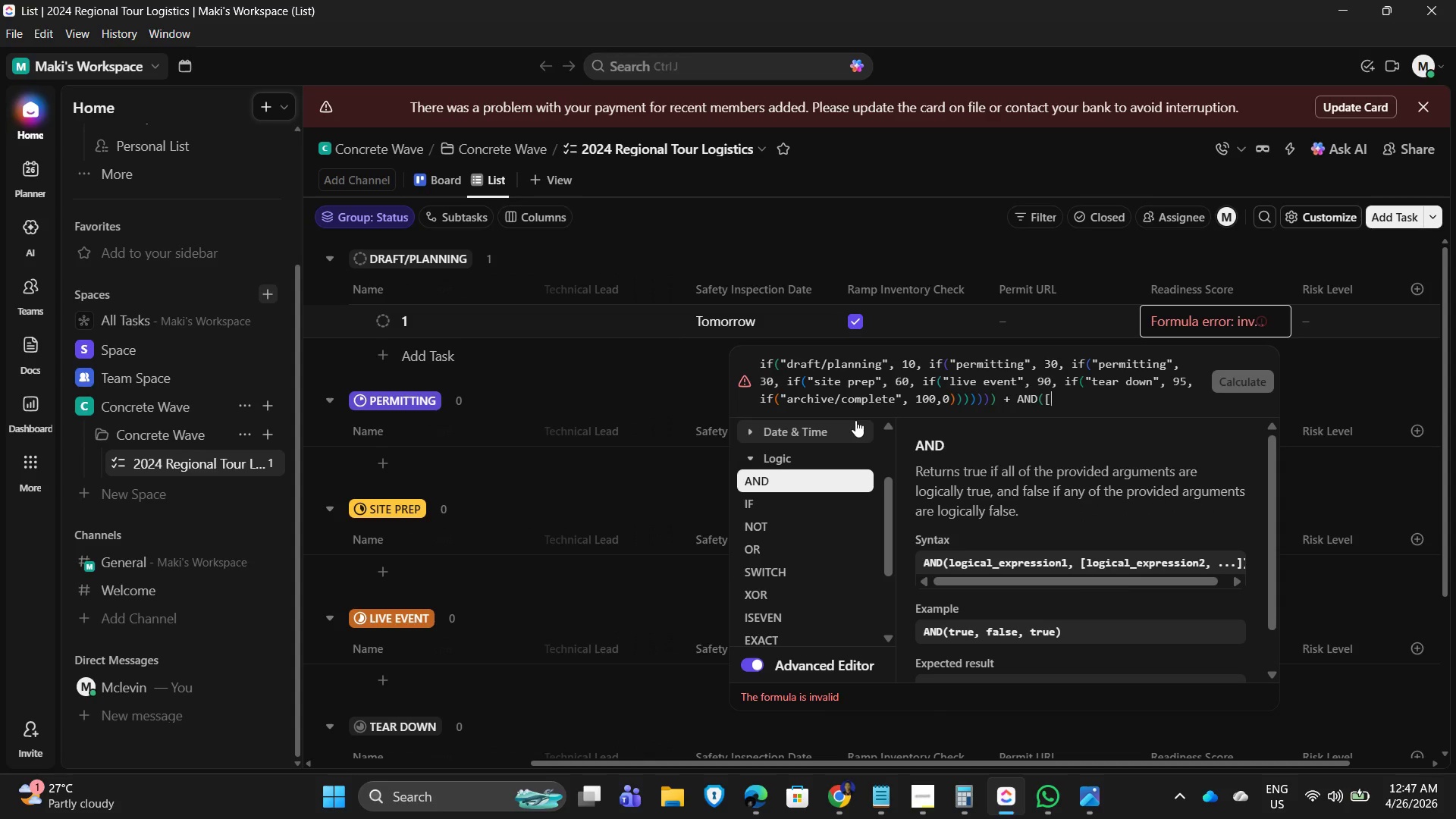 
key(Backspace)
 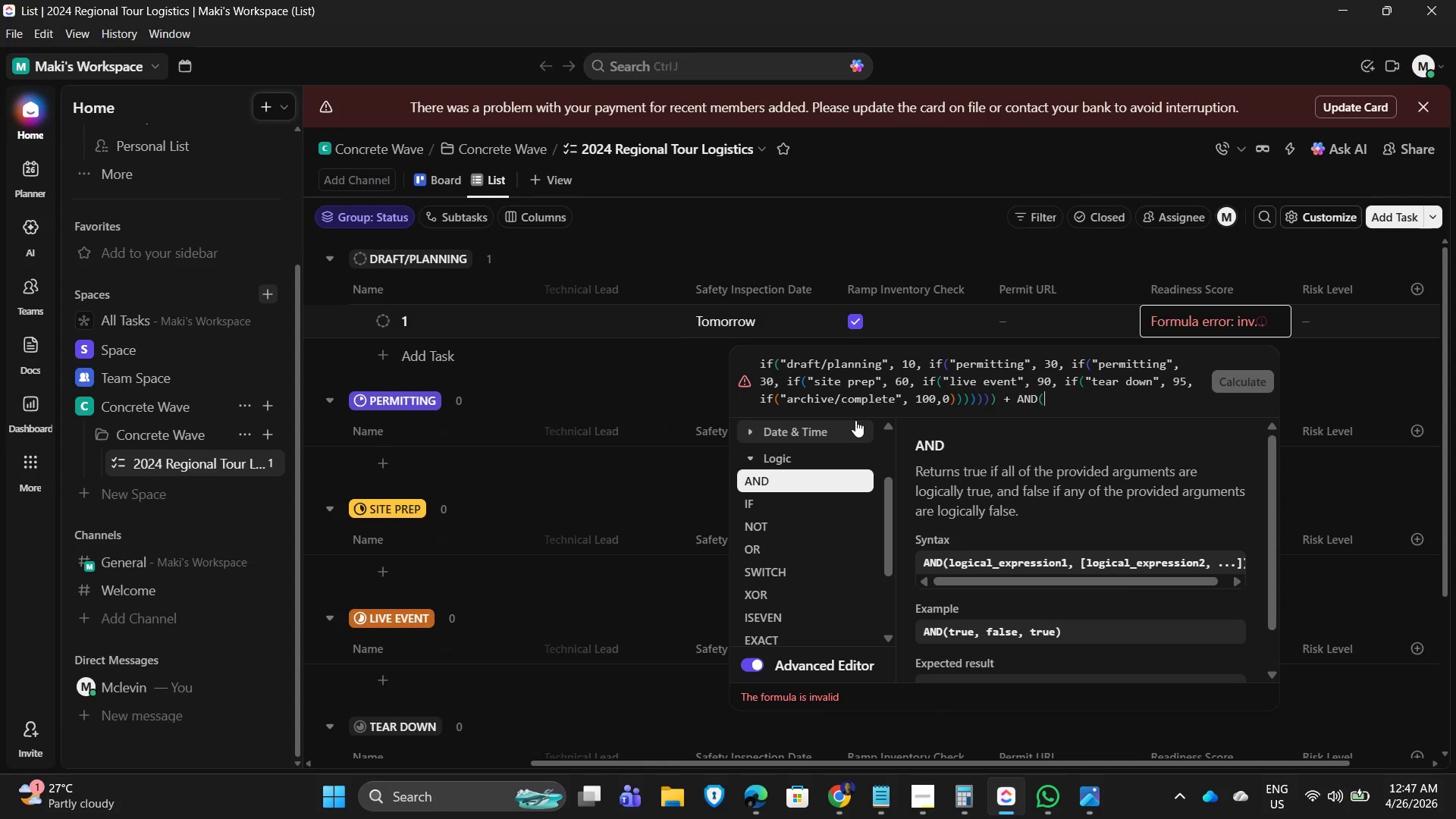 
key(Backspace)
 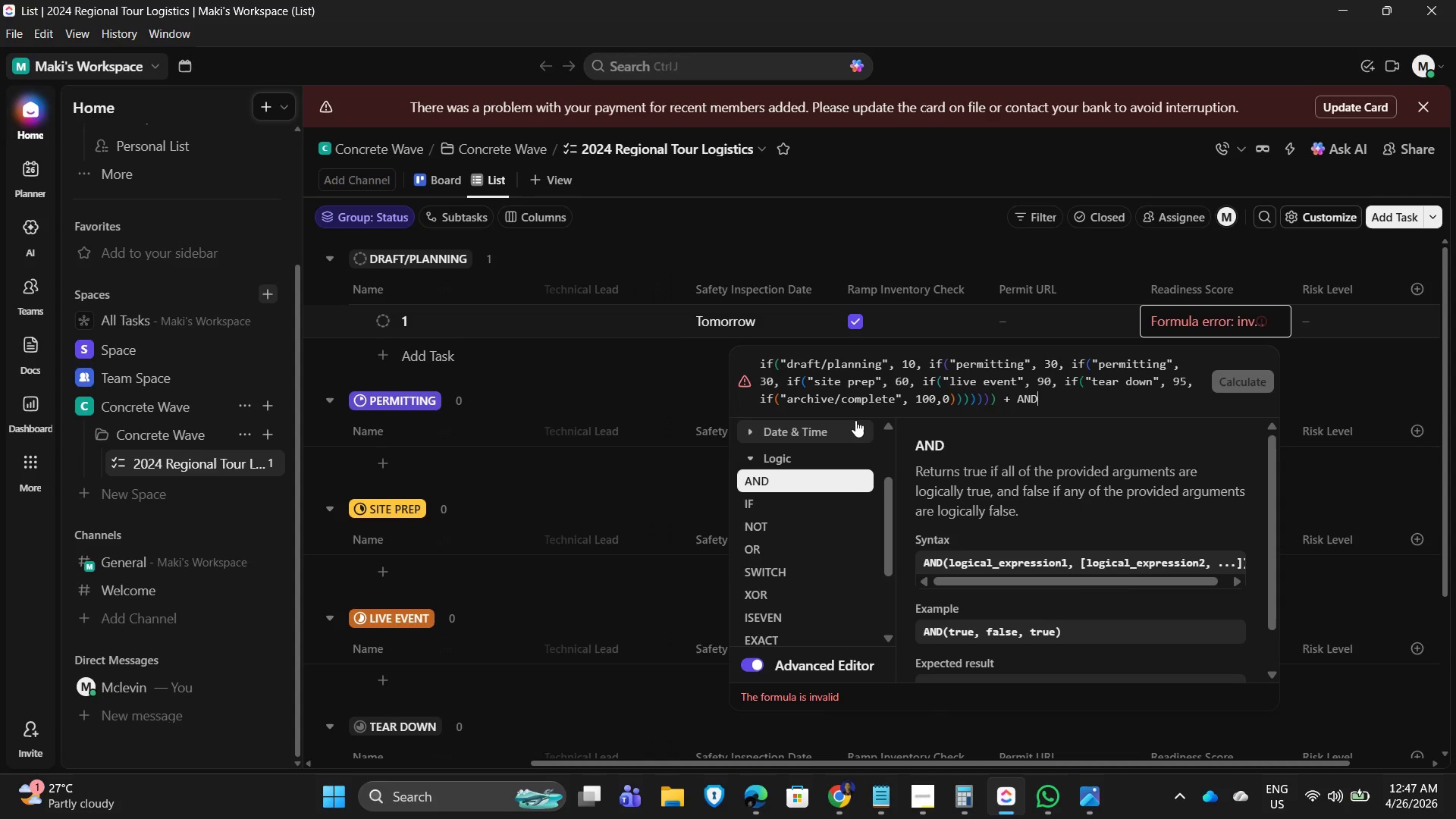 
key(Backspace)
 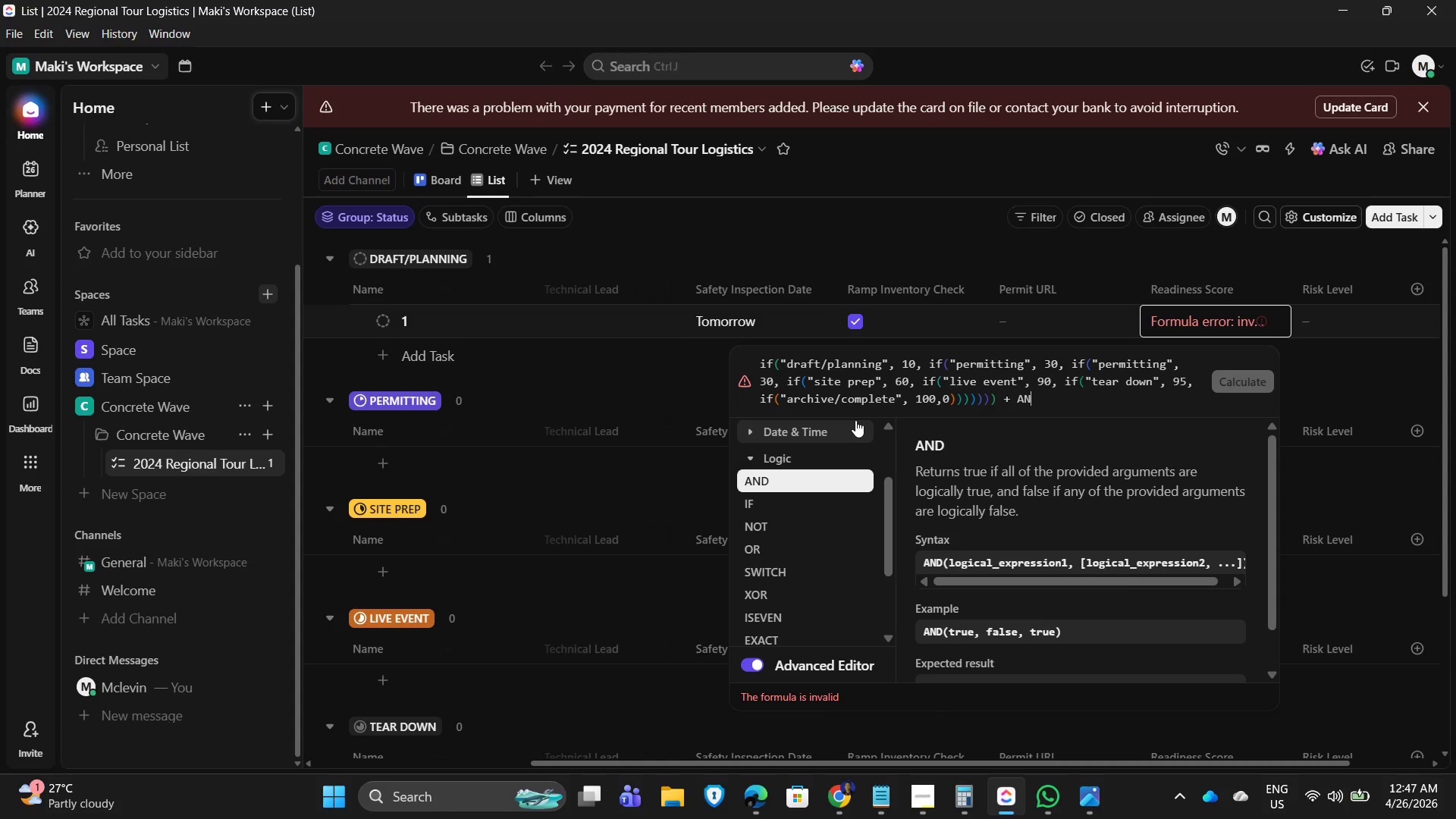 
key(Backspace)
 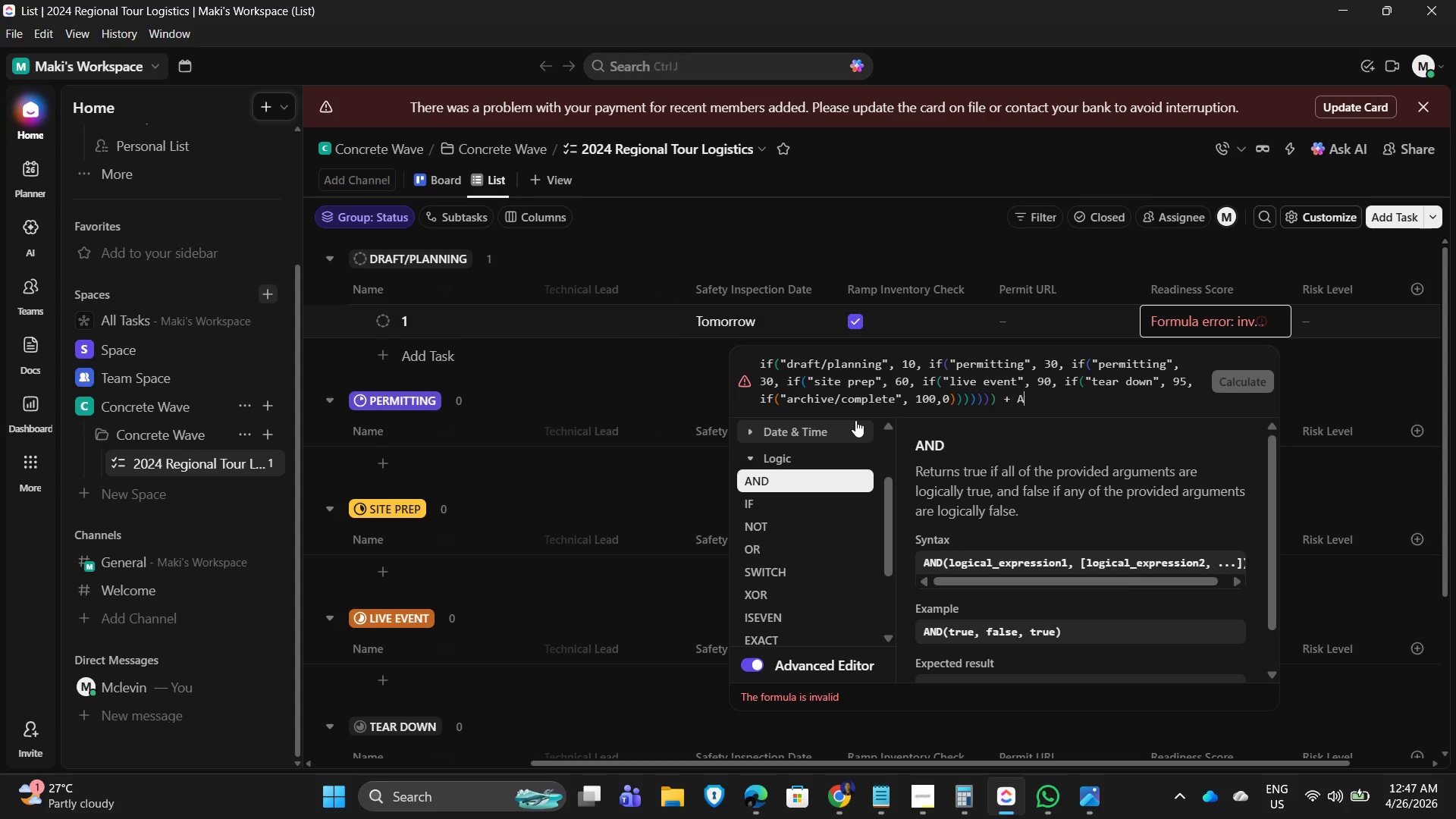 
key(Backspace)
 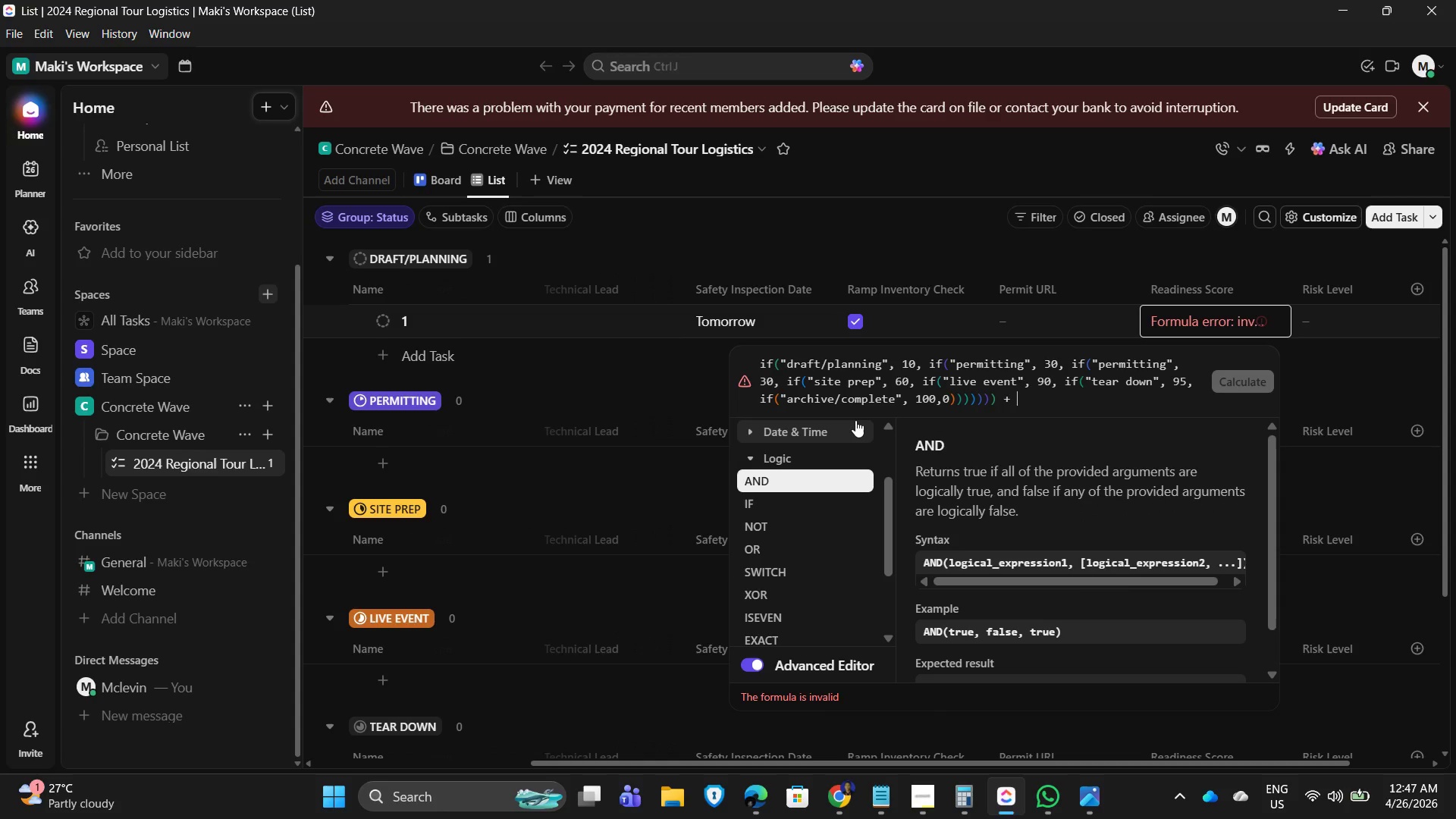 
key(Backspace)
 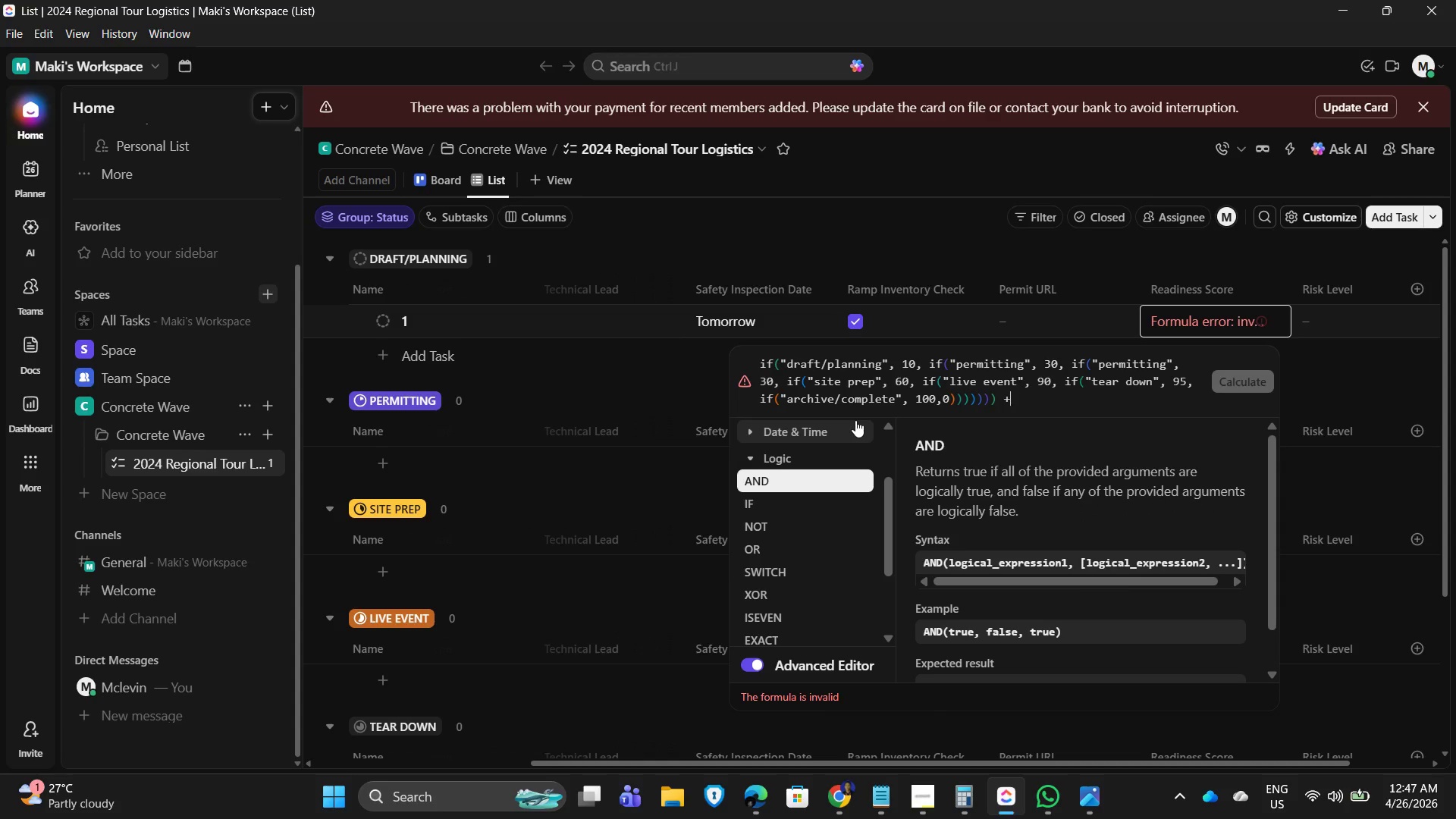 
key(Backspace)
 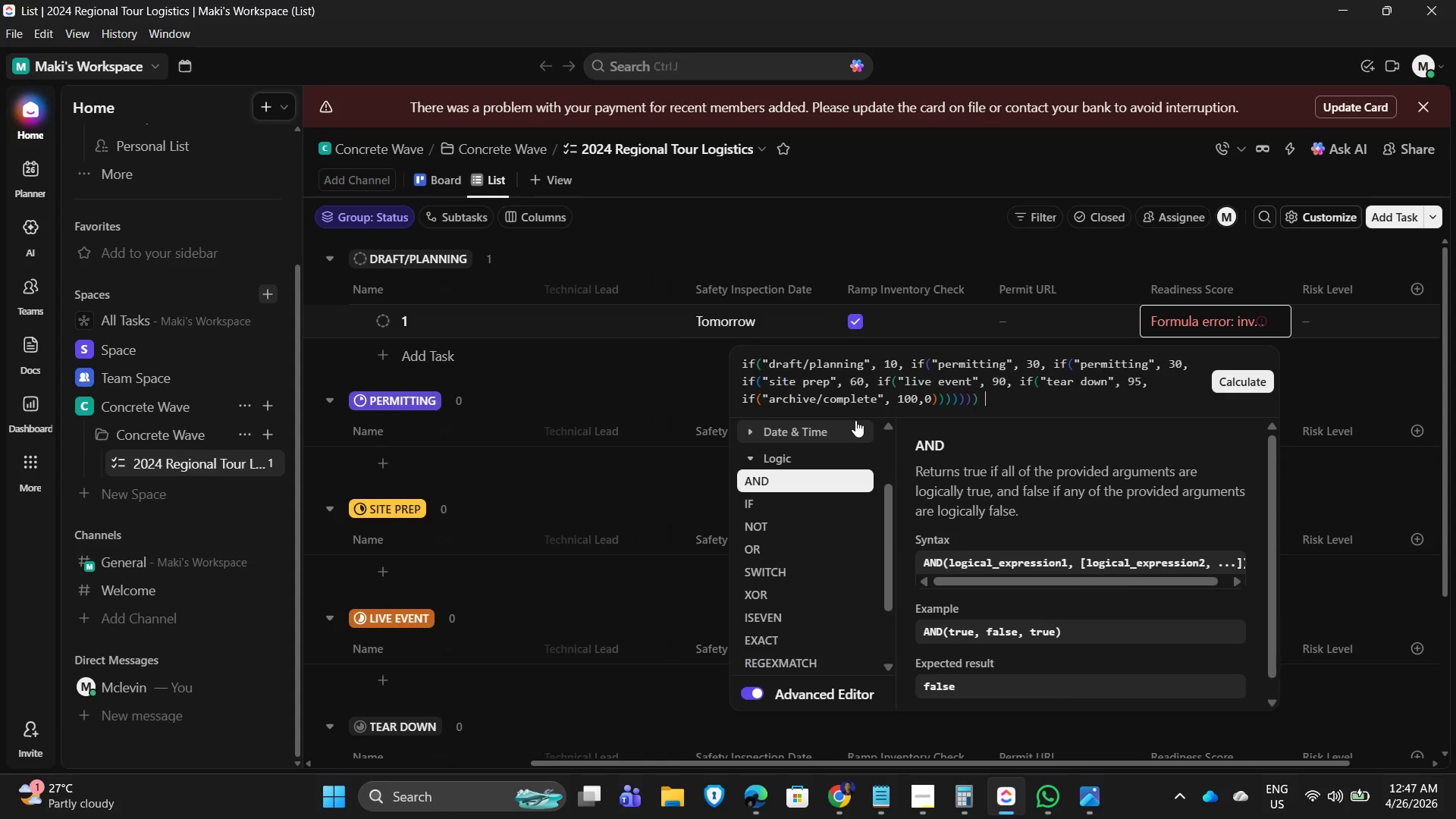 
key(Backspace)
 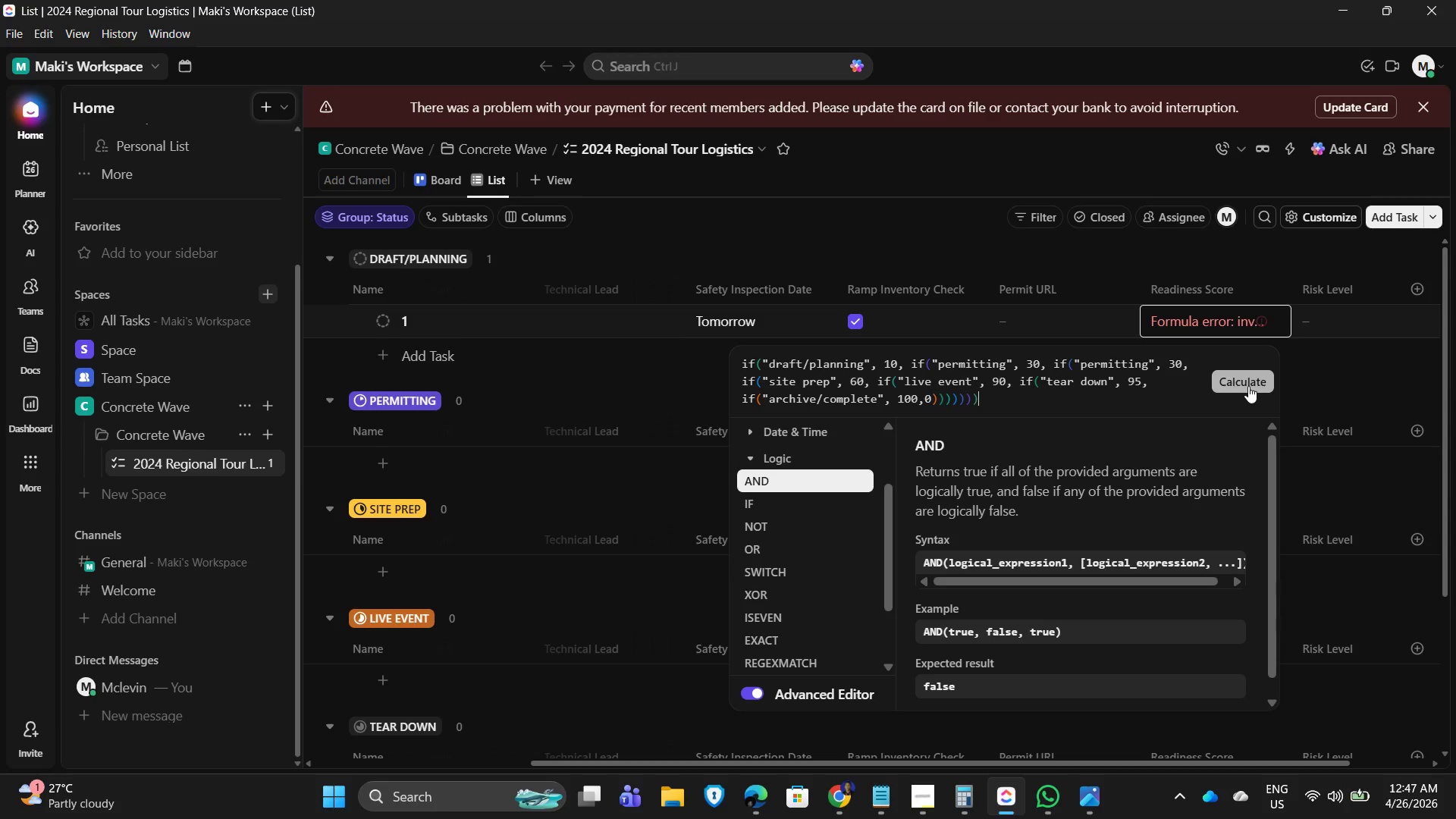 
left_click([1248, 386])
 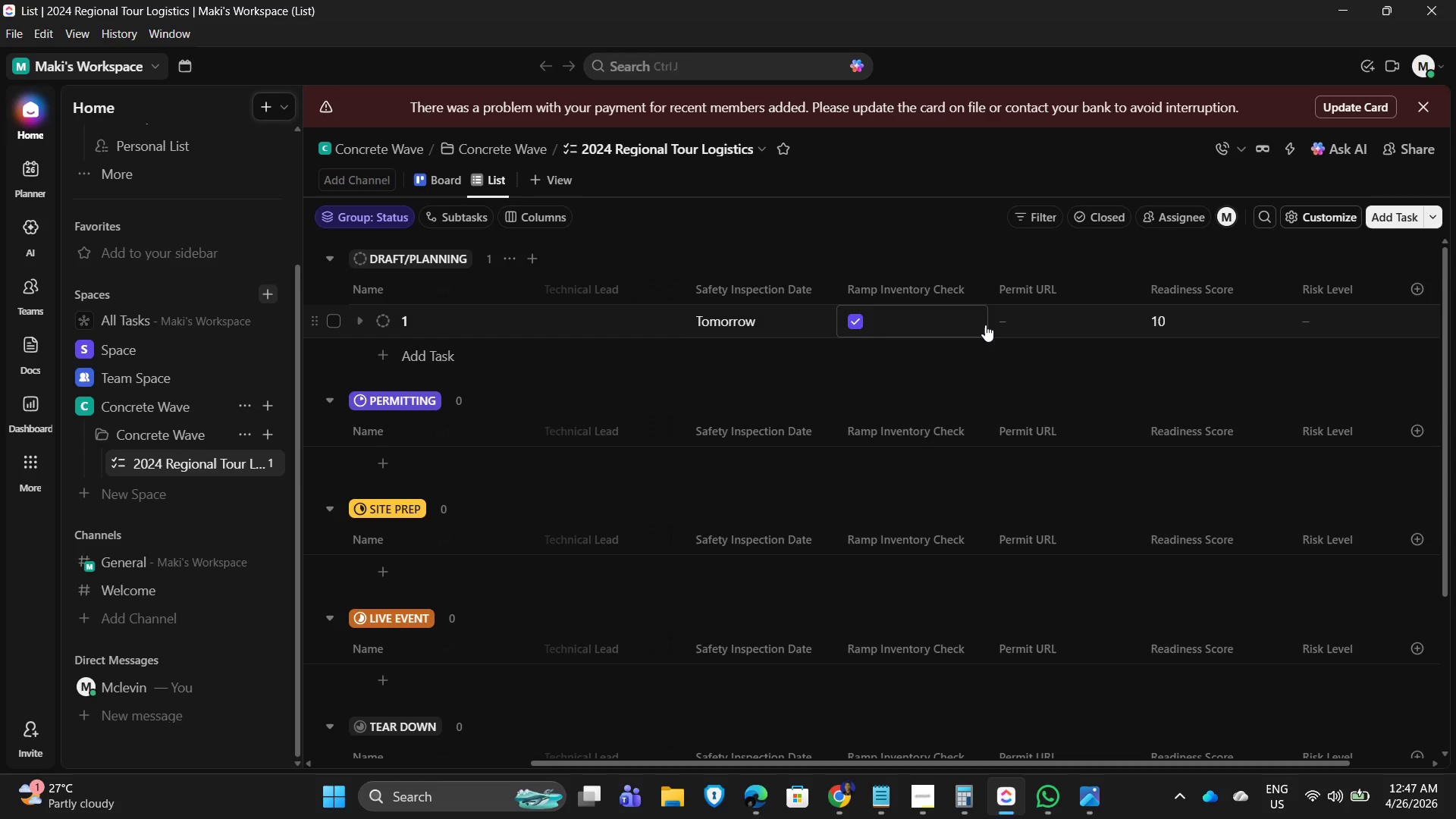 
wait(15.08)
 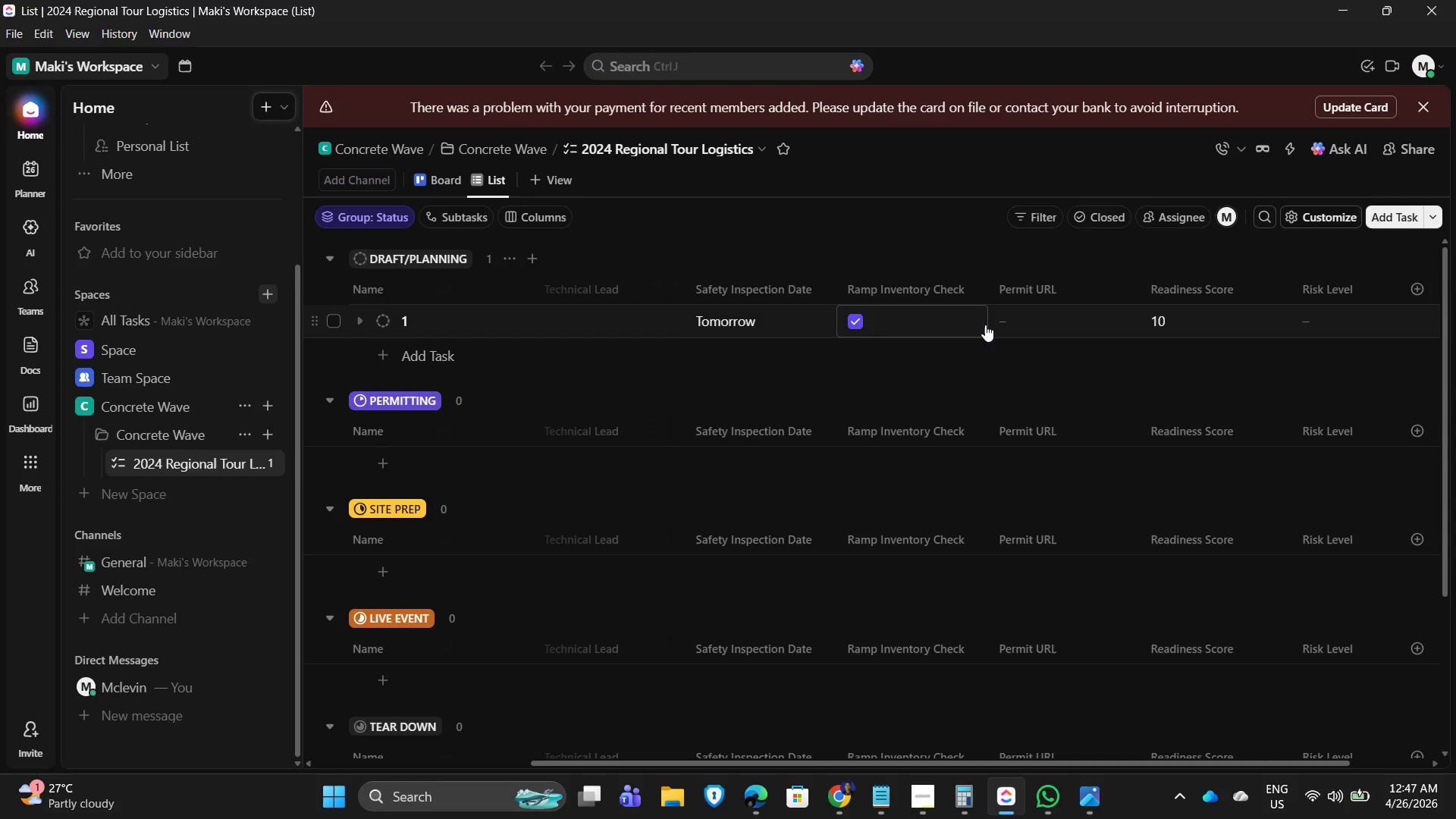 
scroll: coordinate [921, 323], scroll_direction: up, amount: 3.0
 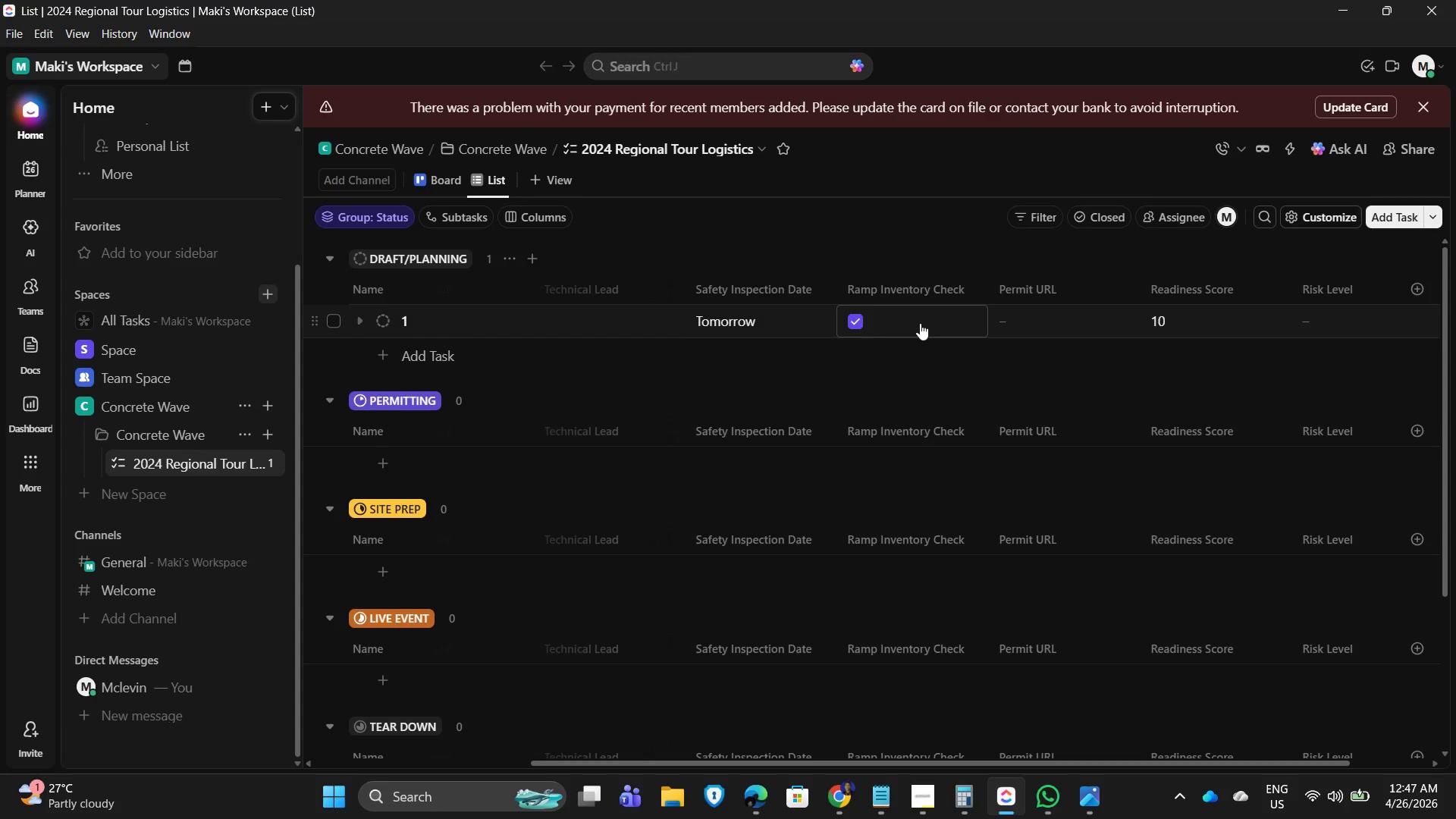 
wait(7.36)
 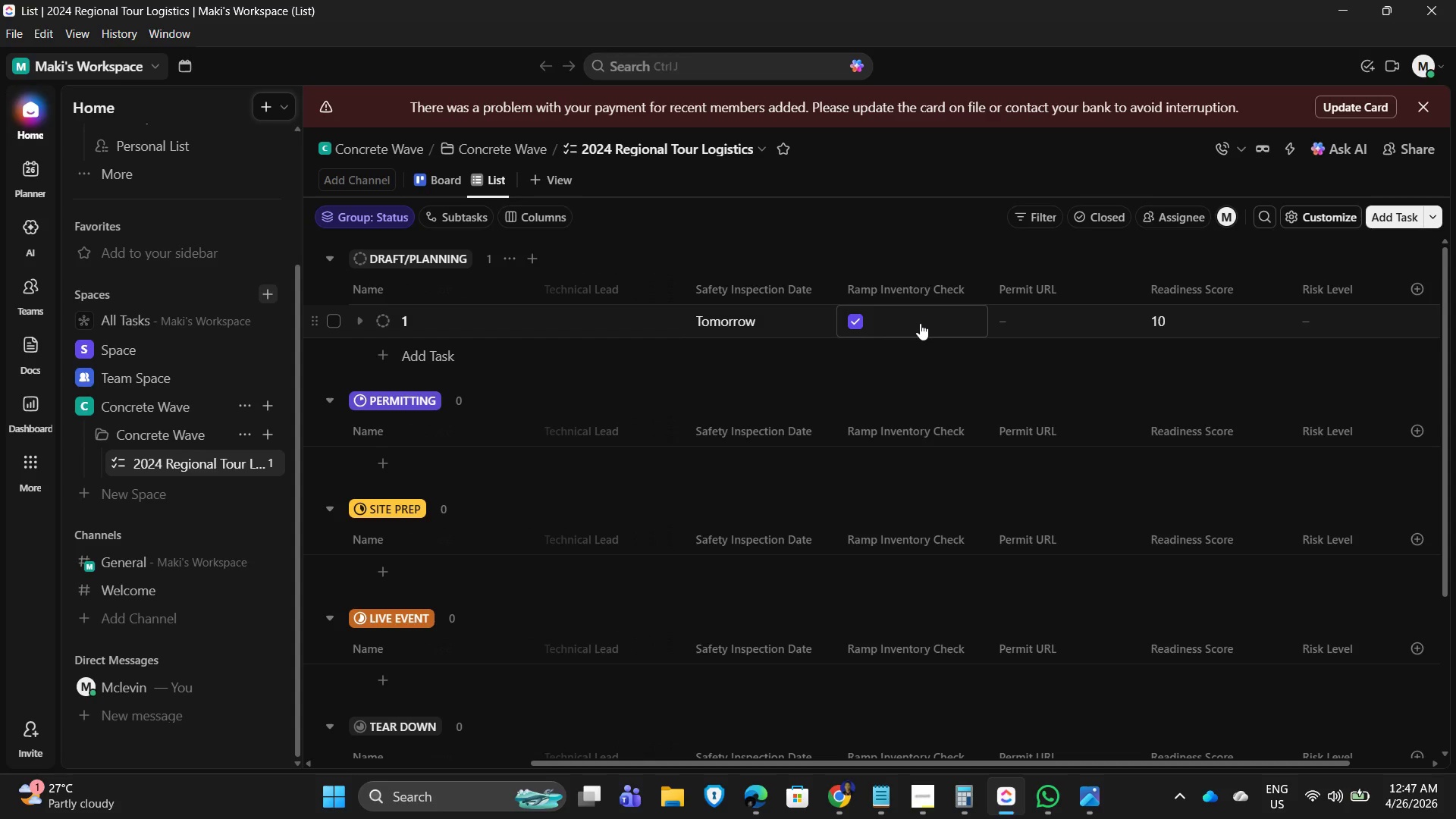 
left_click_drag(start_coordinate=[1036, 762], to_coordinate=[1237, 767])
 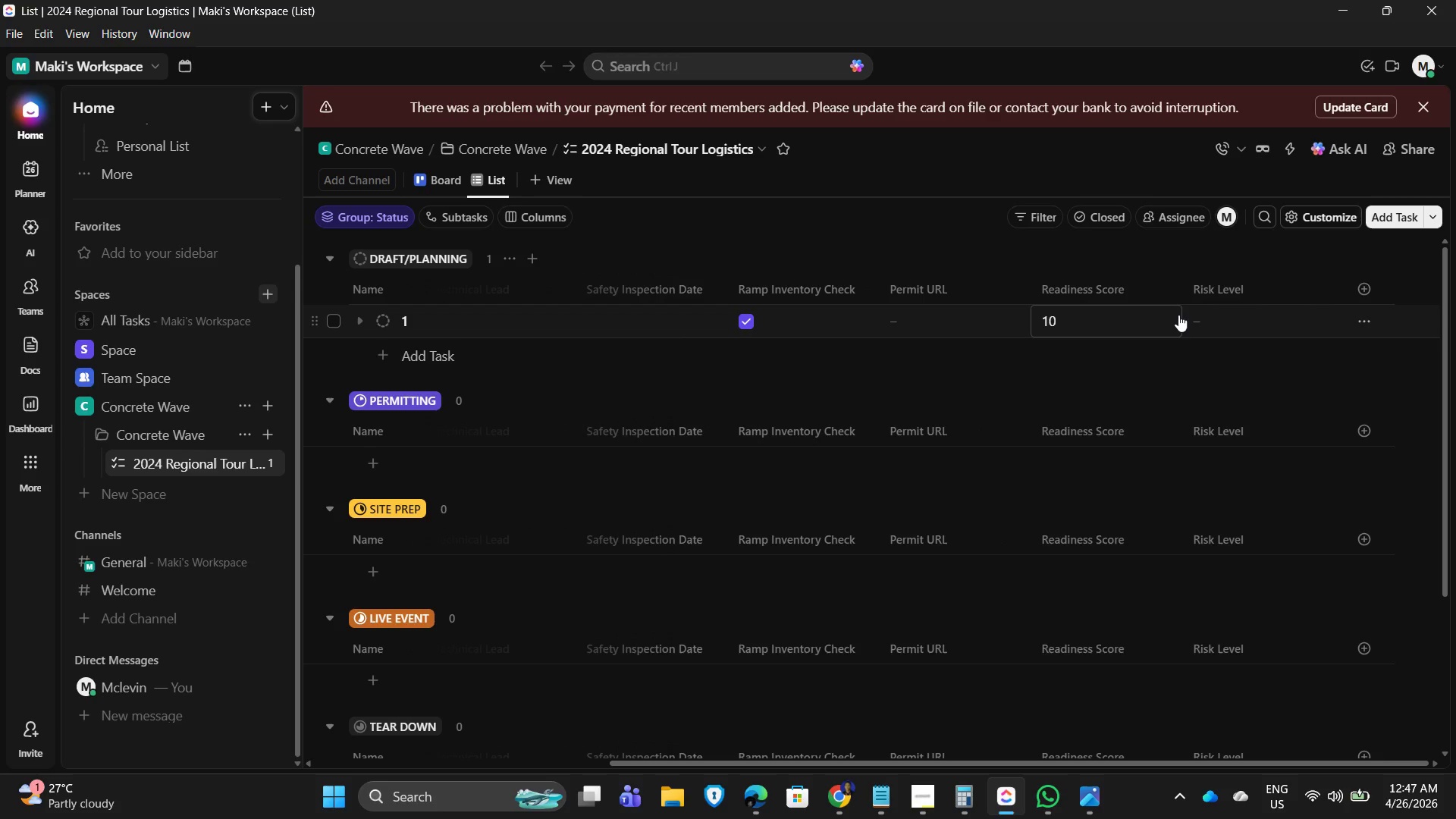 
wait(9.74)
 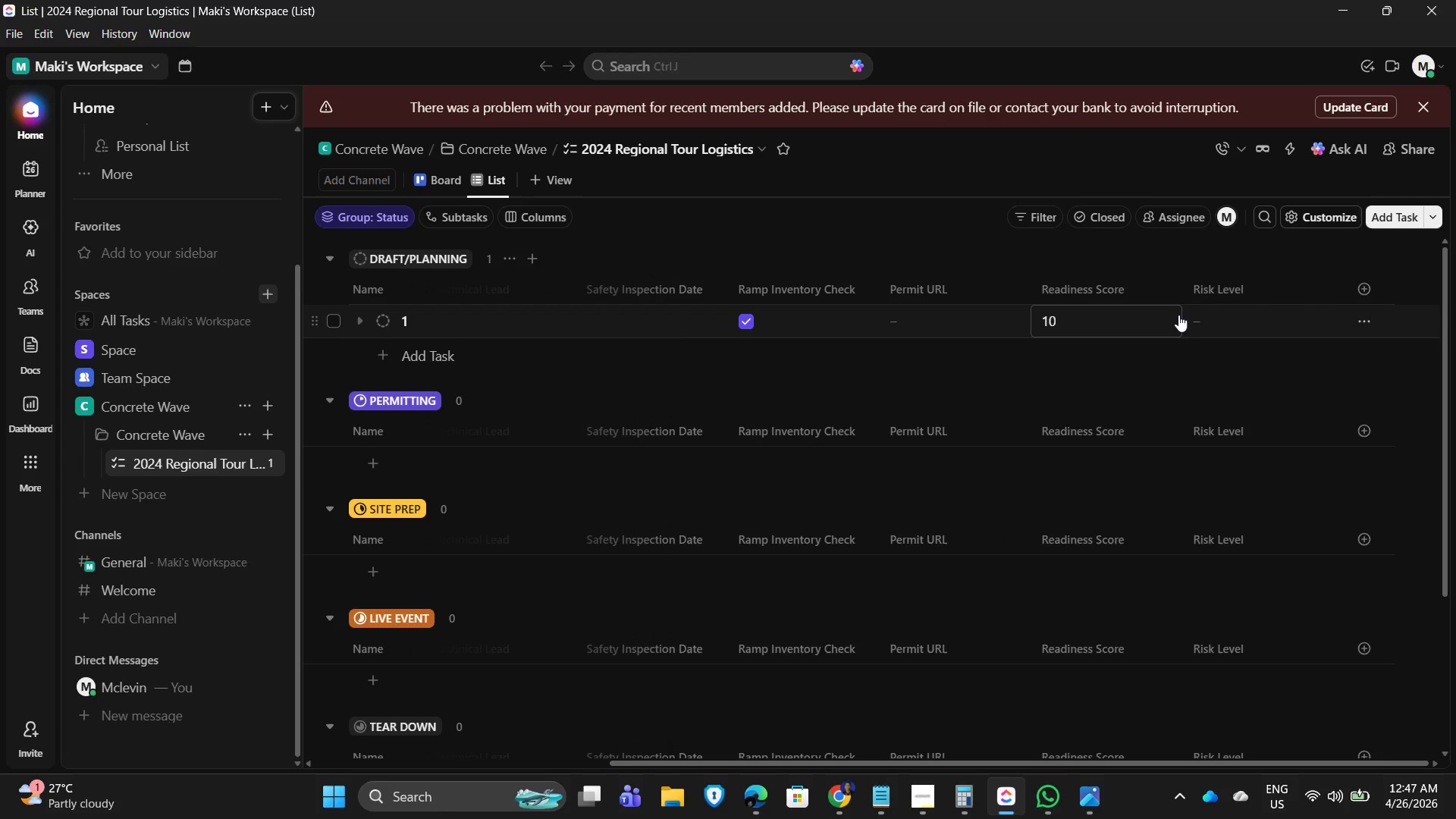 
left_click_drag(start_coordinate=[1213, 315], to_coordinate=[1213, 318])
 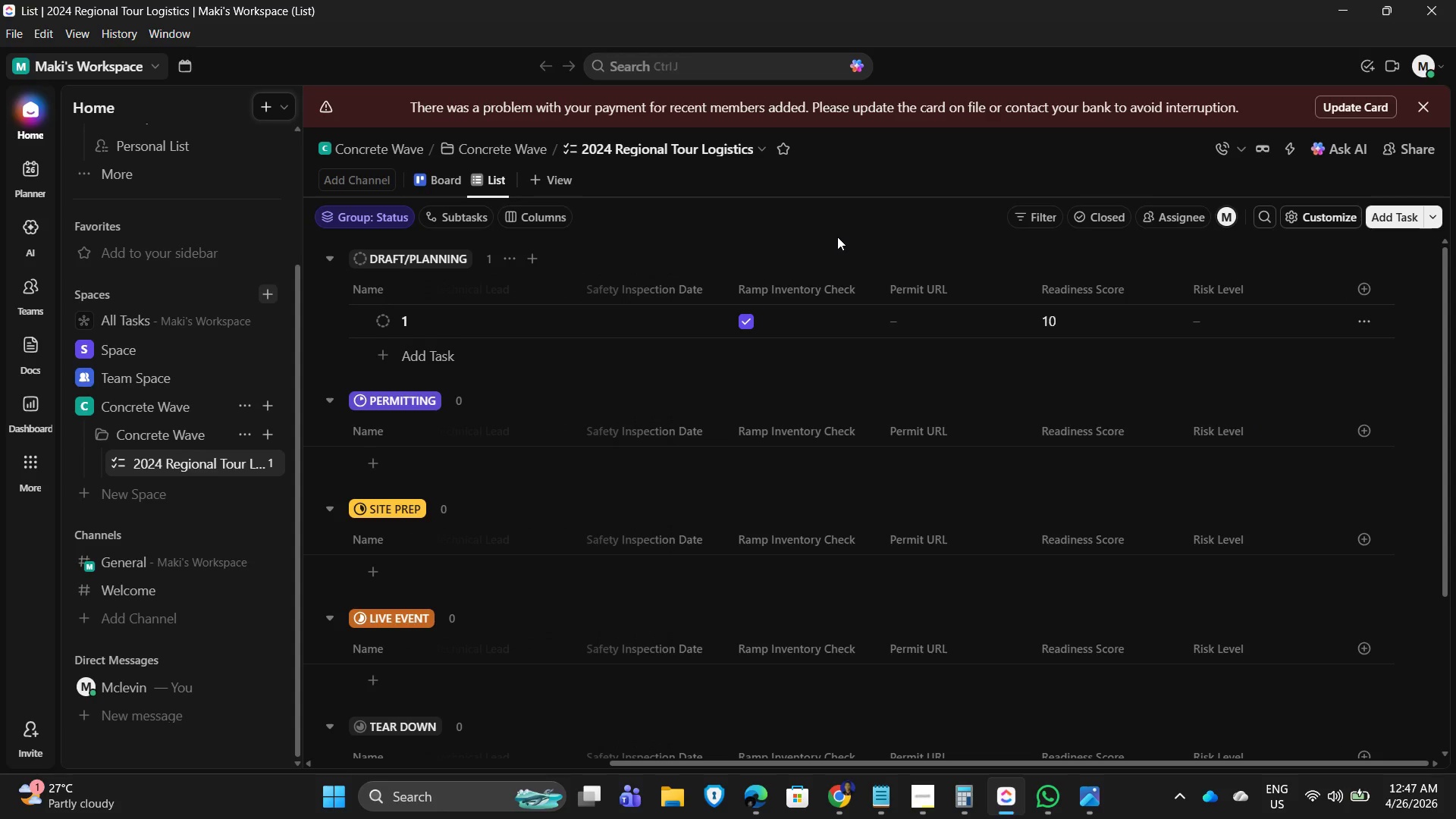 
wait(9.75)
 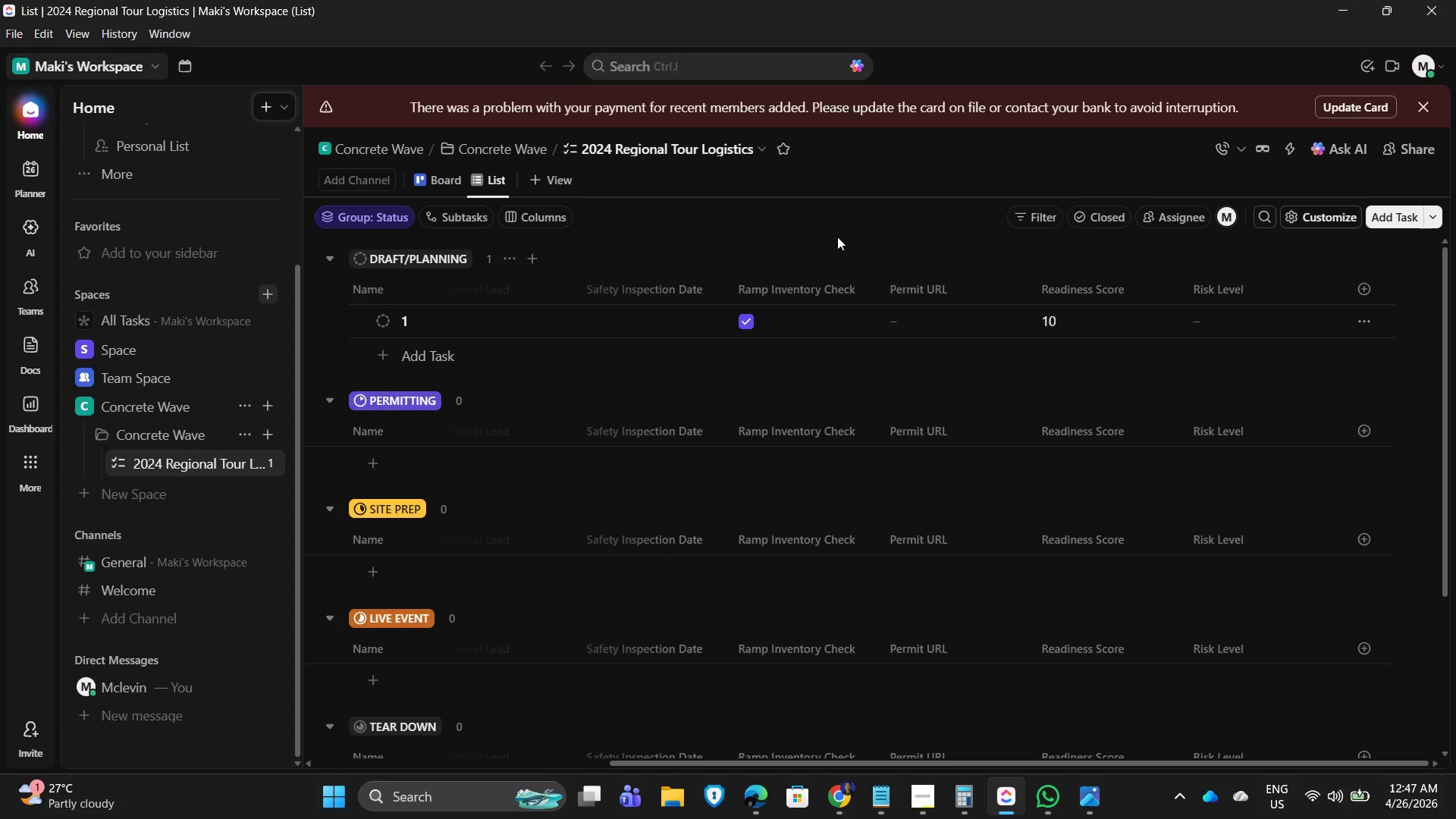 
left_click_drag(start_coordinate=[949, 764], to_coordinate=[1083, 764])
 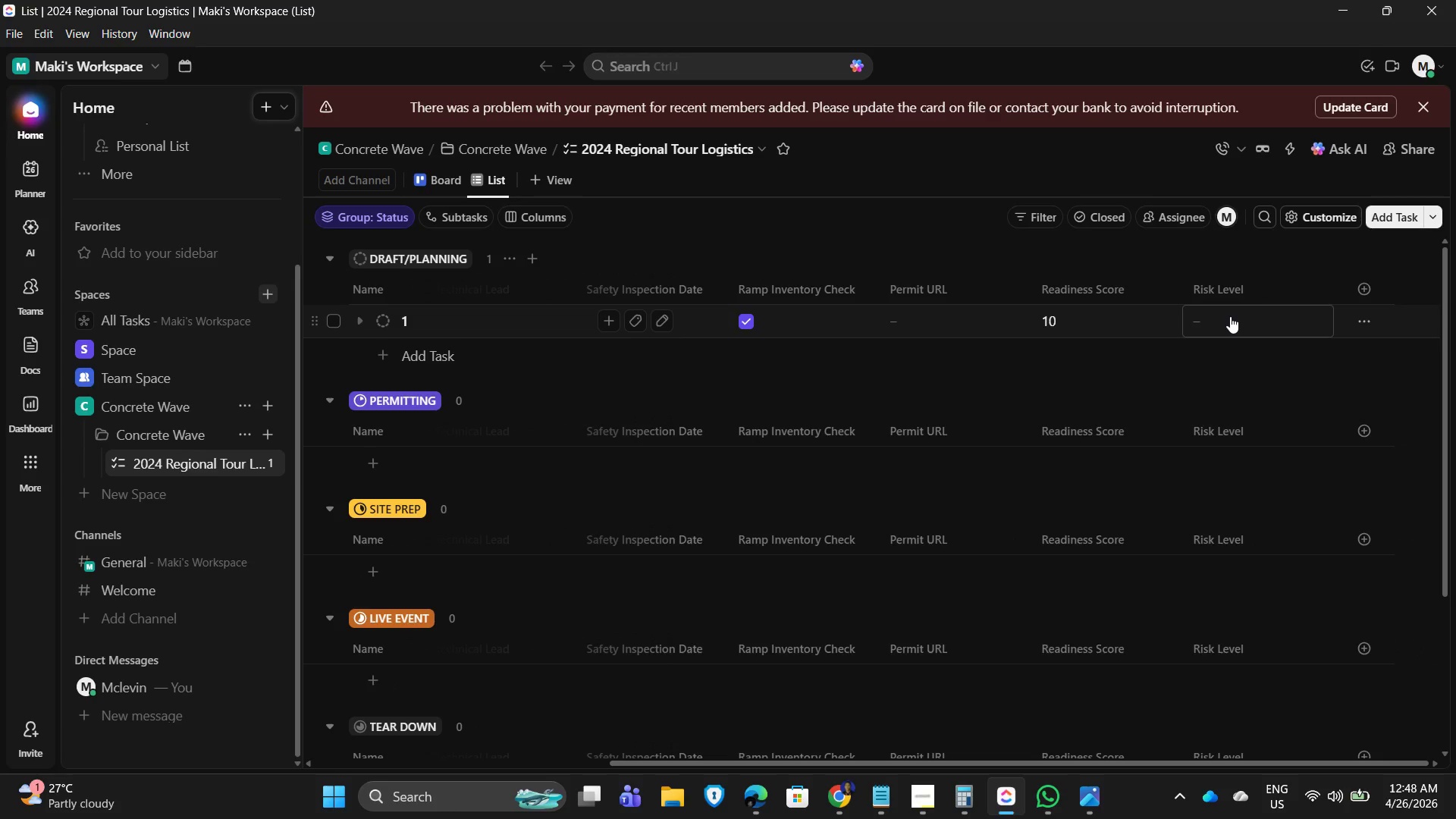 
wait(7.56)
 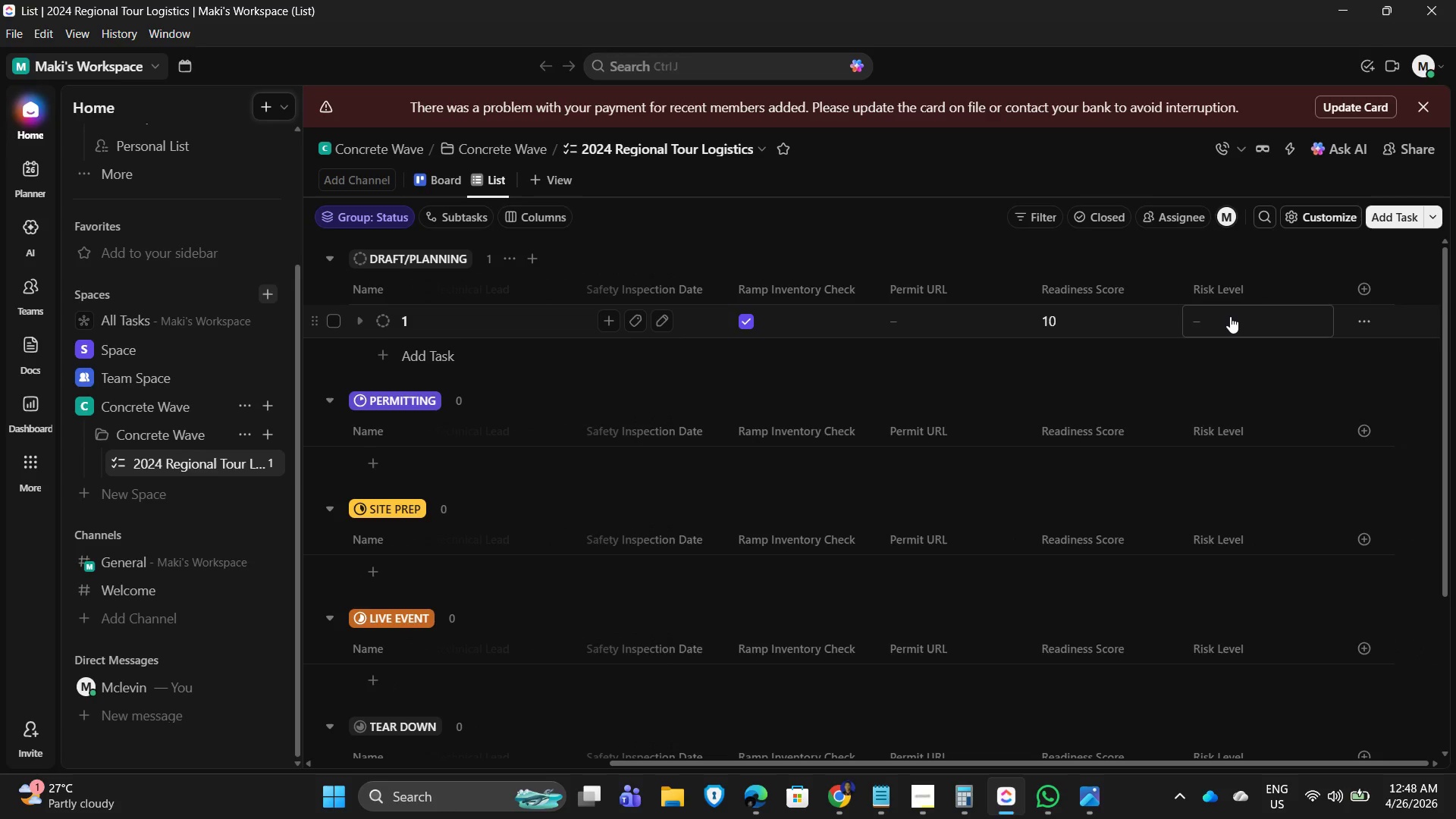 
left_click([1364, 287])
 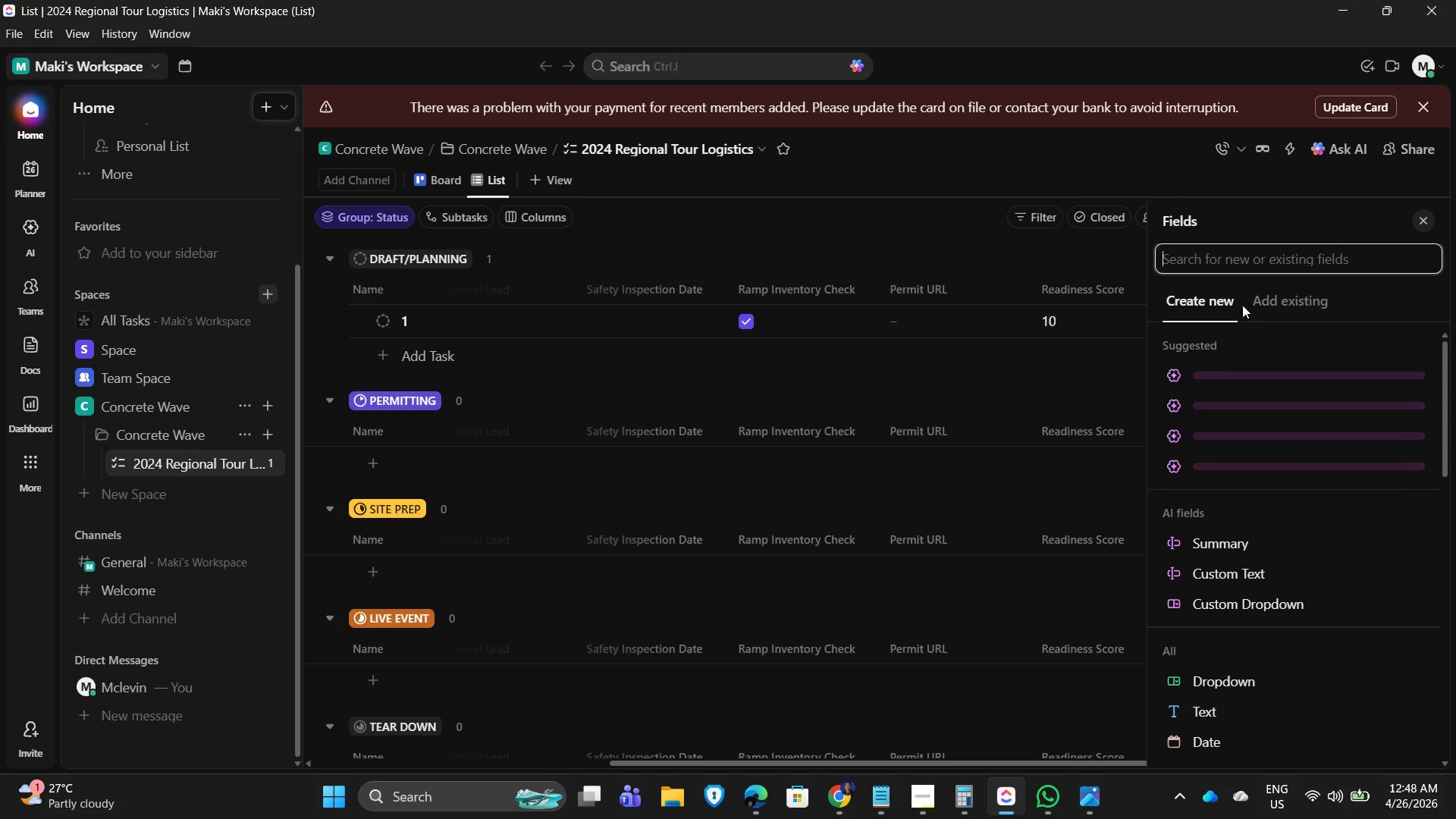 
left_click([1281, 300])
 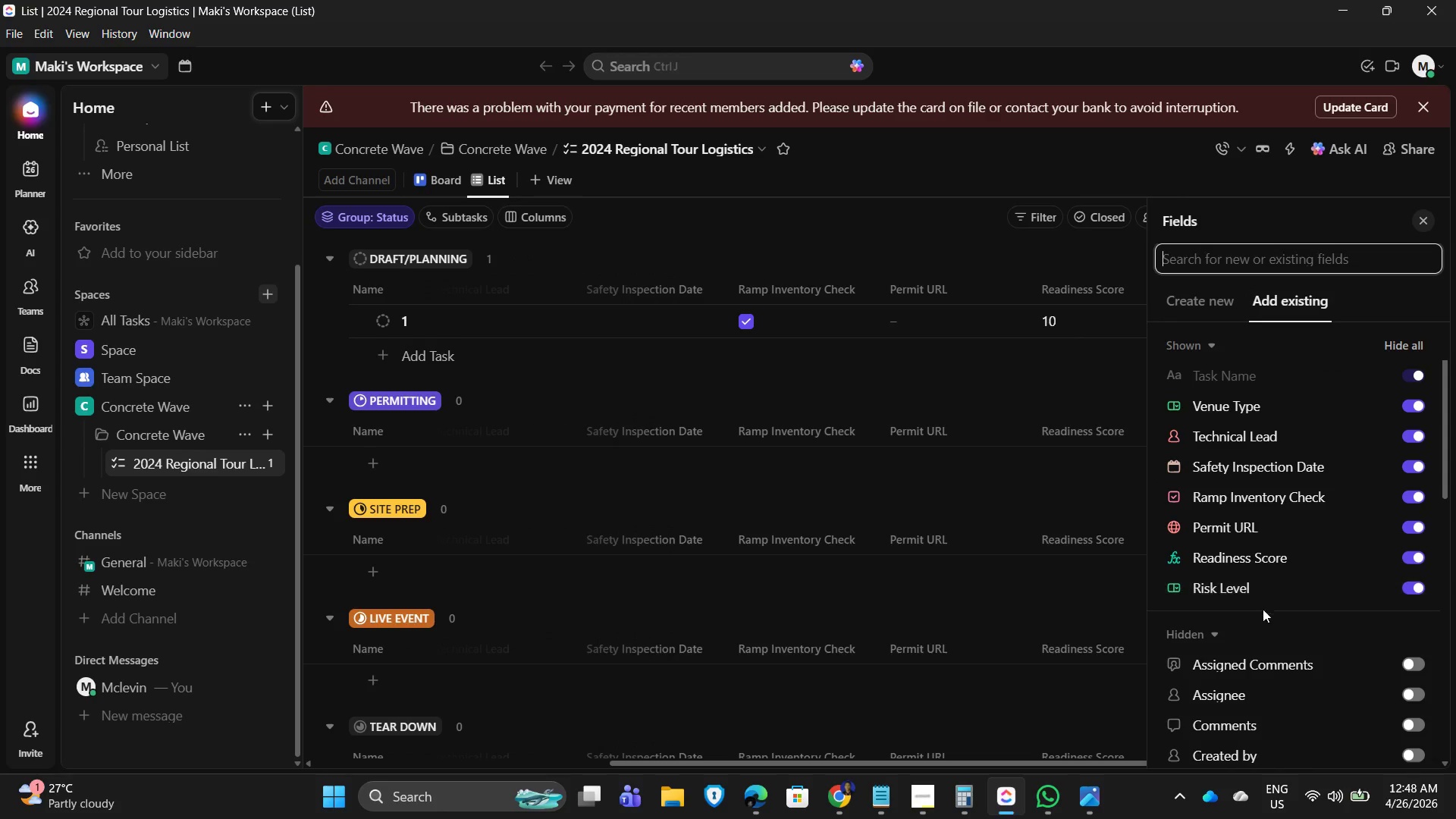 
left_click([1203, 259])
 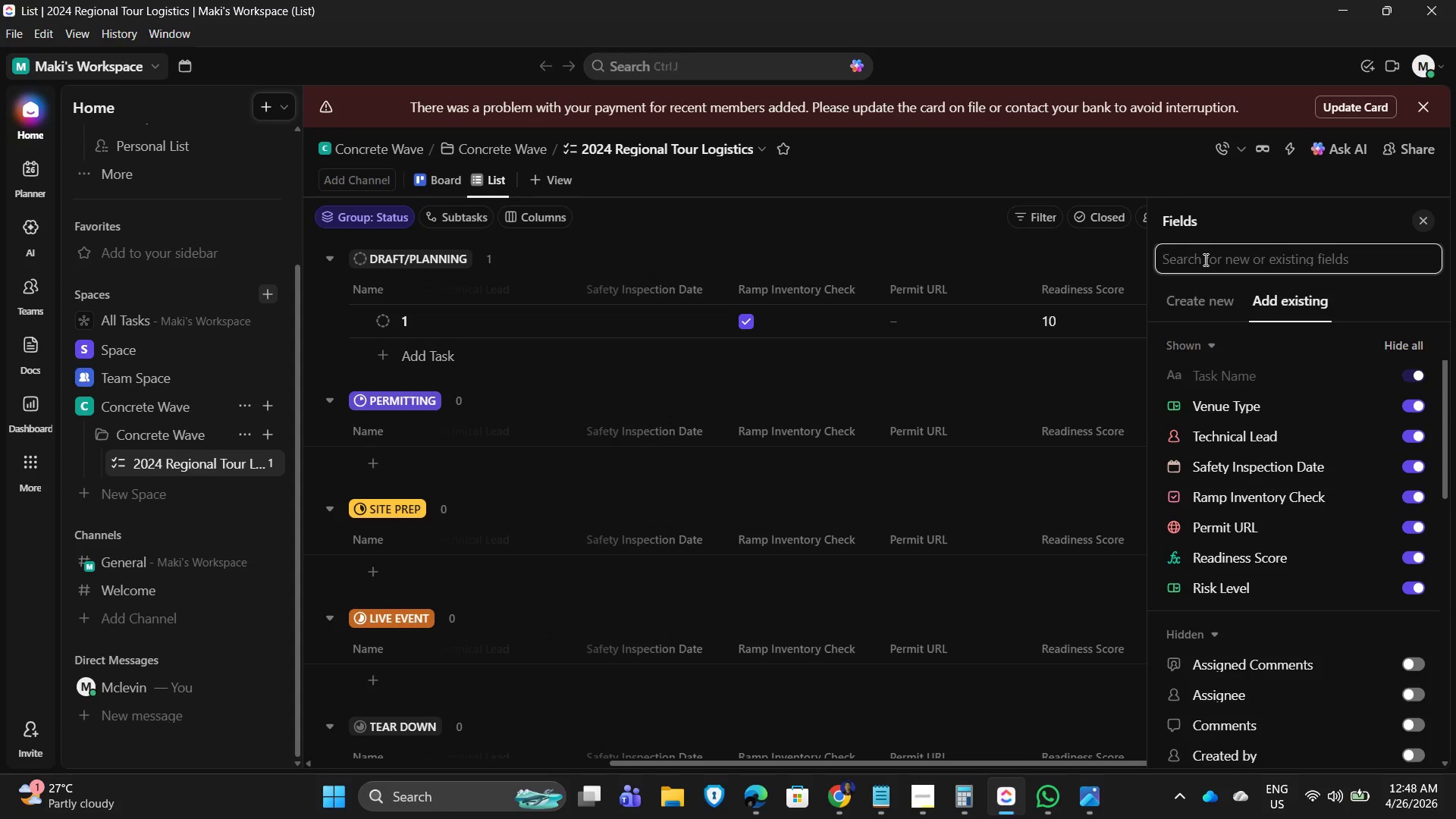 
type(FORMULA)
 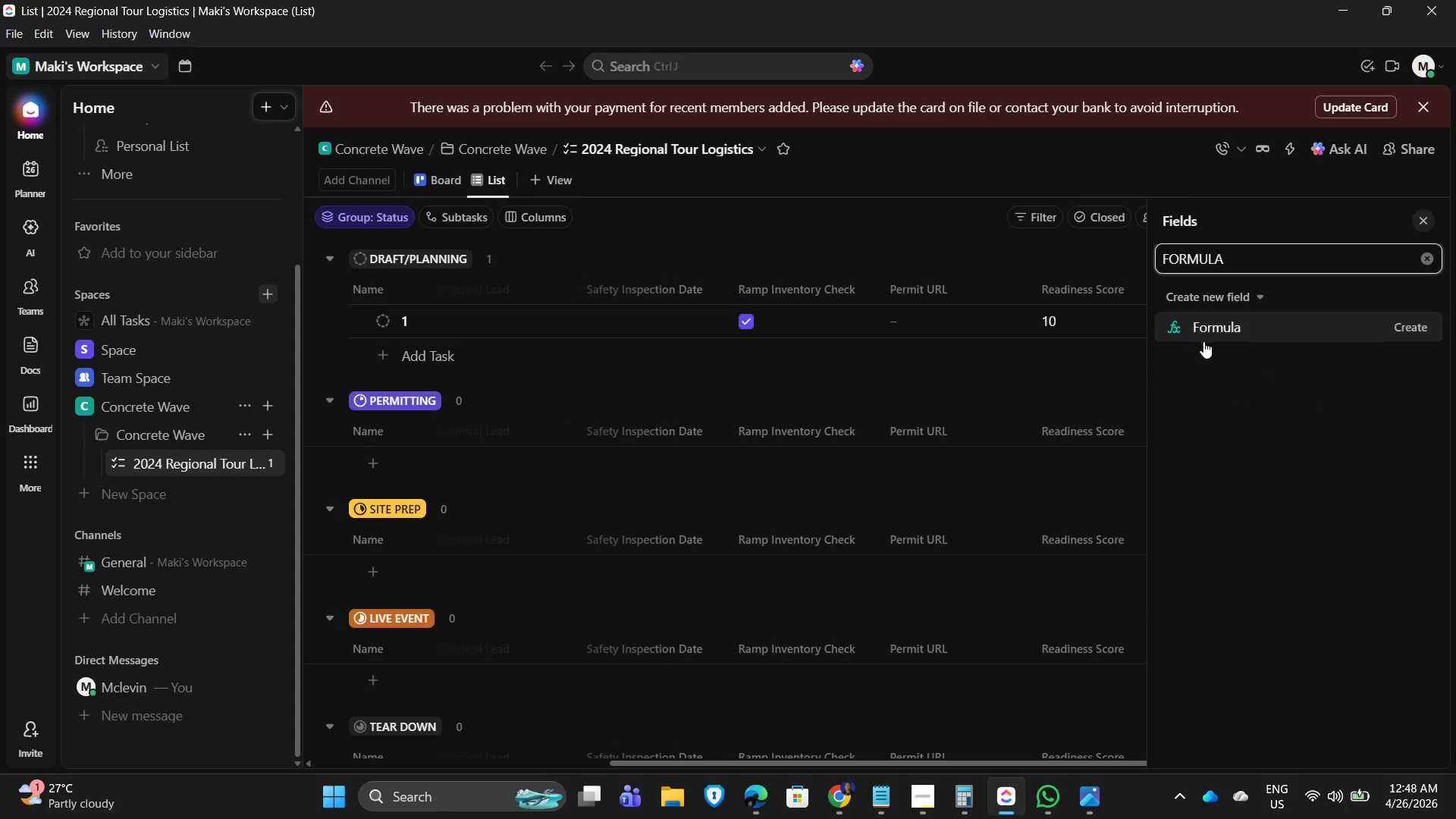 
left_click([1233, 324])
 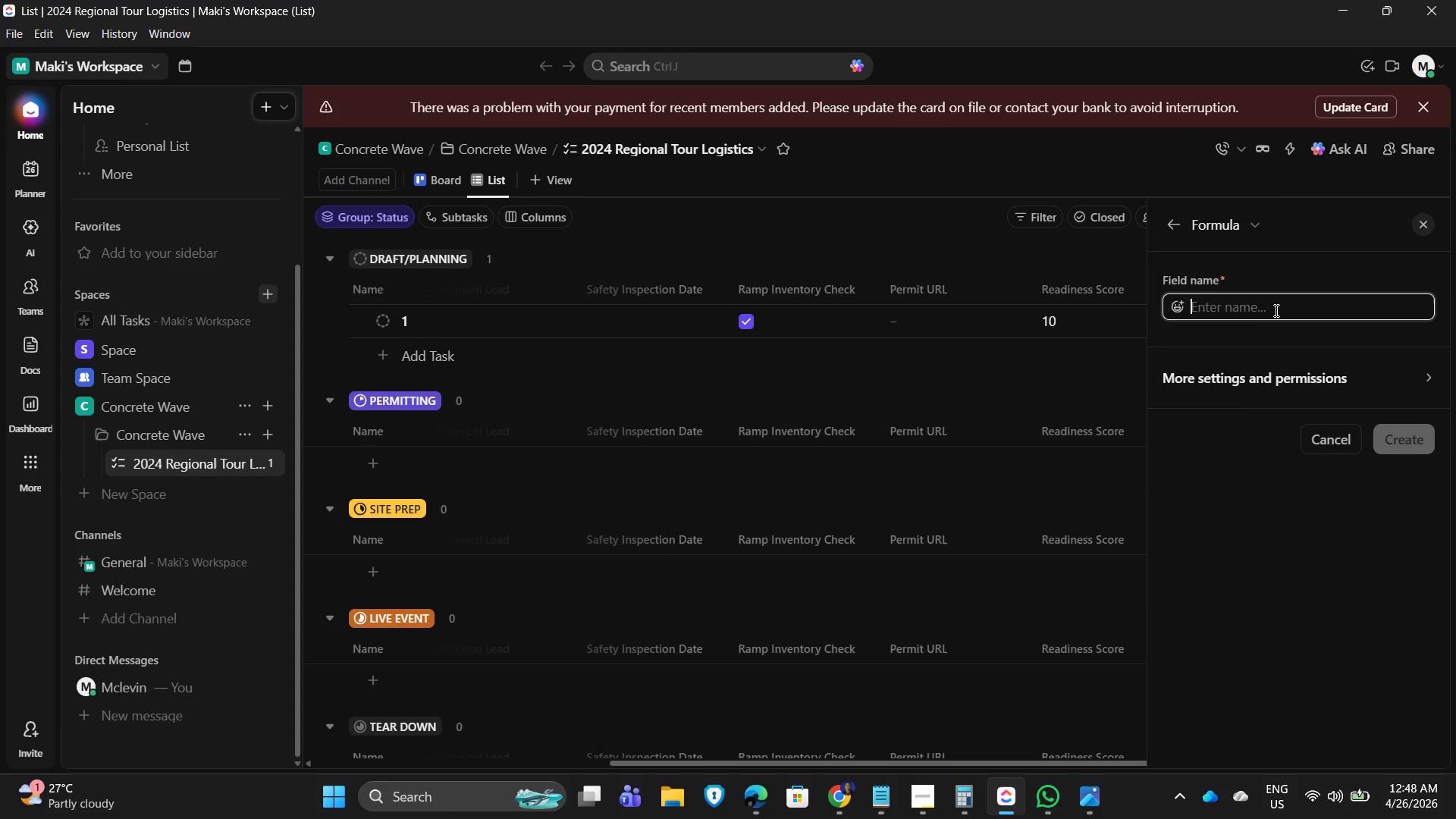 
type(Logistics Status Flag)
 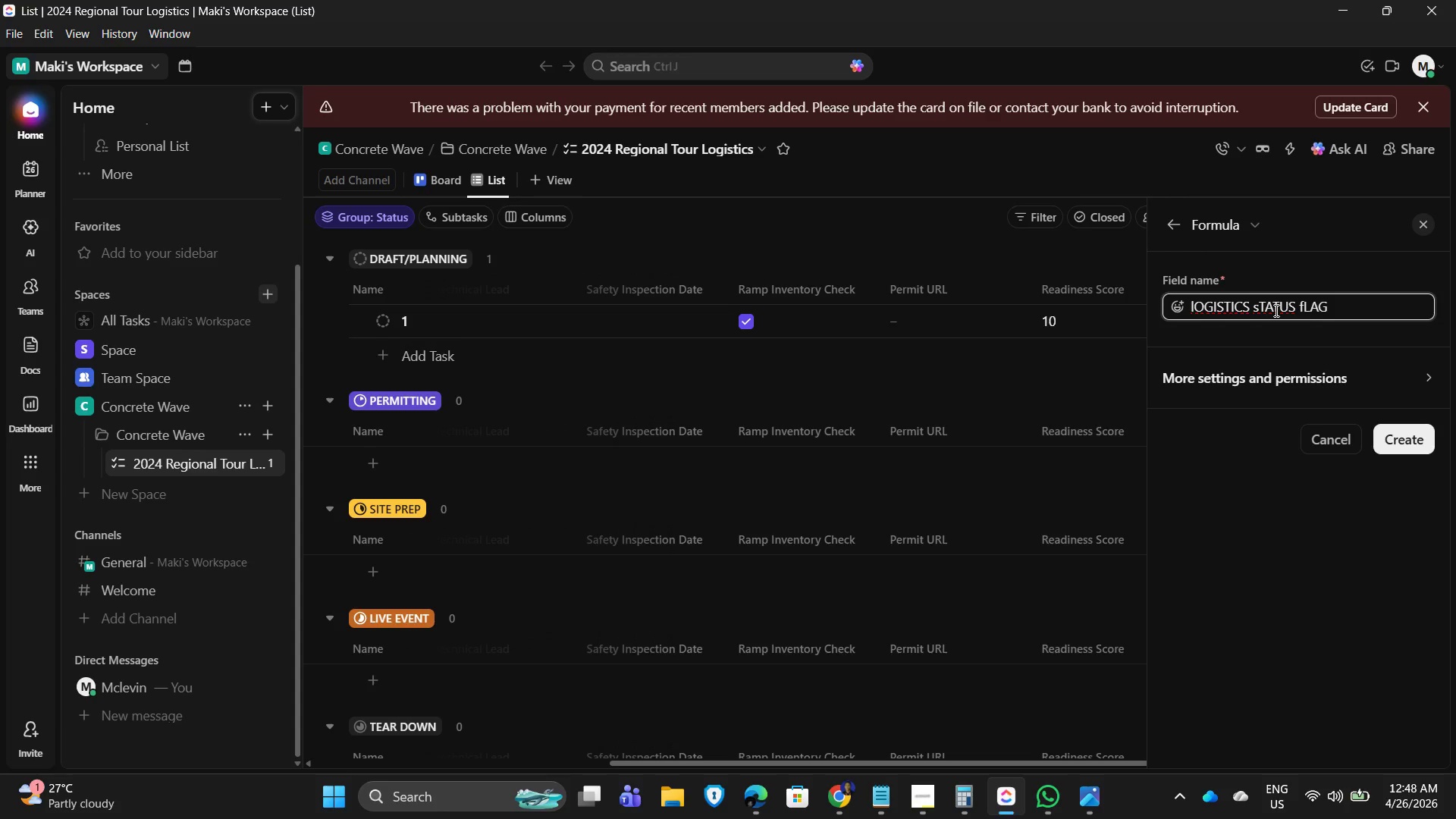 
hold_key(key=Backspace, duration=1.39)
 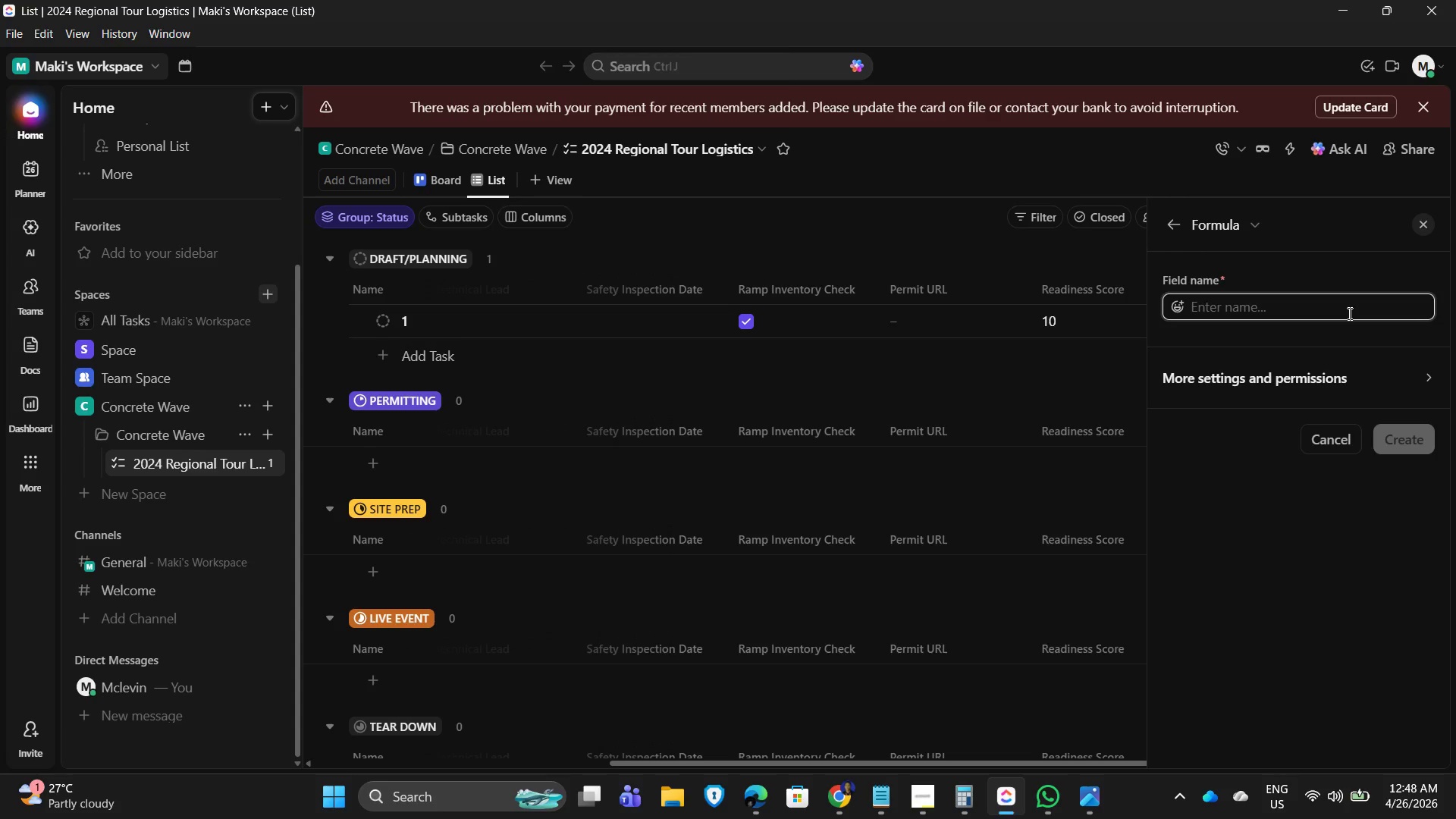 
type(/)
key(Backspace)
type(Logid)
key(Backspace)
type(stic)
 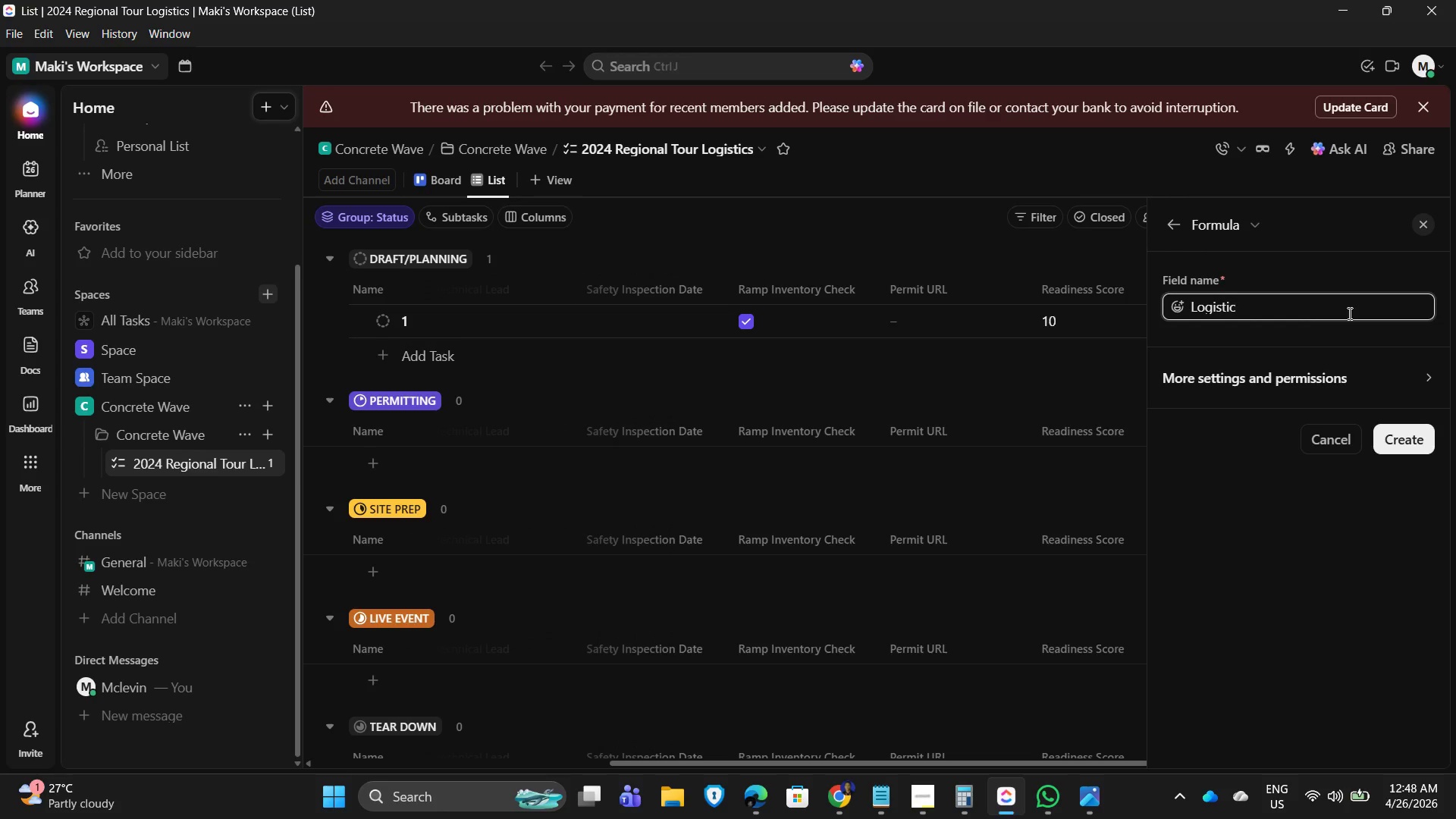 
type(s Status Flag)
 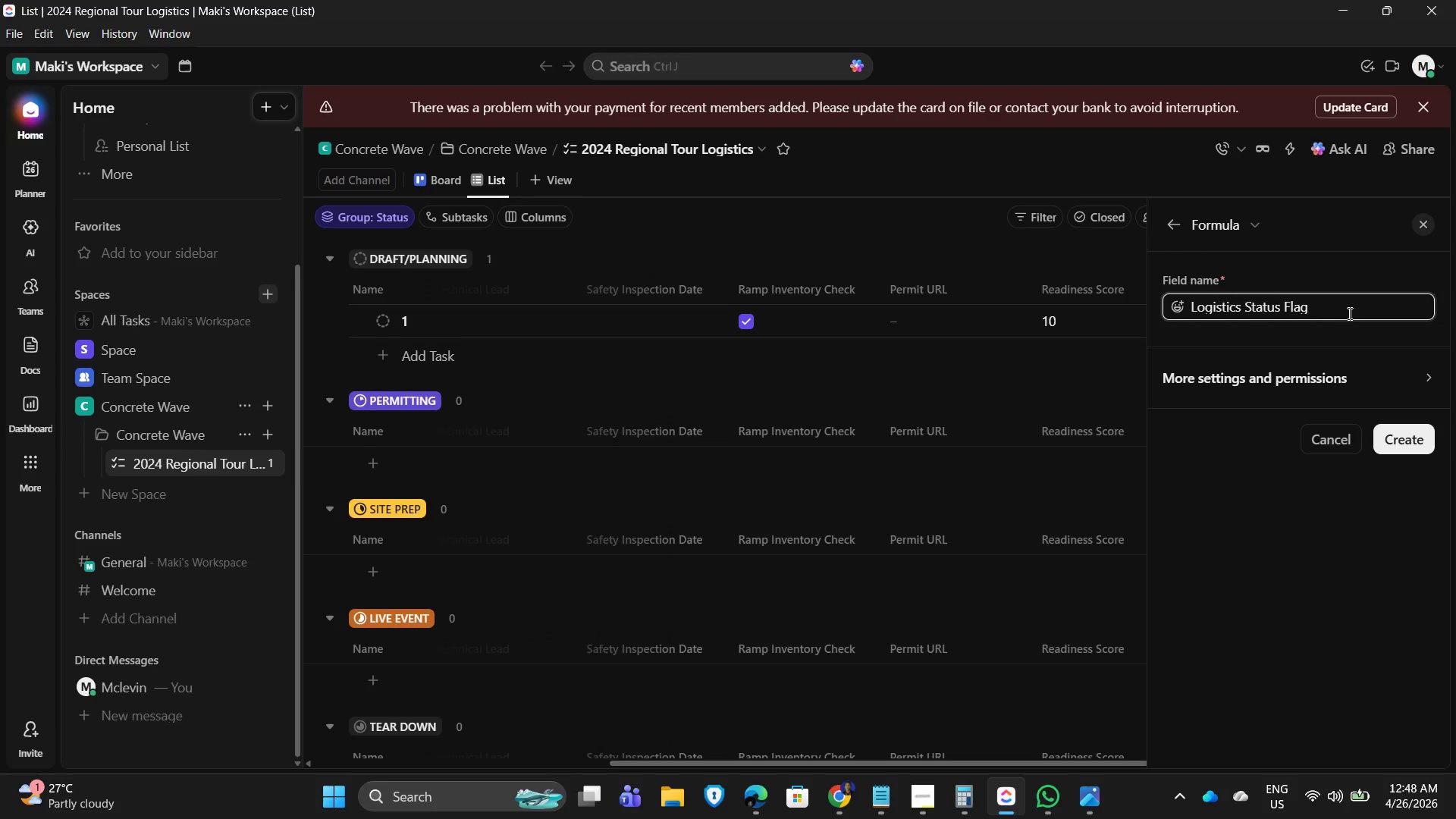 
left_click([1414, 435])
 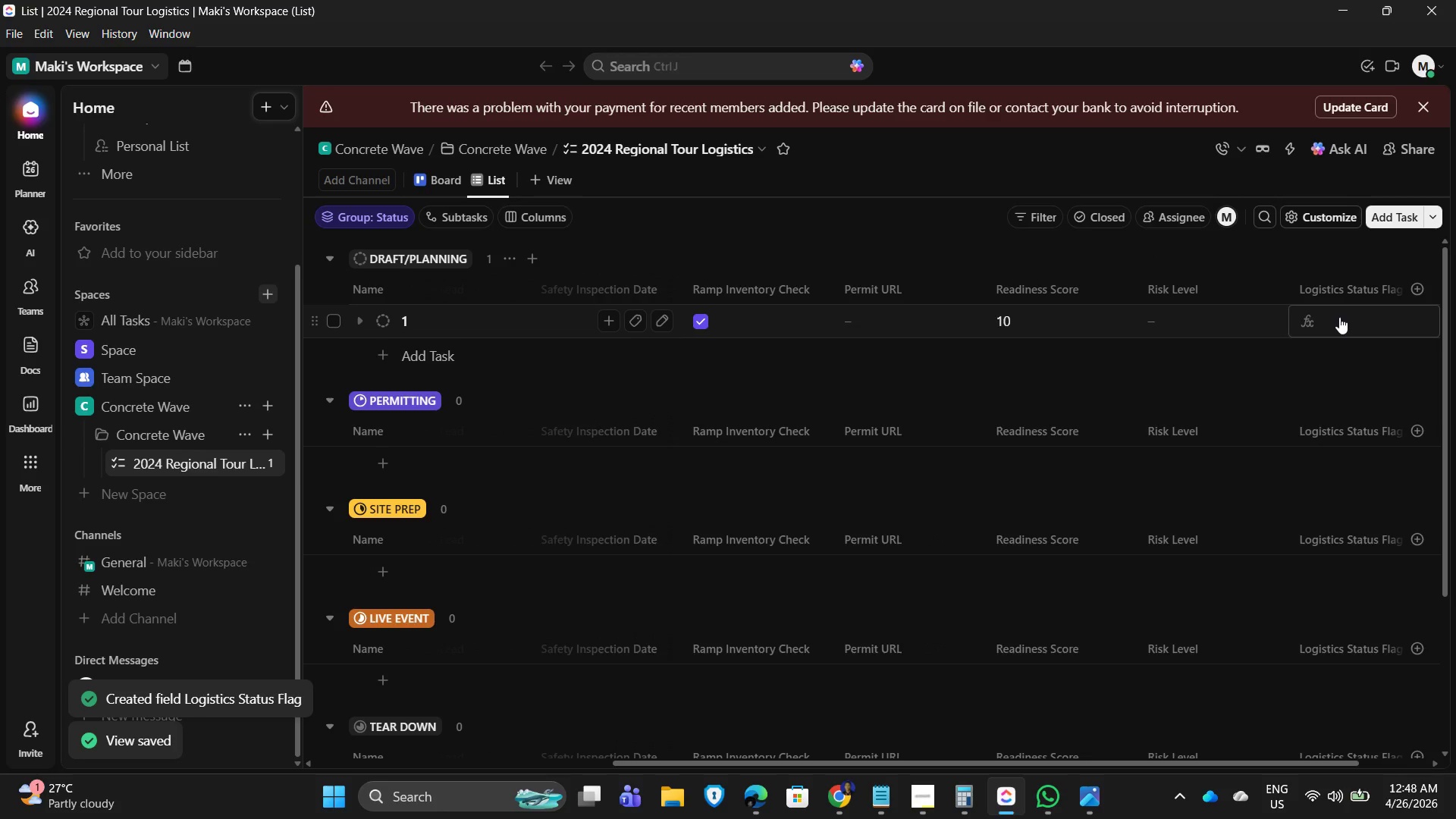 
wait(6.58)
 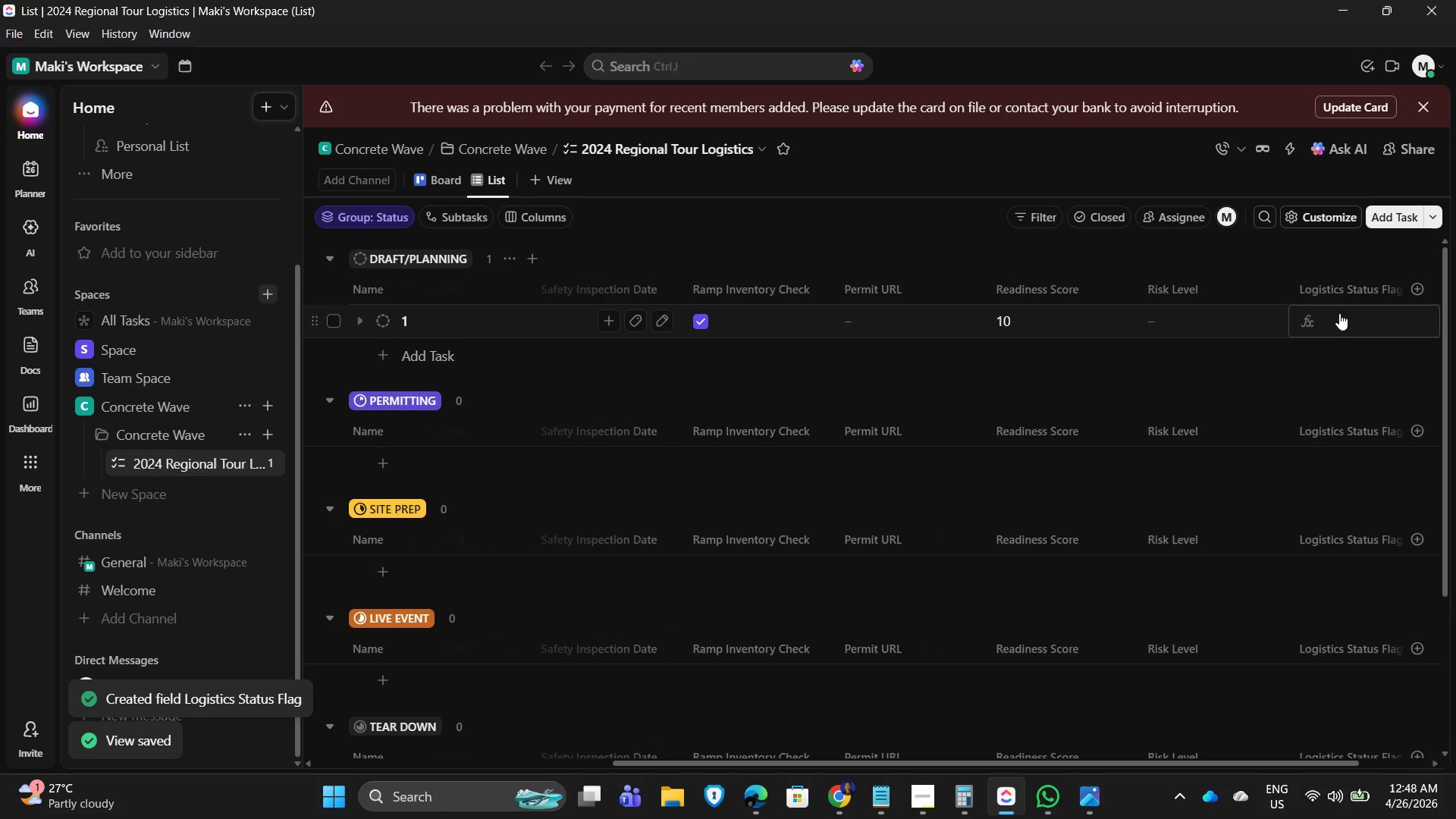 
left_click([1339, 317])
 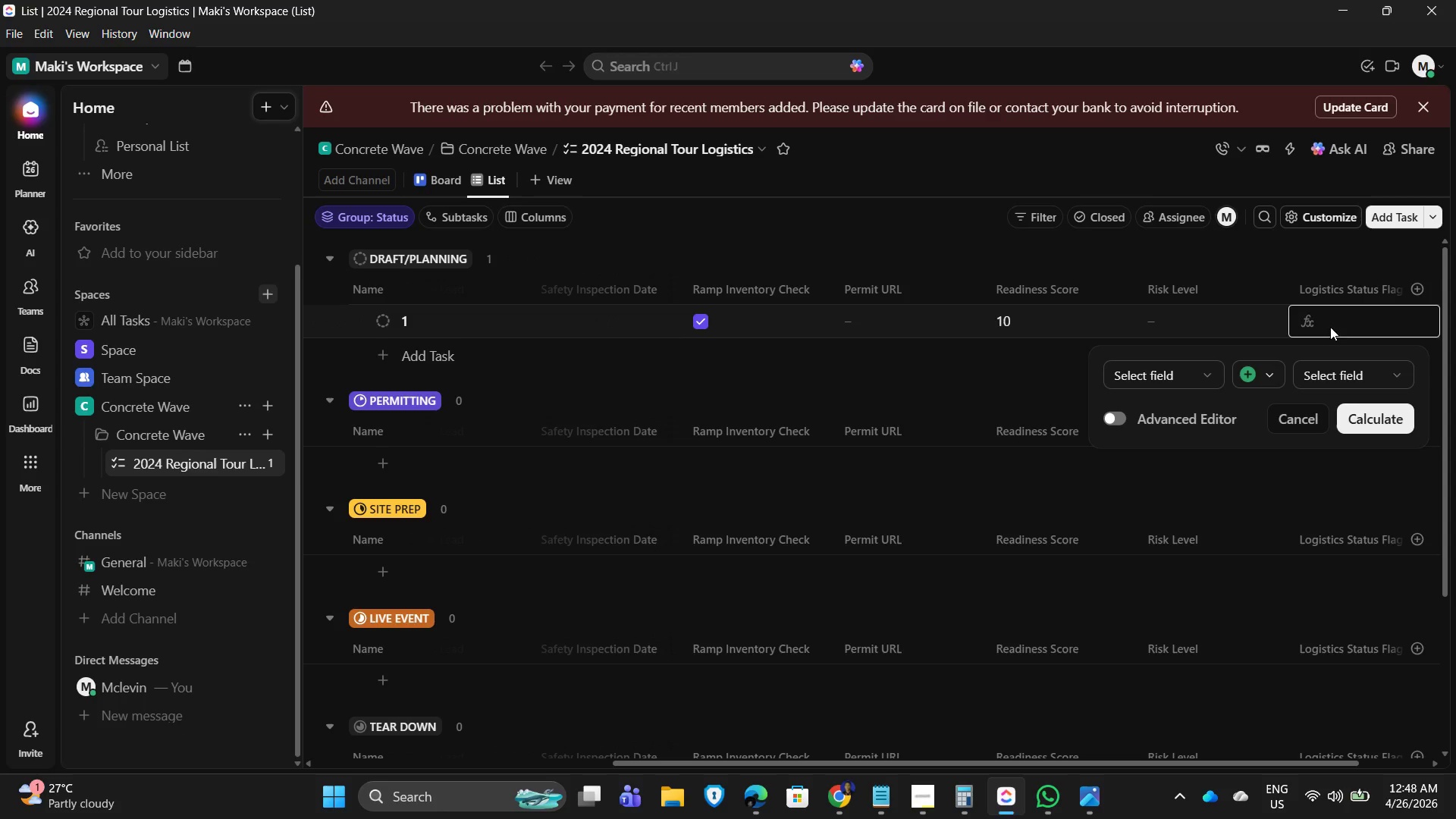 
left_click([1323, 318])
 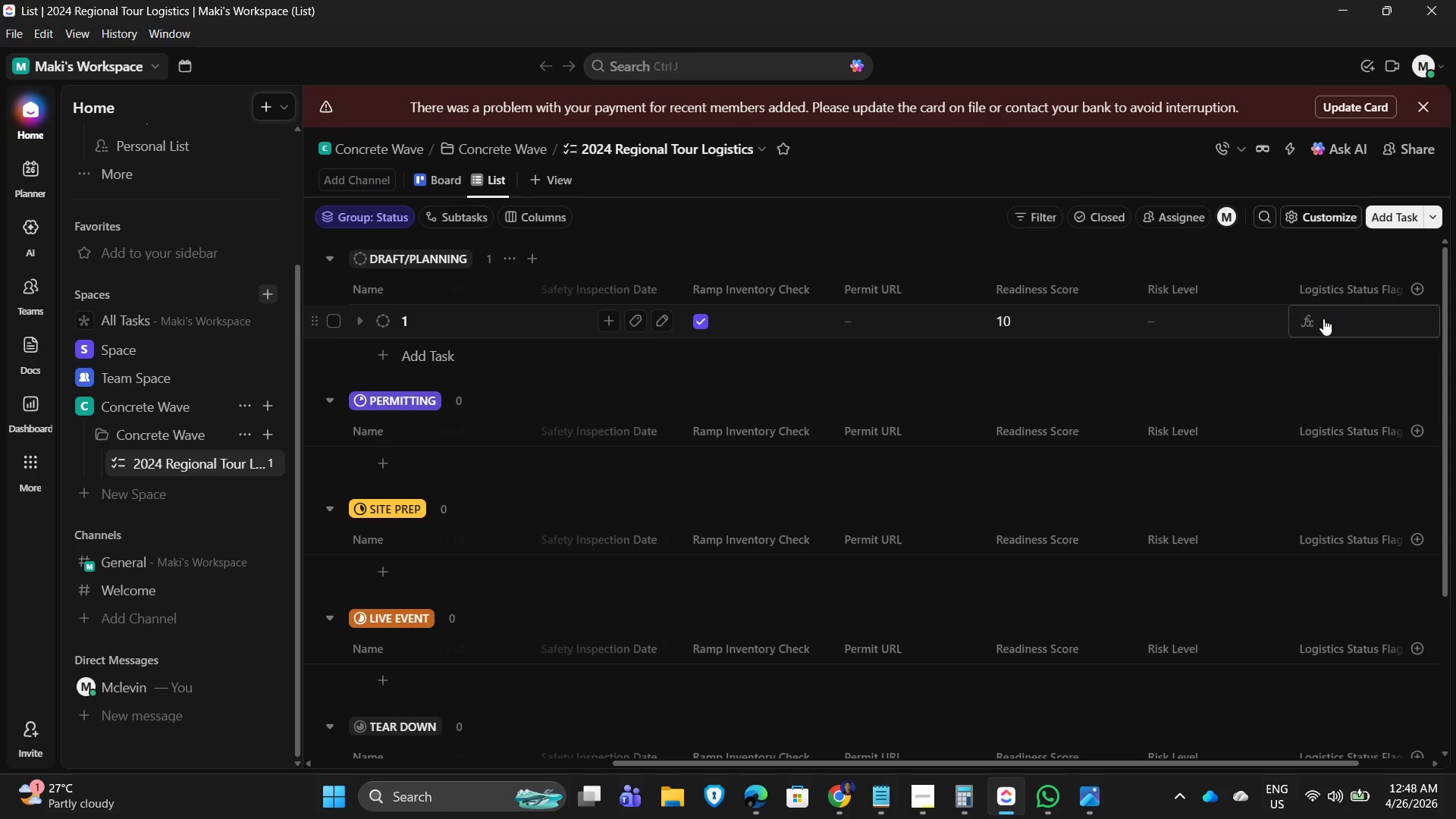 
left_click([1323, 318])
 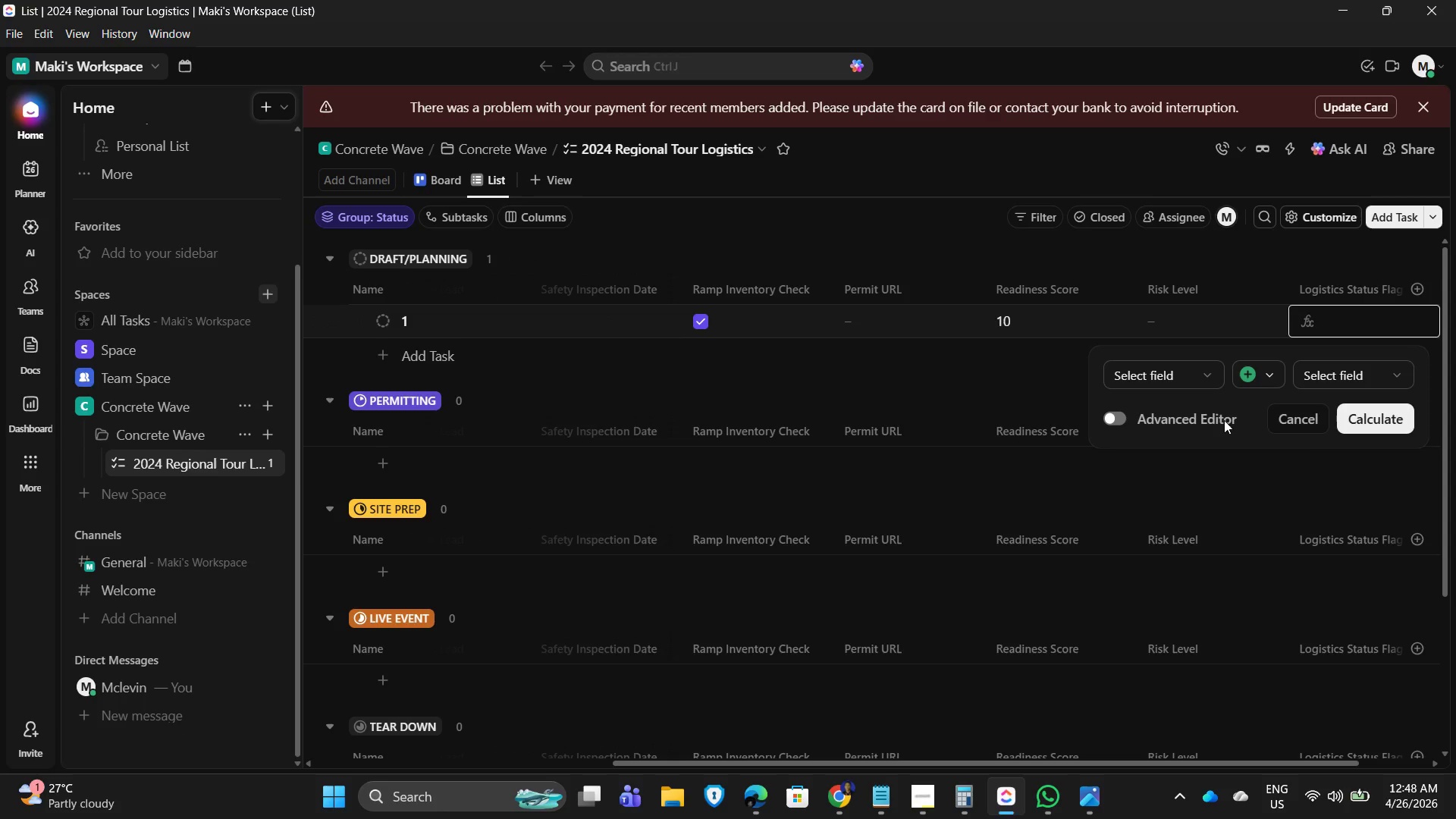 
left_click([1125, 423])
 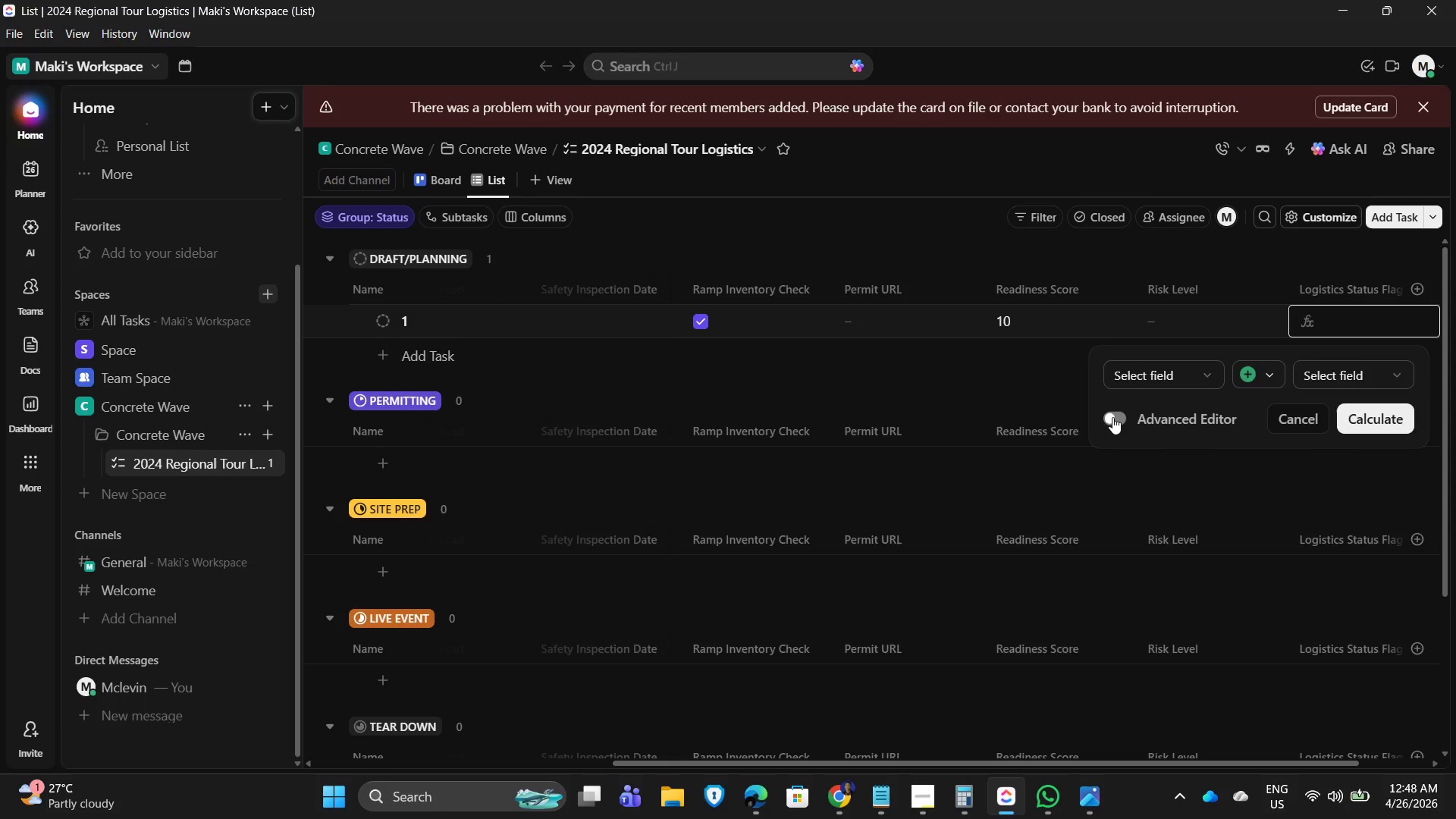 
left_click([1112, 417])
 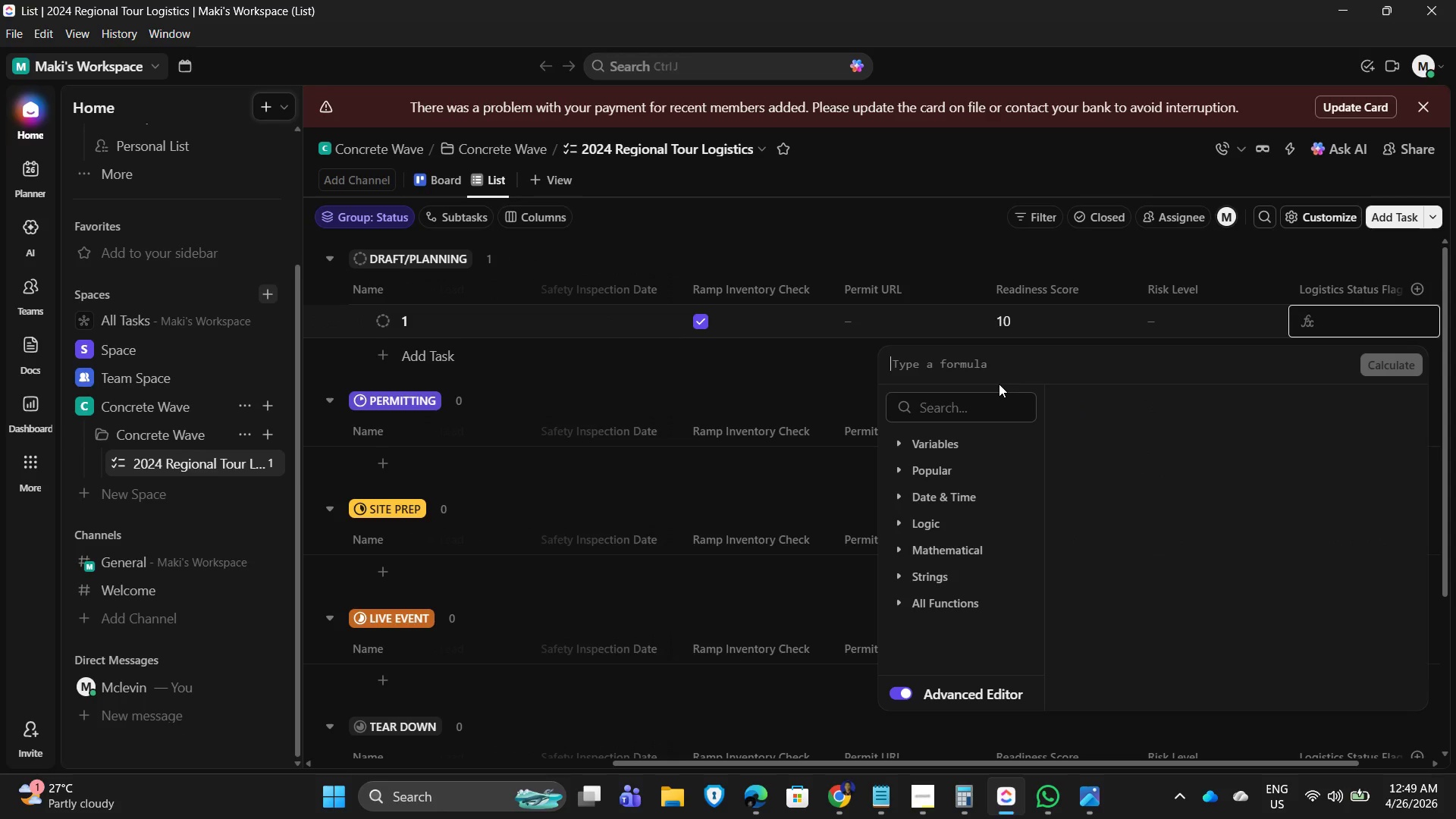 
type(if(live)
key(Backspace)
key(Backspace)
key(Backspace)
key(Backspace)
type("live event","critical)
 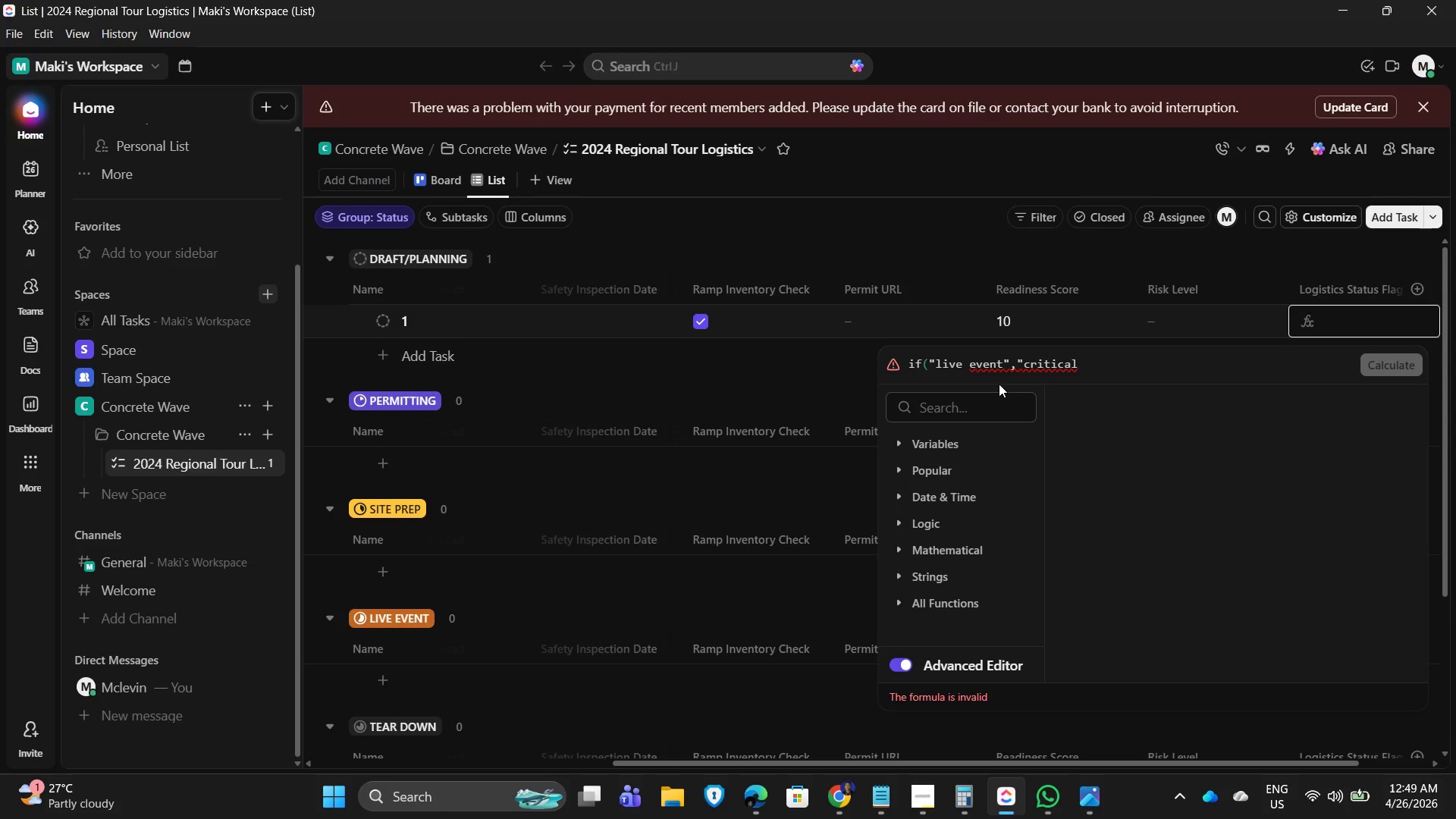 
type(","normal")
 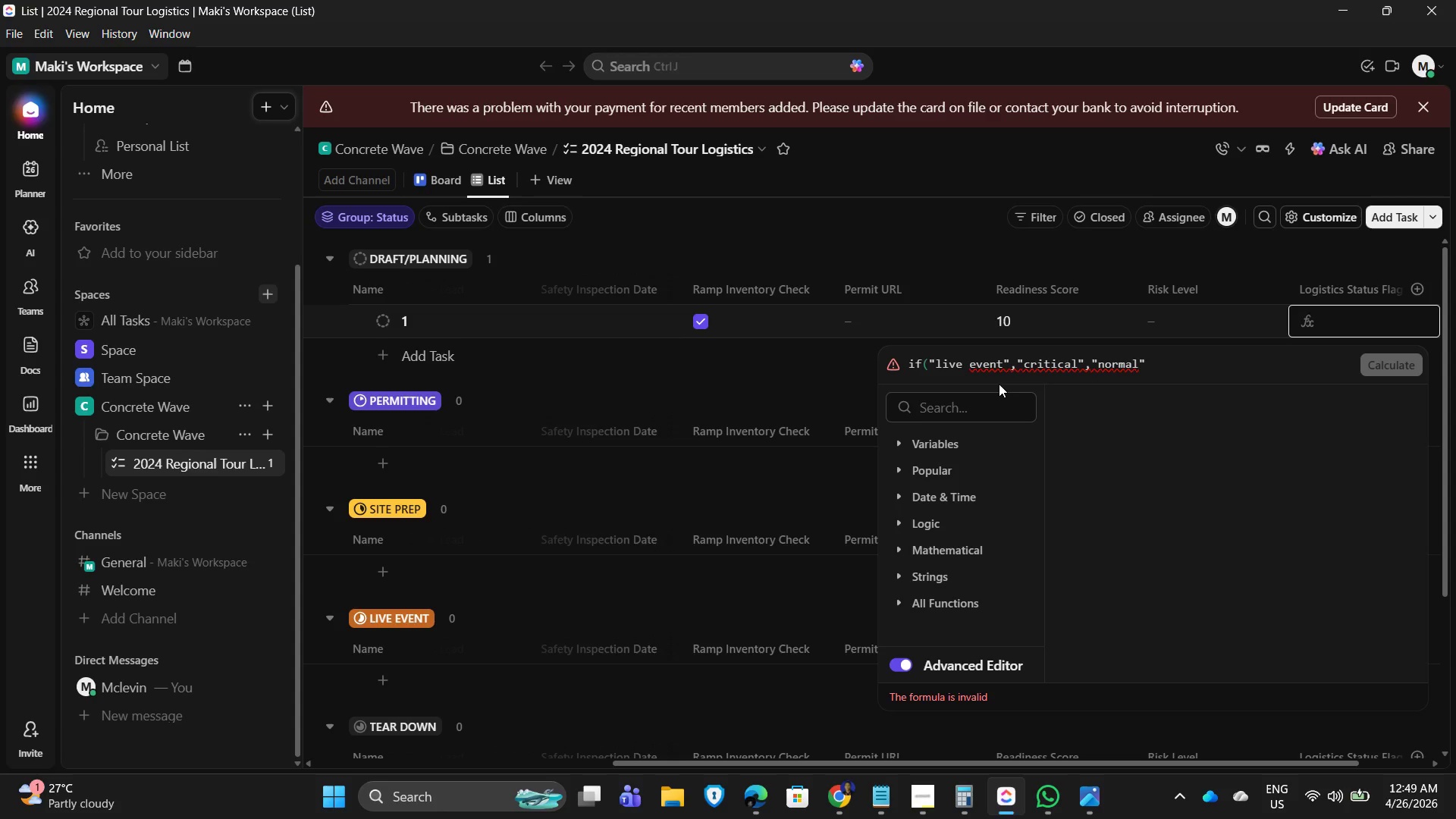 
wait(6.02)
 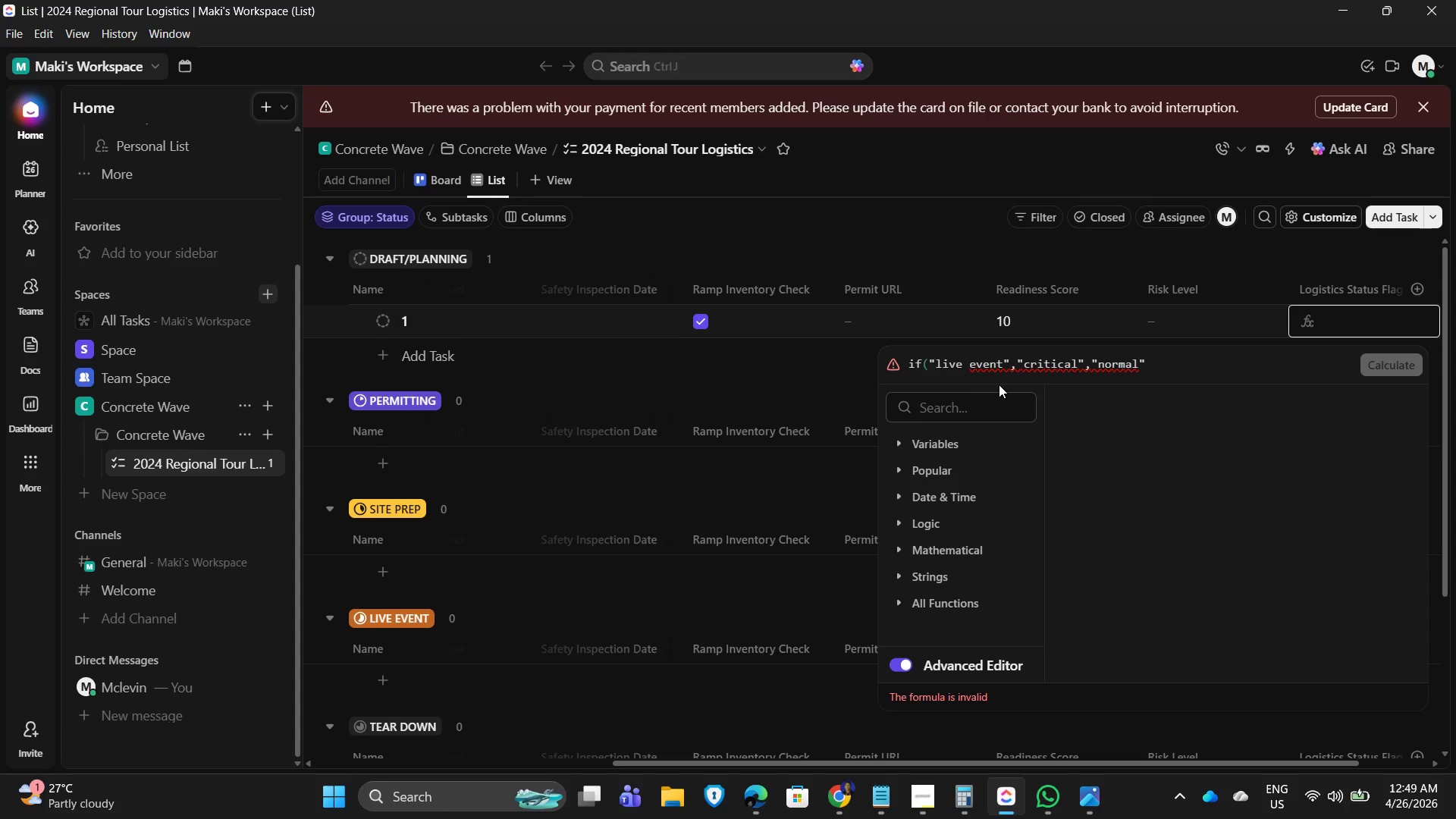 
key(Shift+0)
 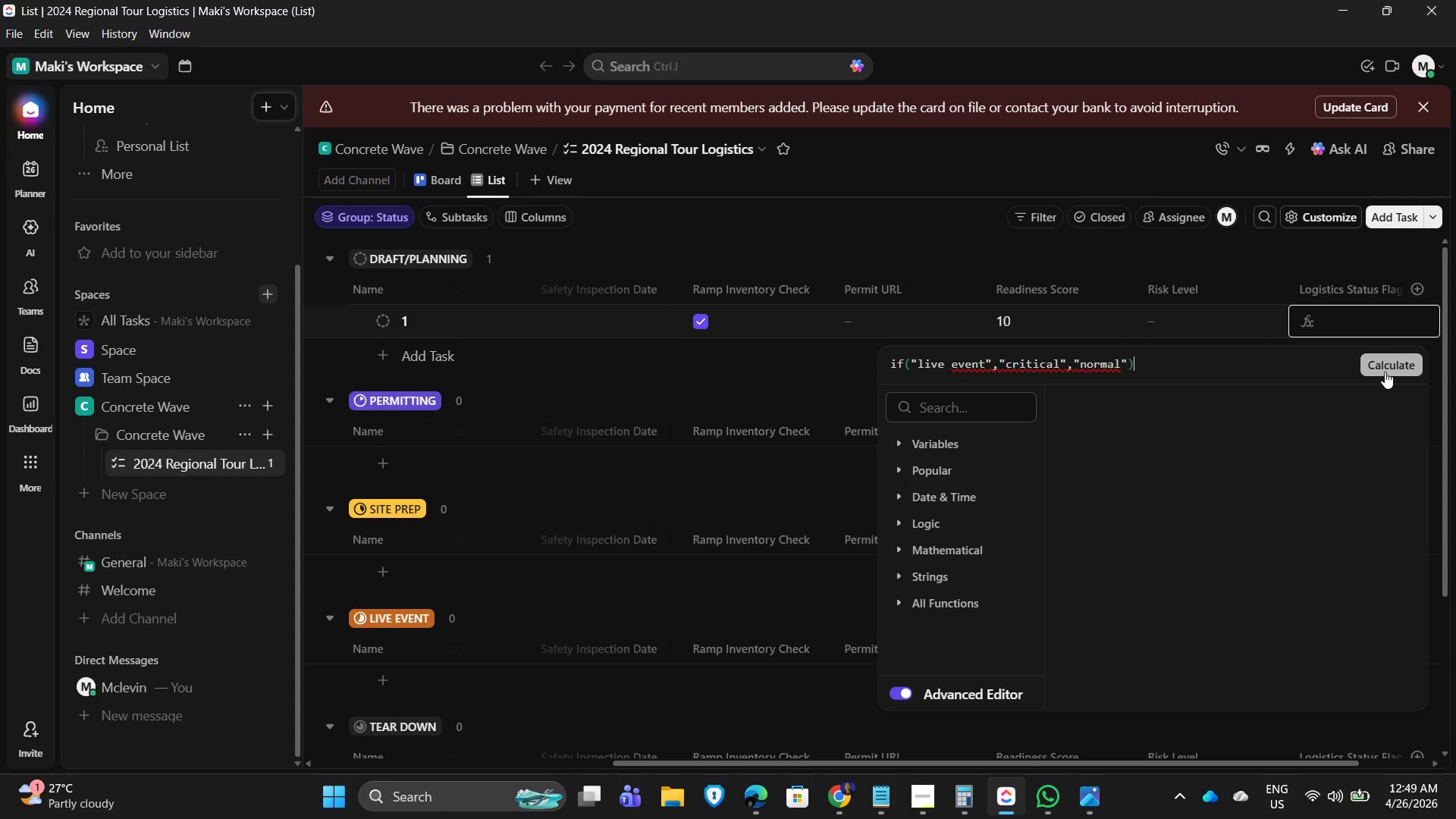 
left_click([1386, 373])
 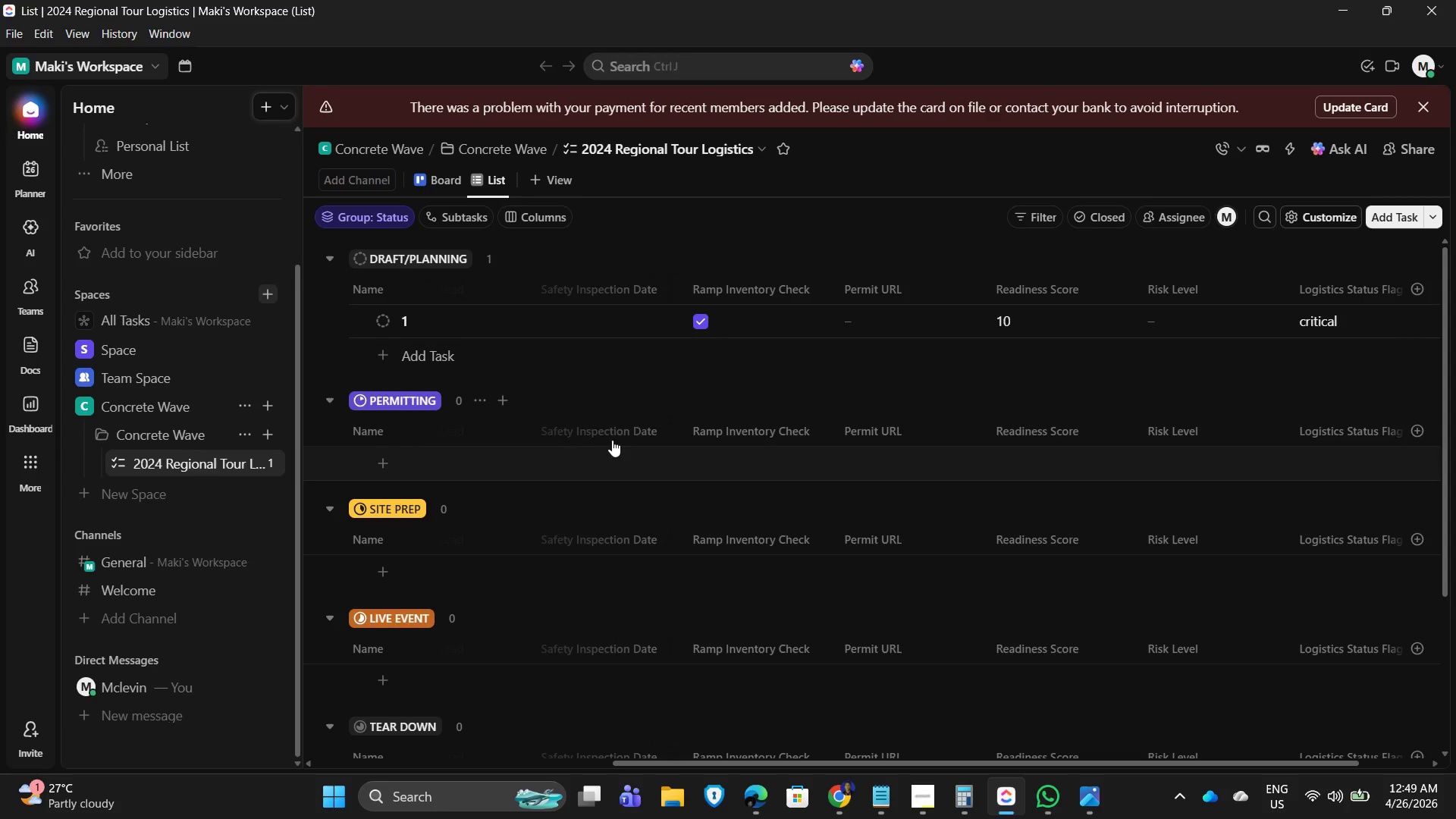 
wait(5.91)
 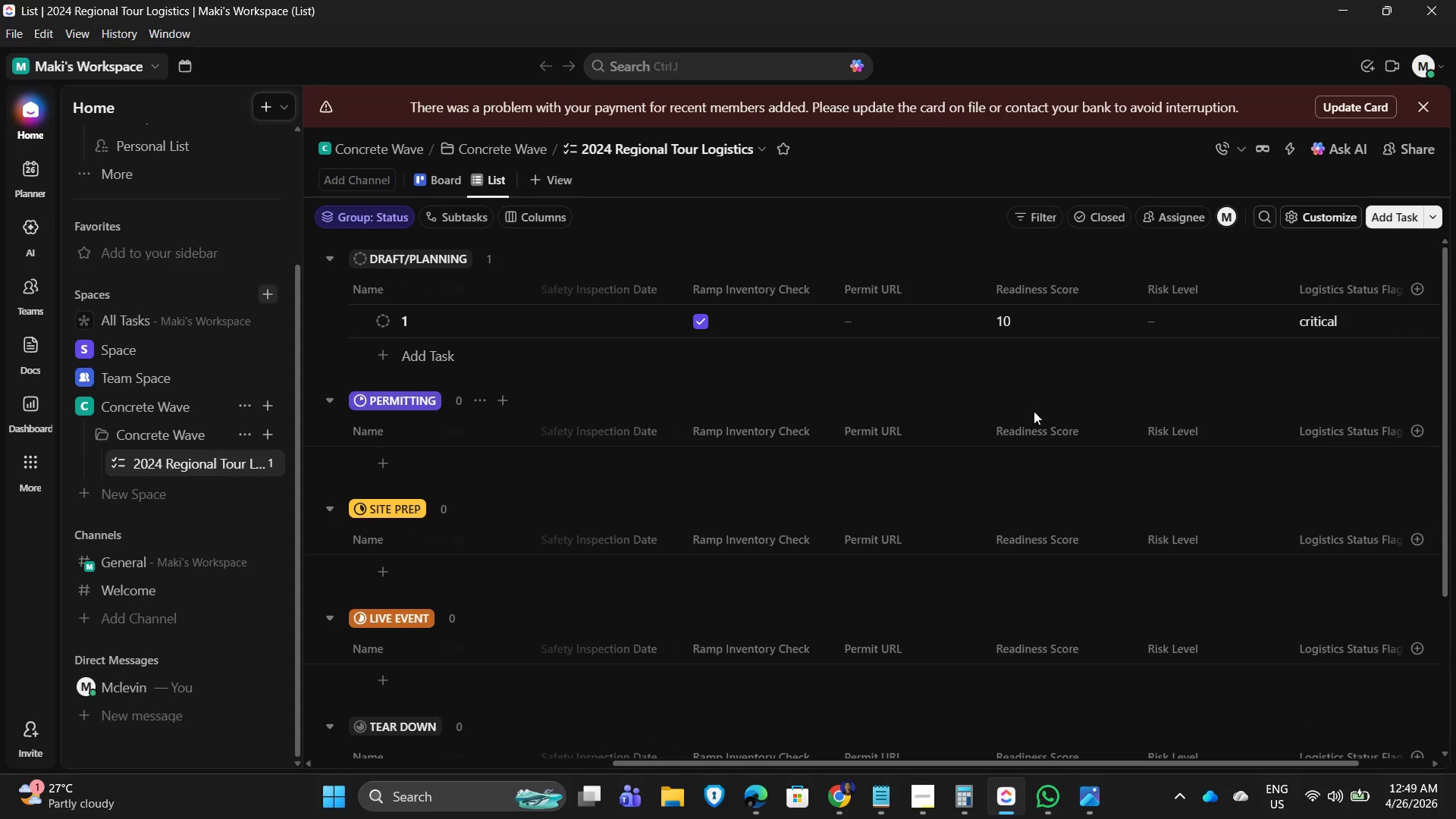 
scroll: coordinate [670, 539], scroll_direction: down, amount: 2.0
 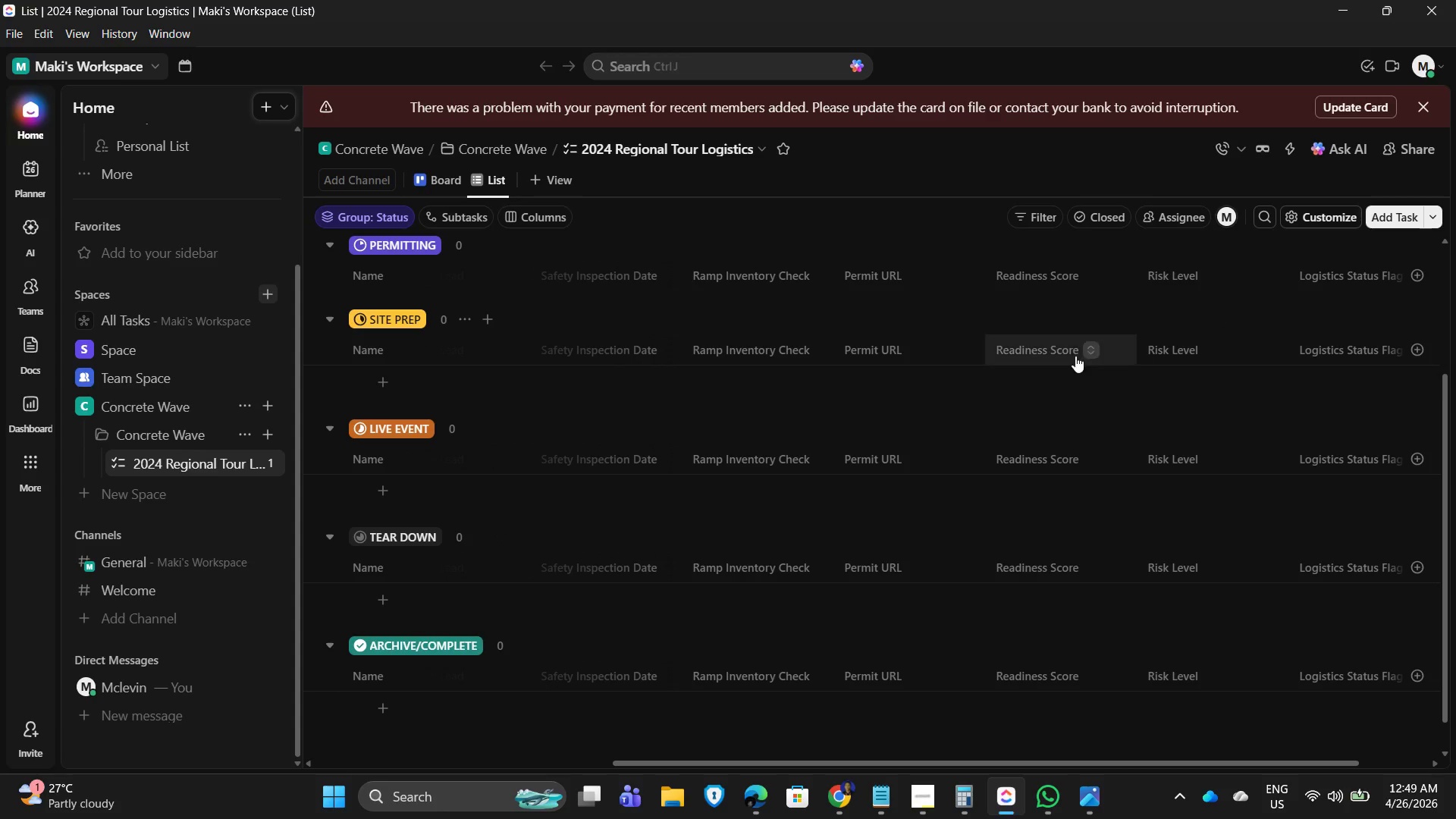 
scroll: coordinate [1043, 384], scroll_direction: up, amount: 4.0
 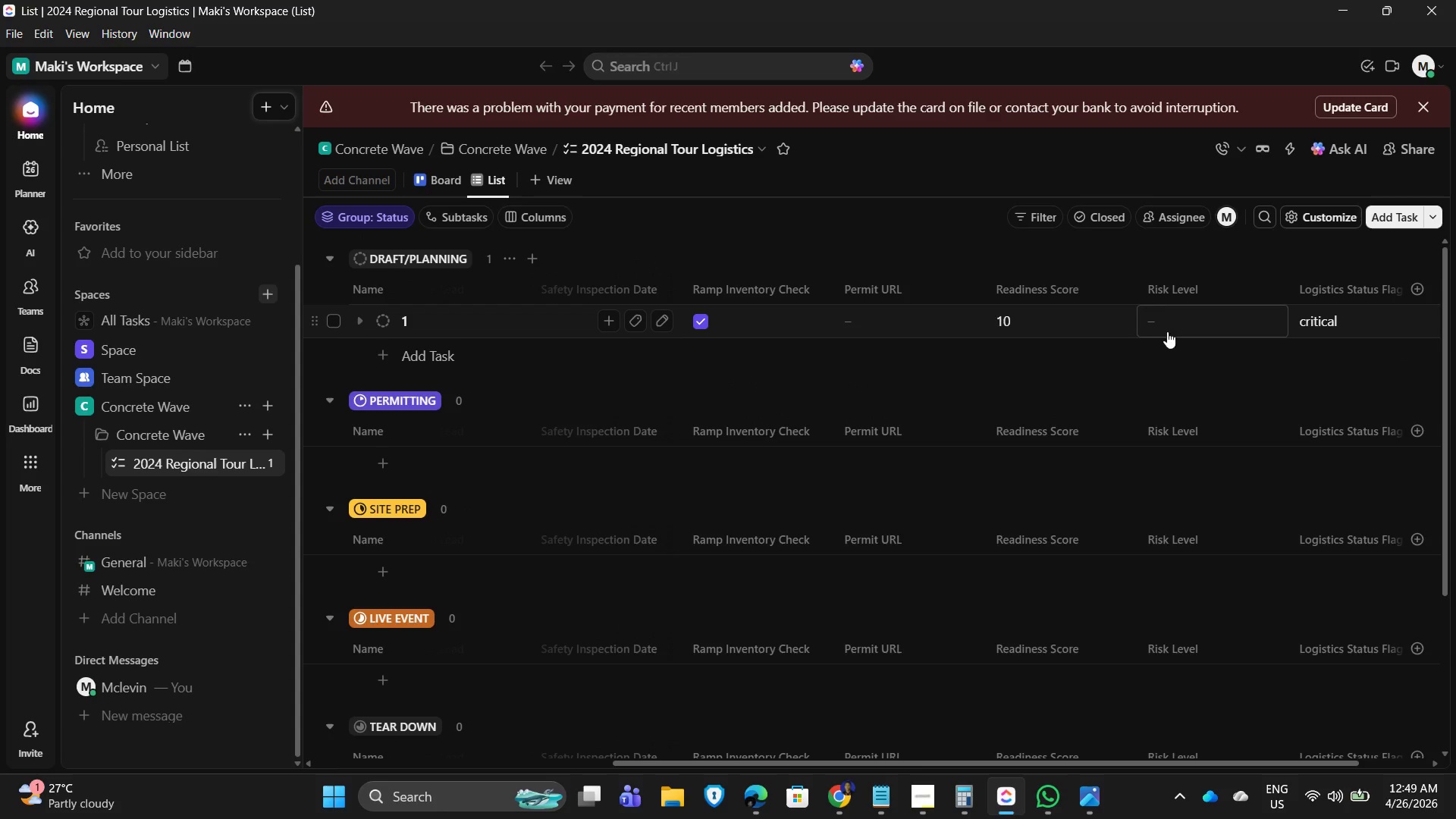 
left_click([1163, 325])
 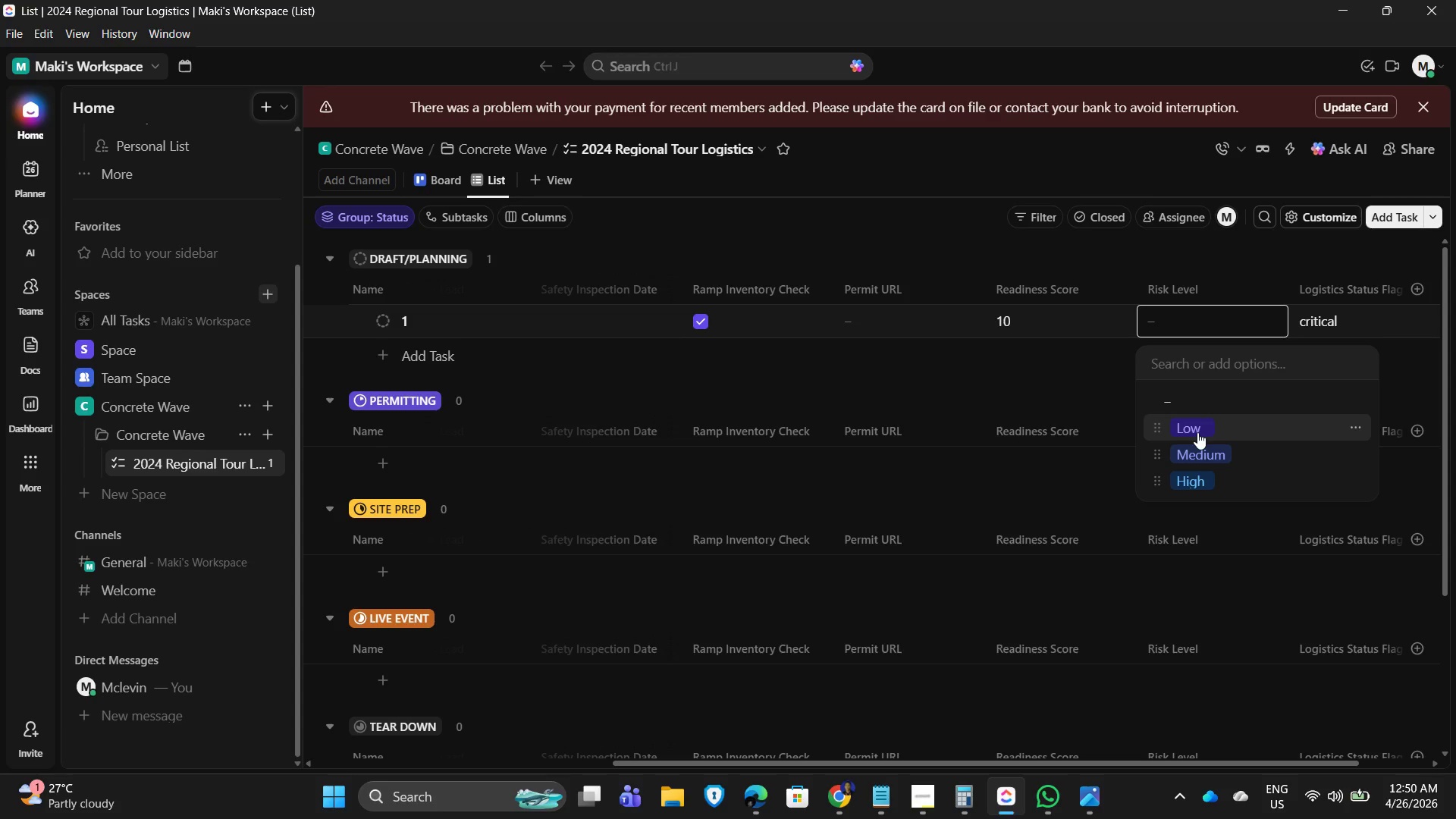 
wait(29.09)
 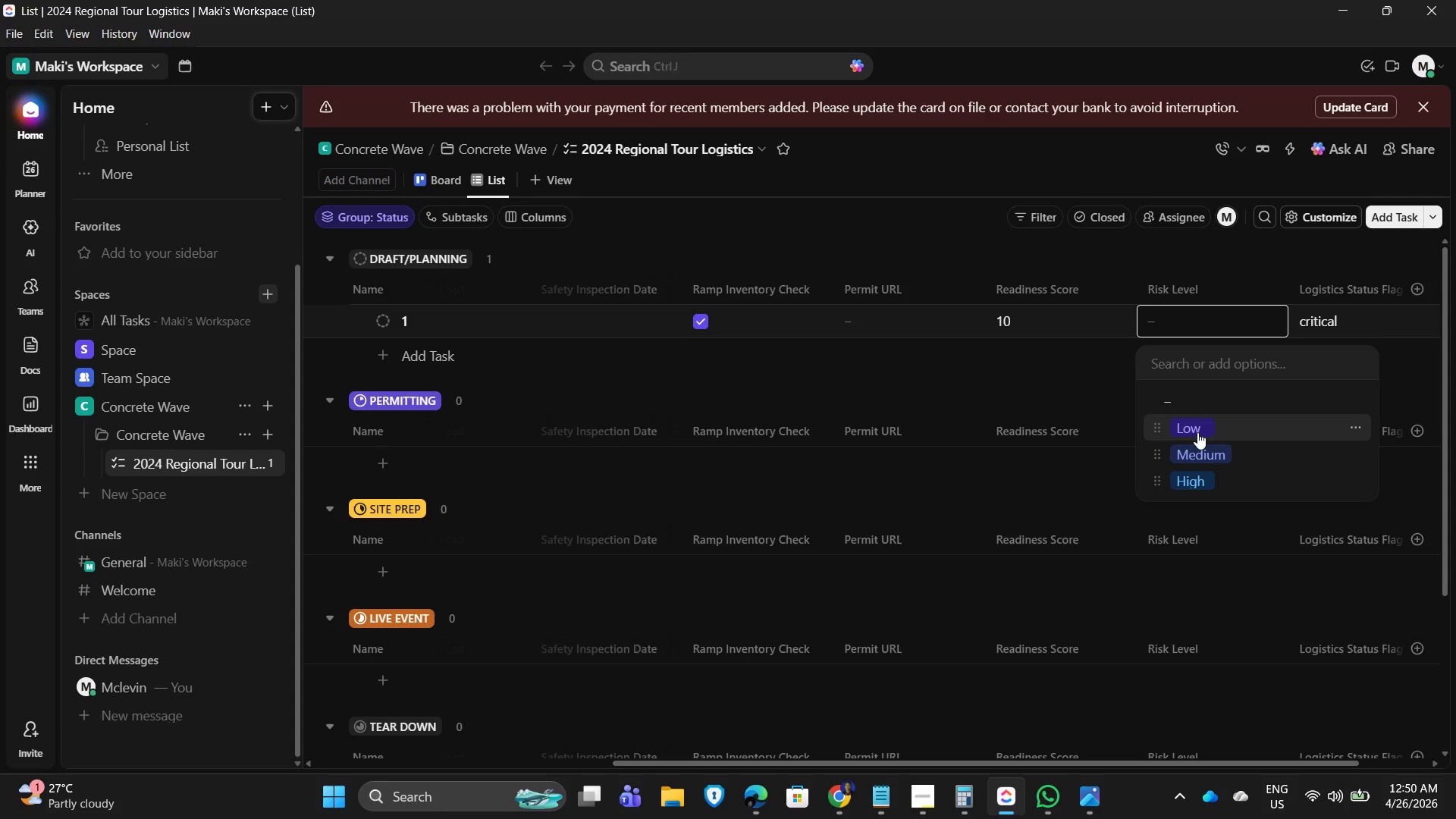 
left_click([890, 228])
 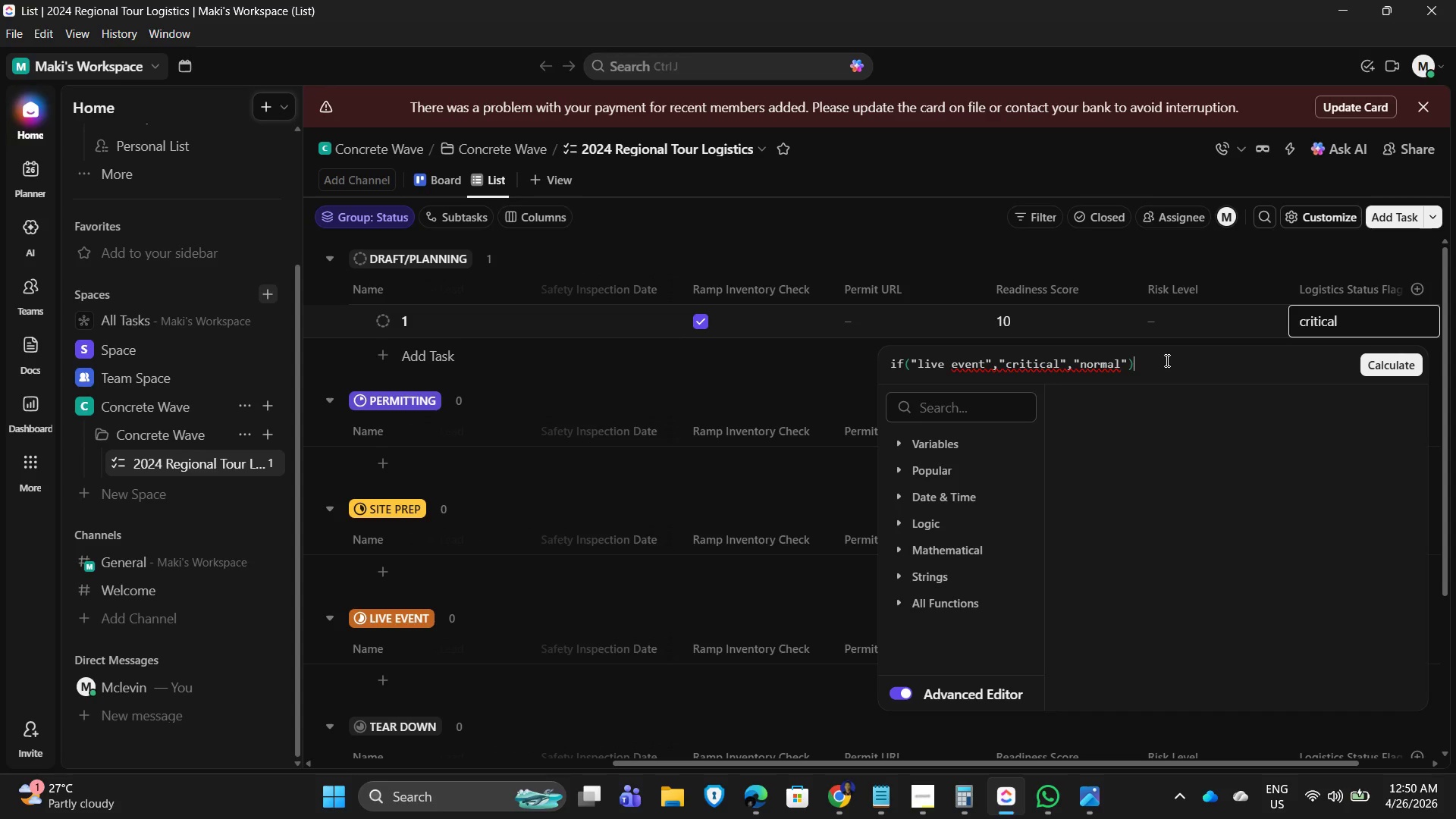 
wait(22.09)
 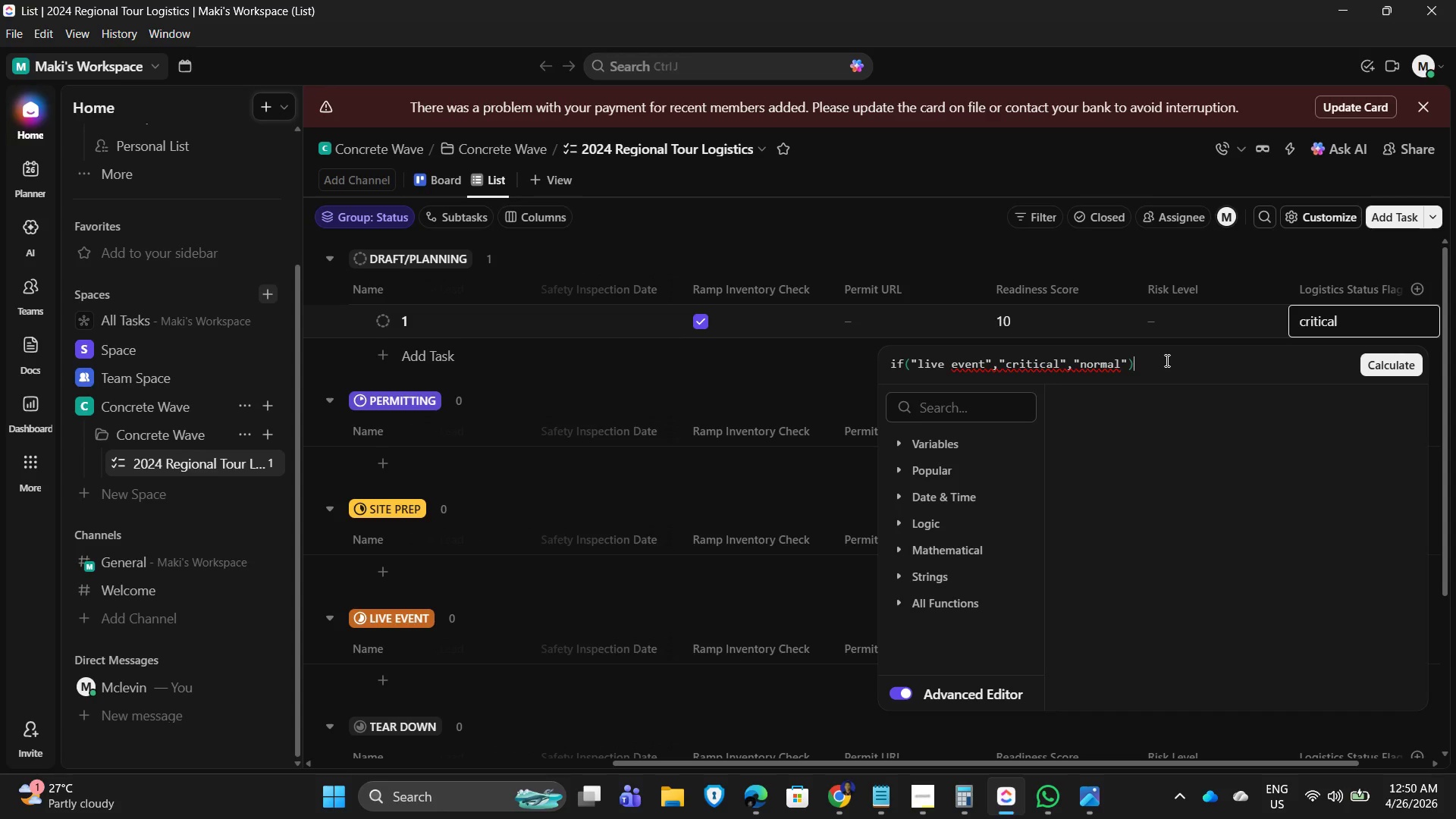 
scroll: coordinate [972, 497], scroll_direction: down, amount: 4.0
 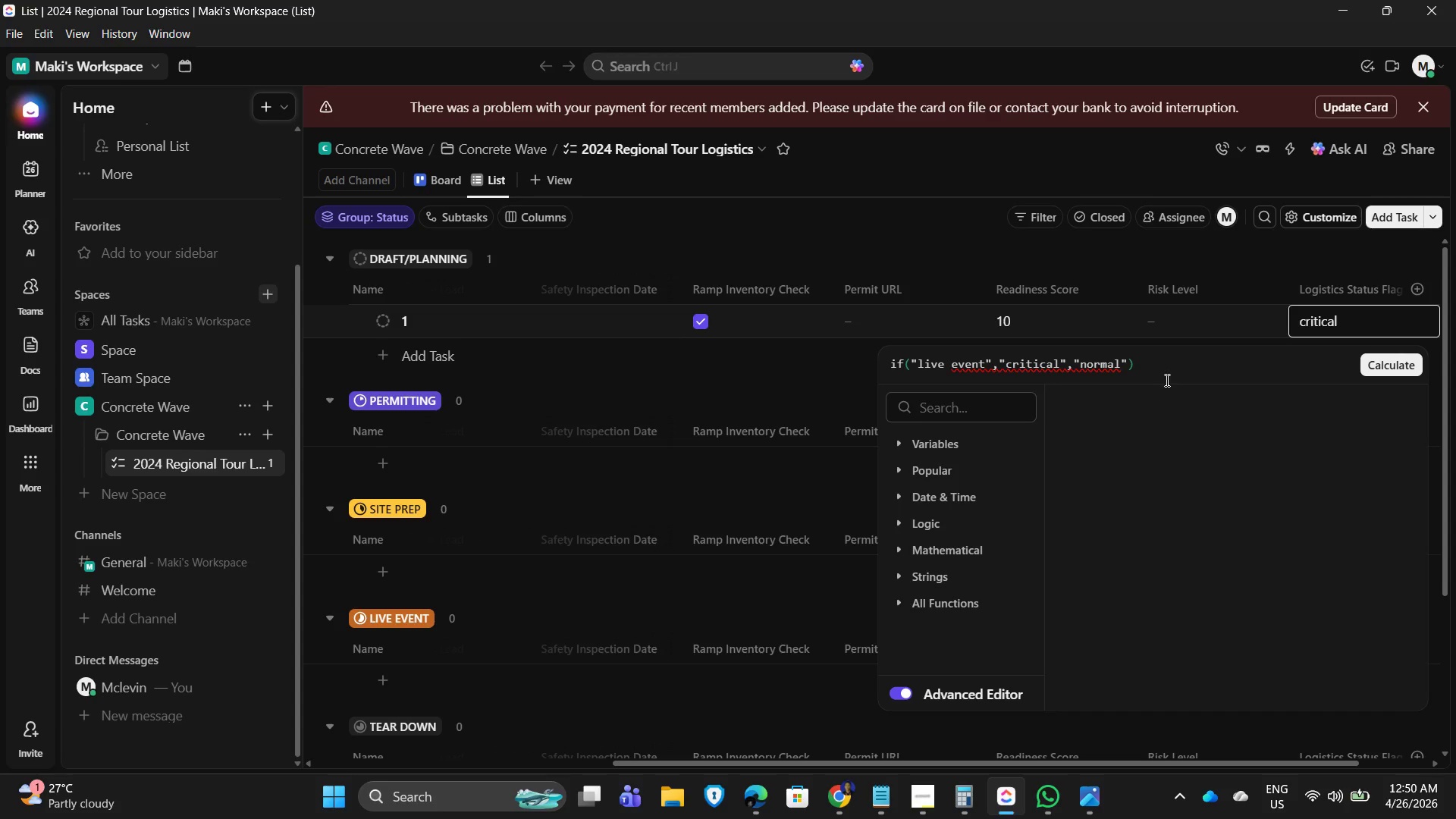 
left_click([1167, 369])
 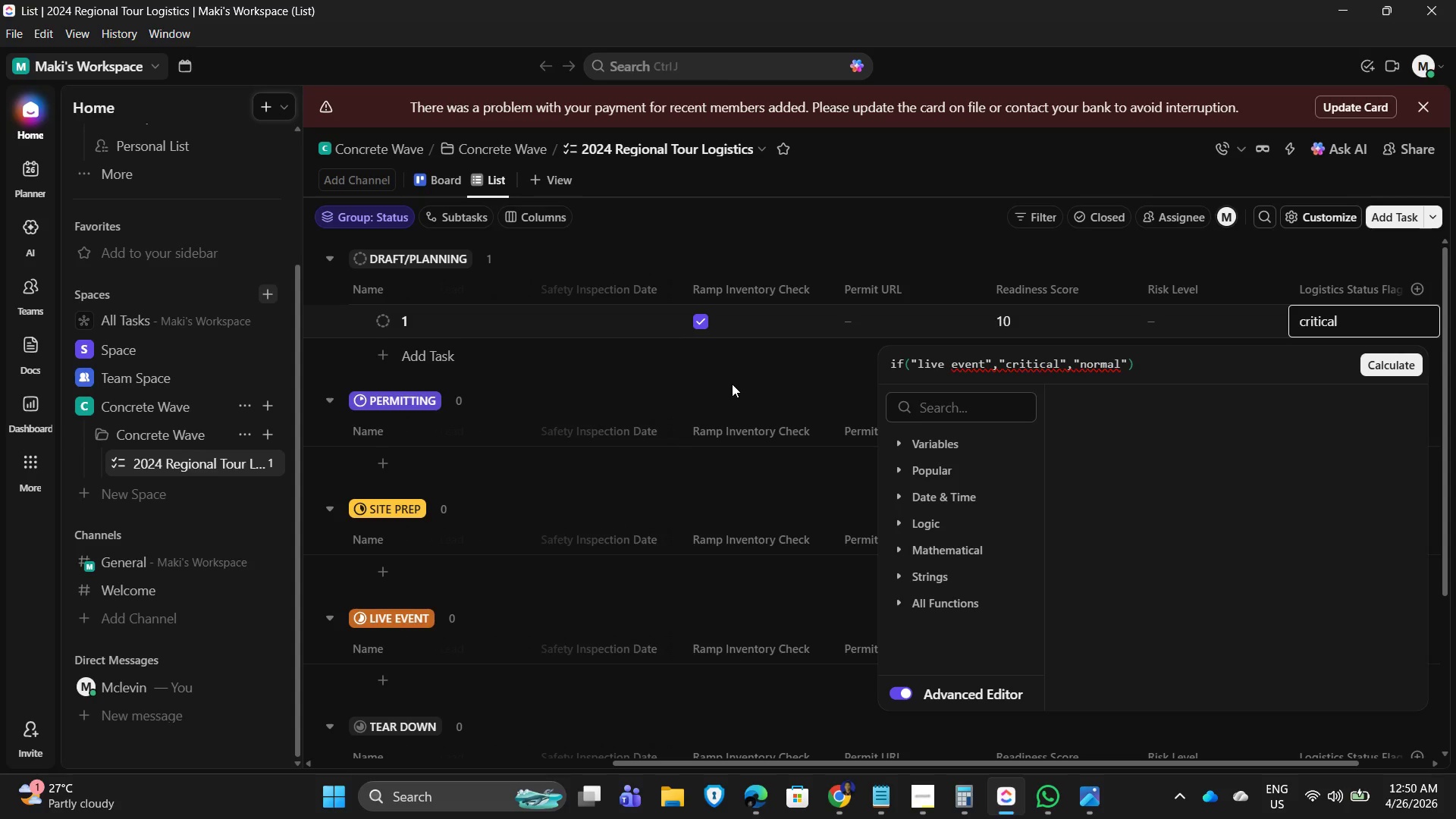 
wait(18.92)
 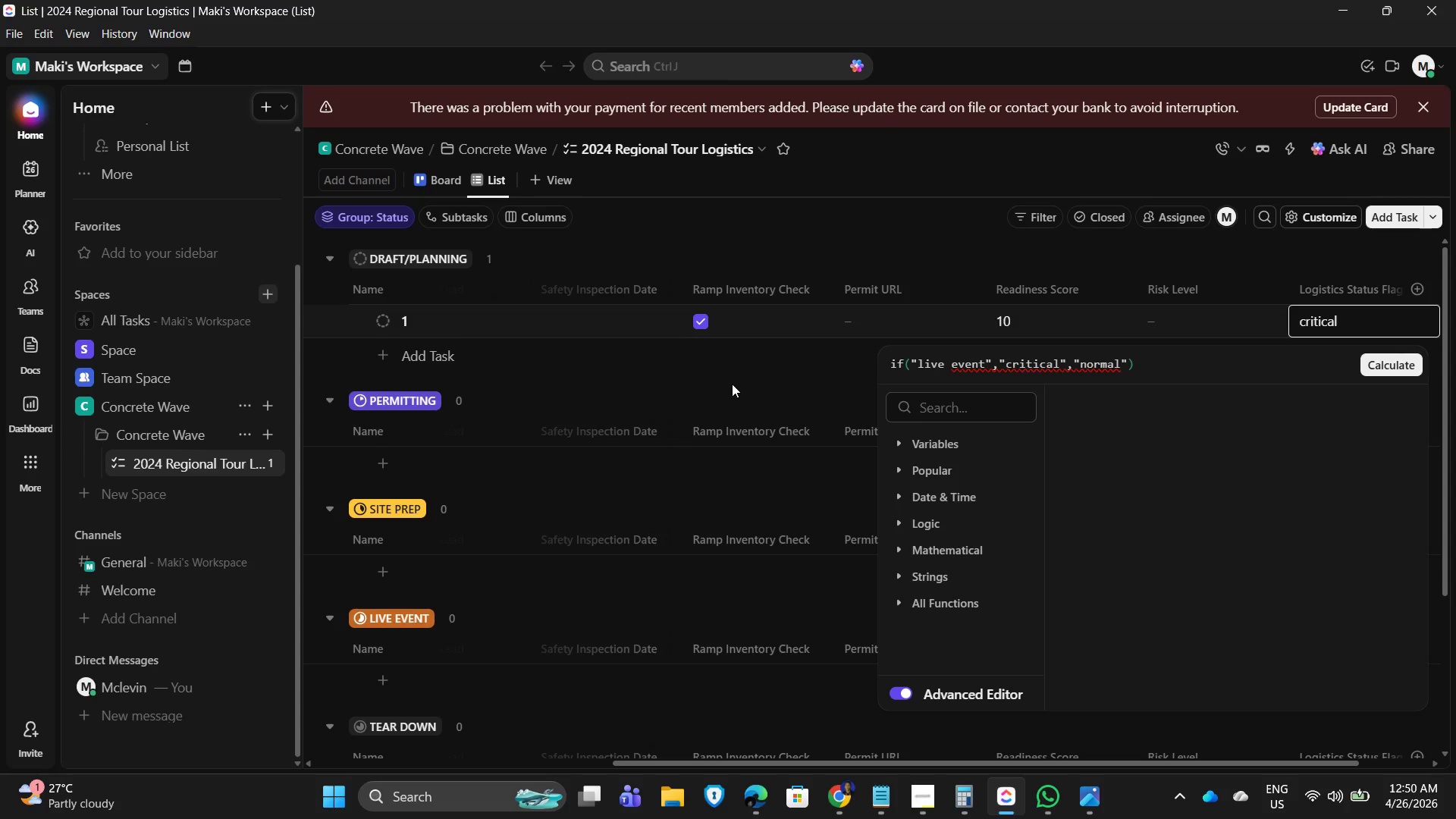 
double_click([951, 366])
 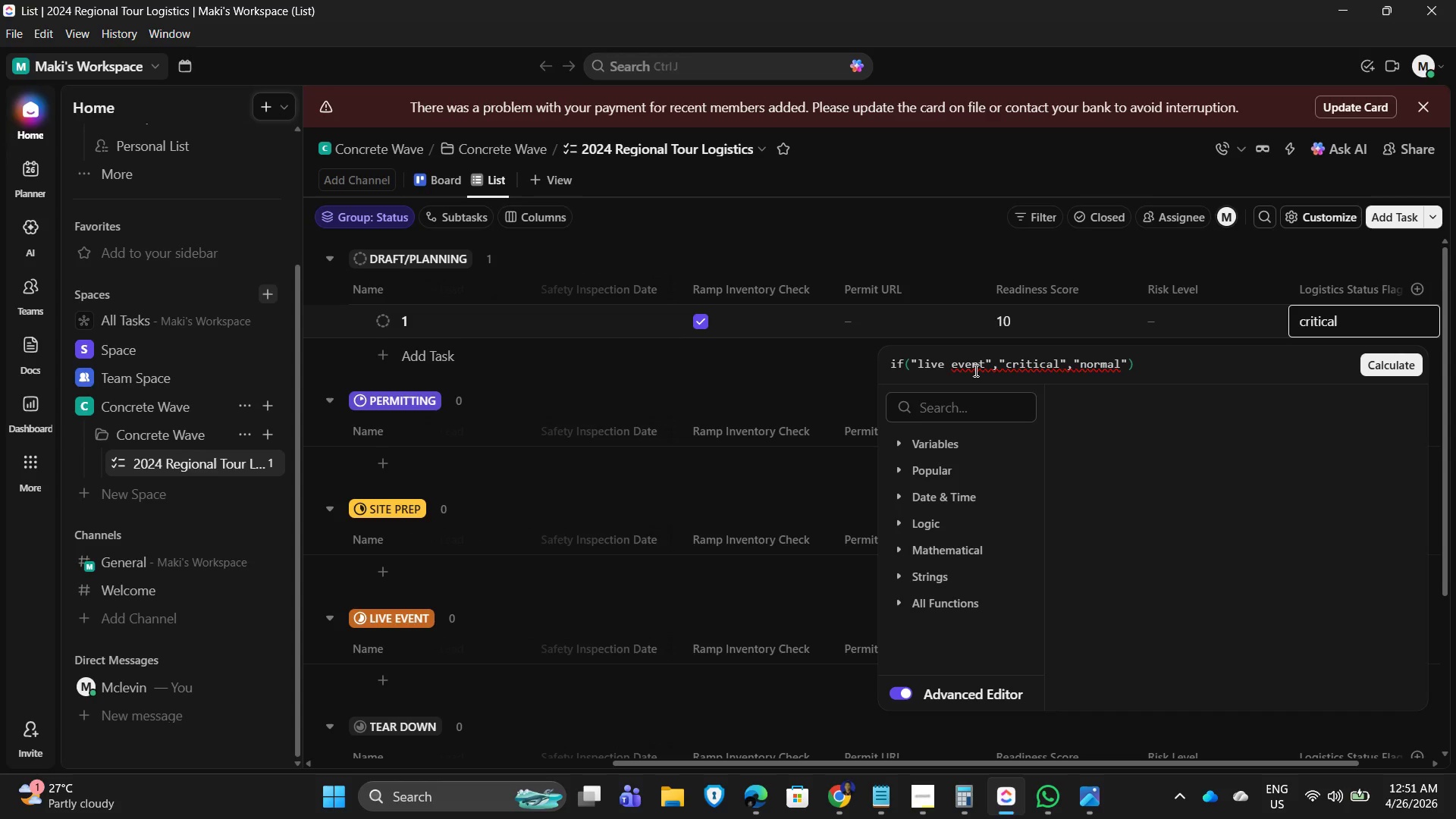 
wait(6.8)
 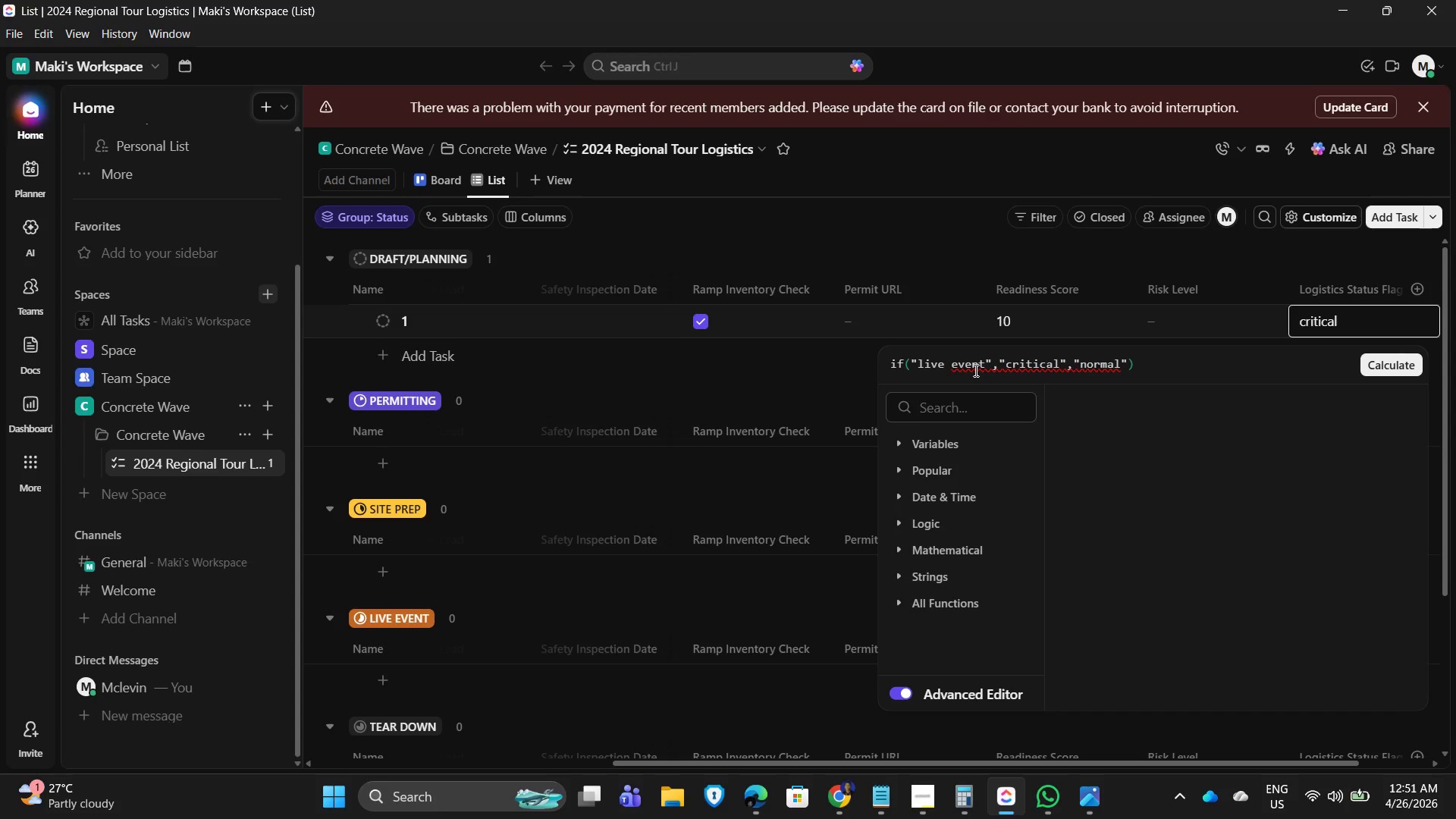 
left_click([903, 366])
 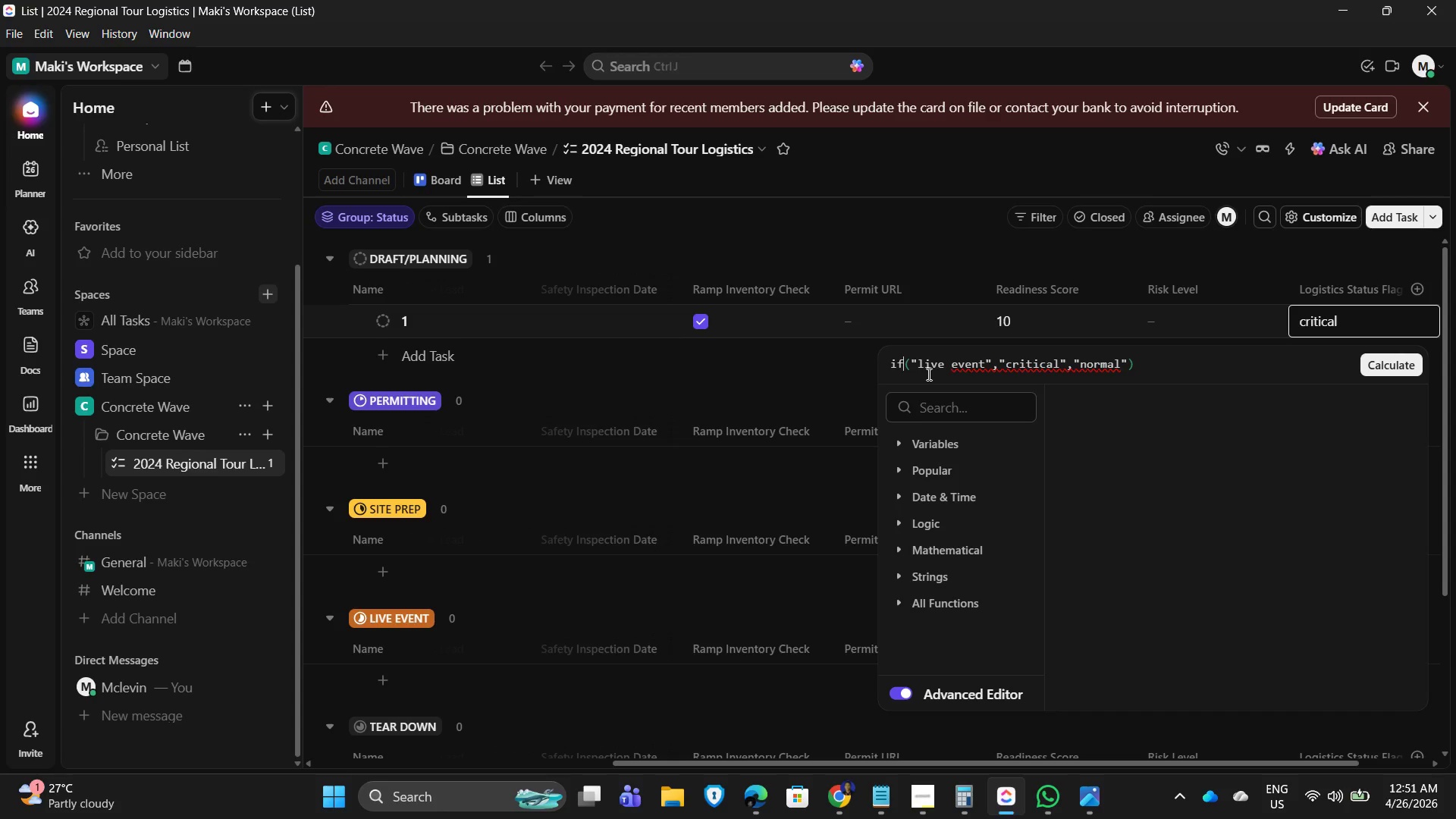 
key(ArrowRight)
 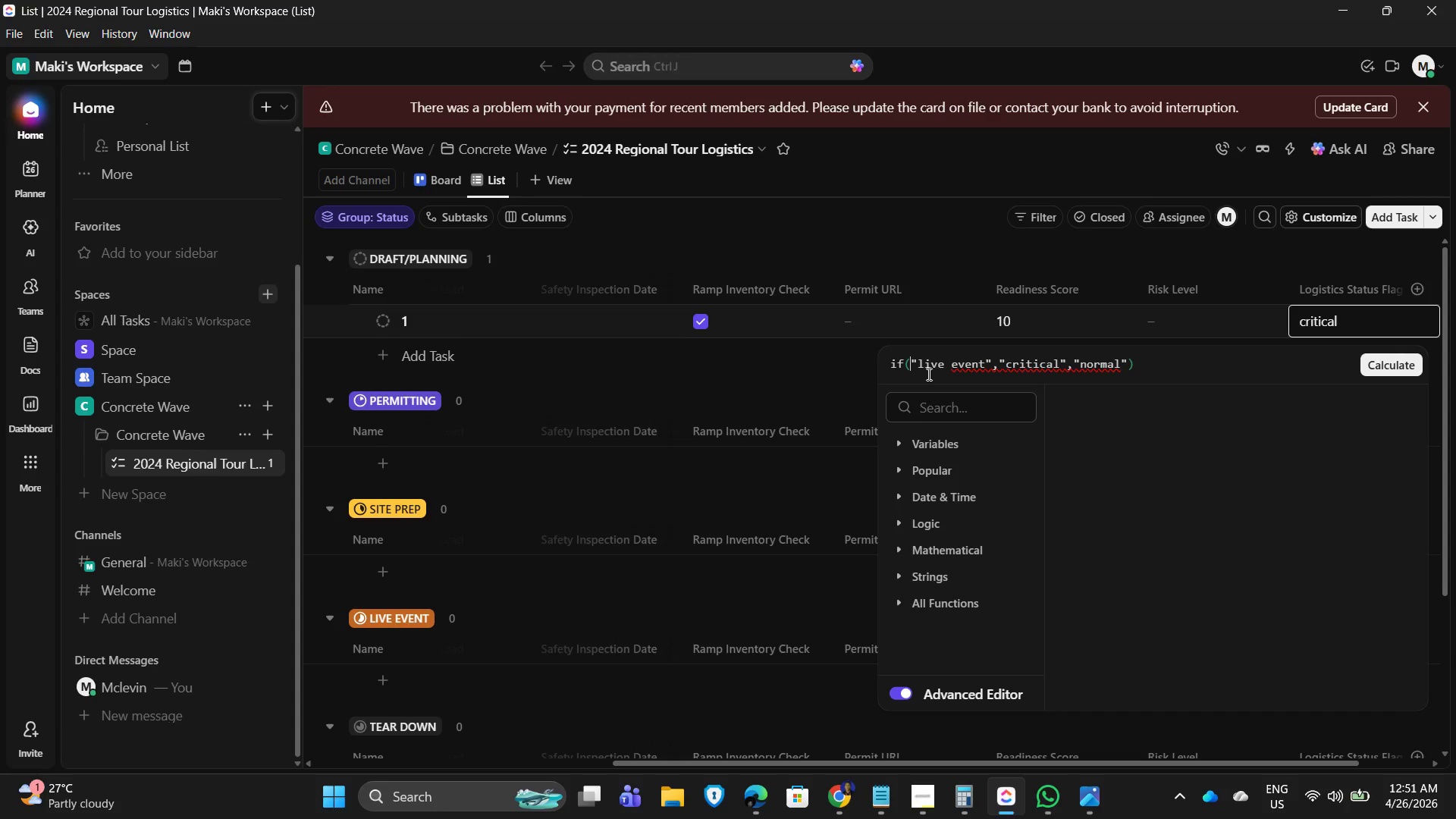 
type(or()
 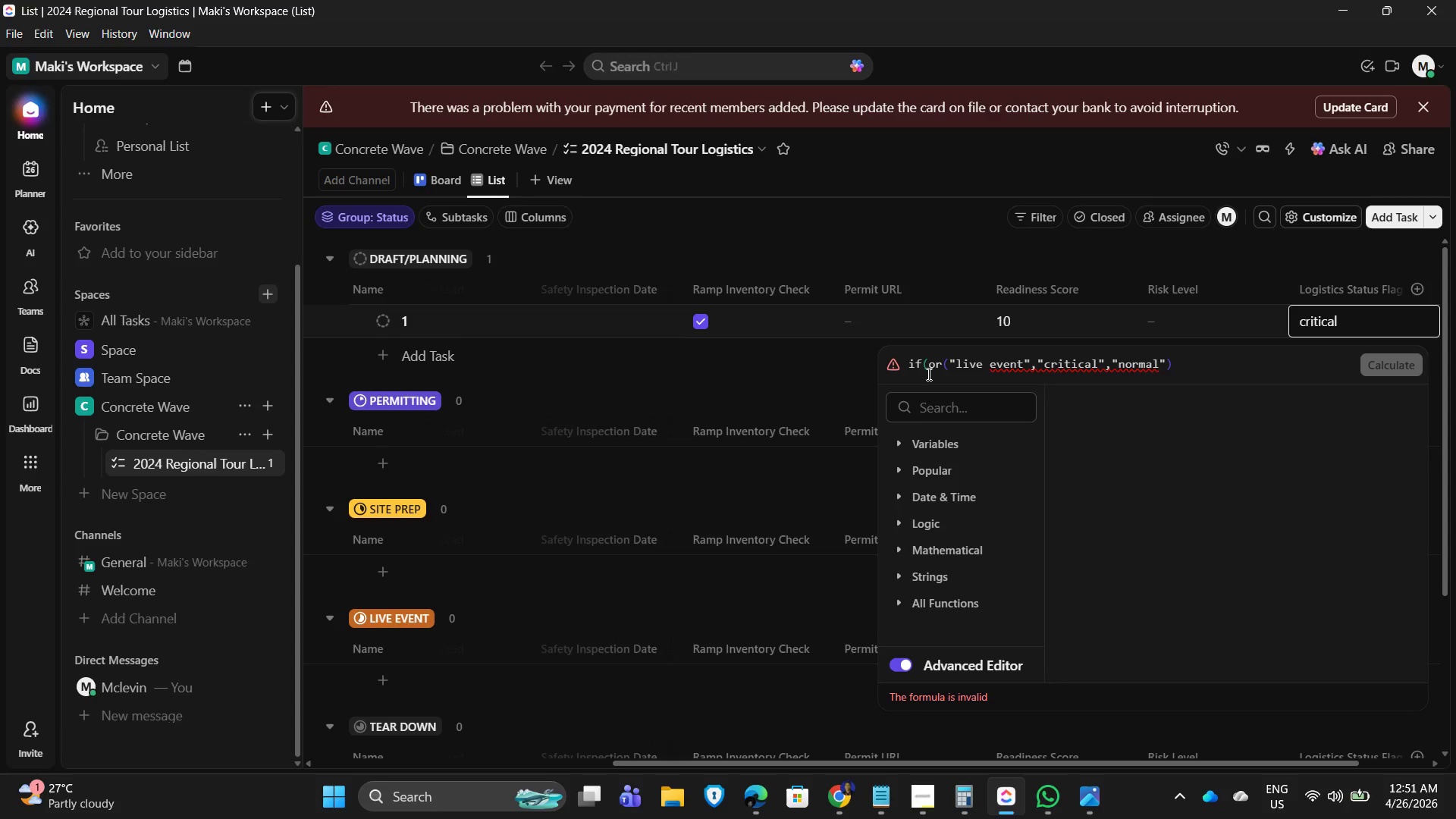 
left_click([1192, 363])
 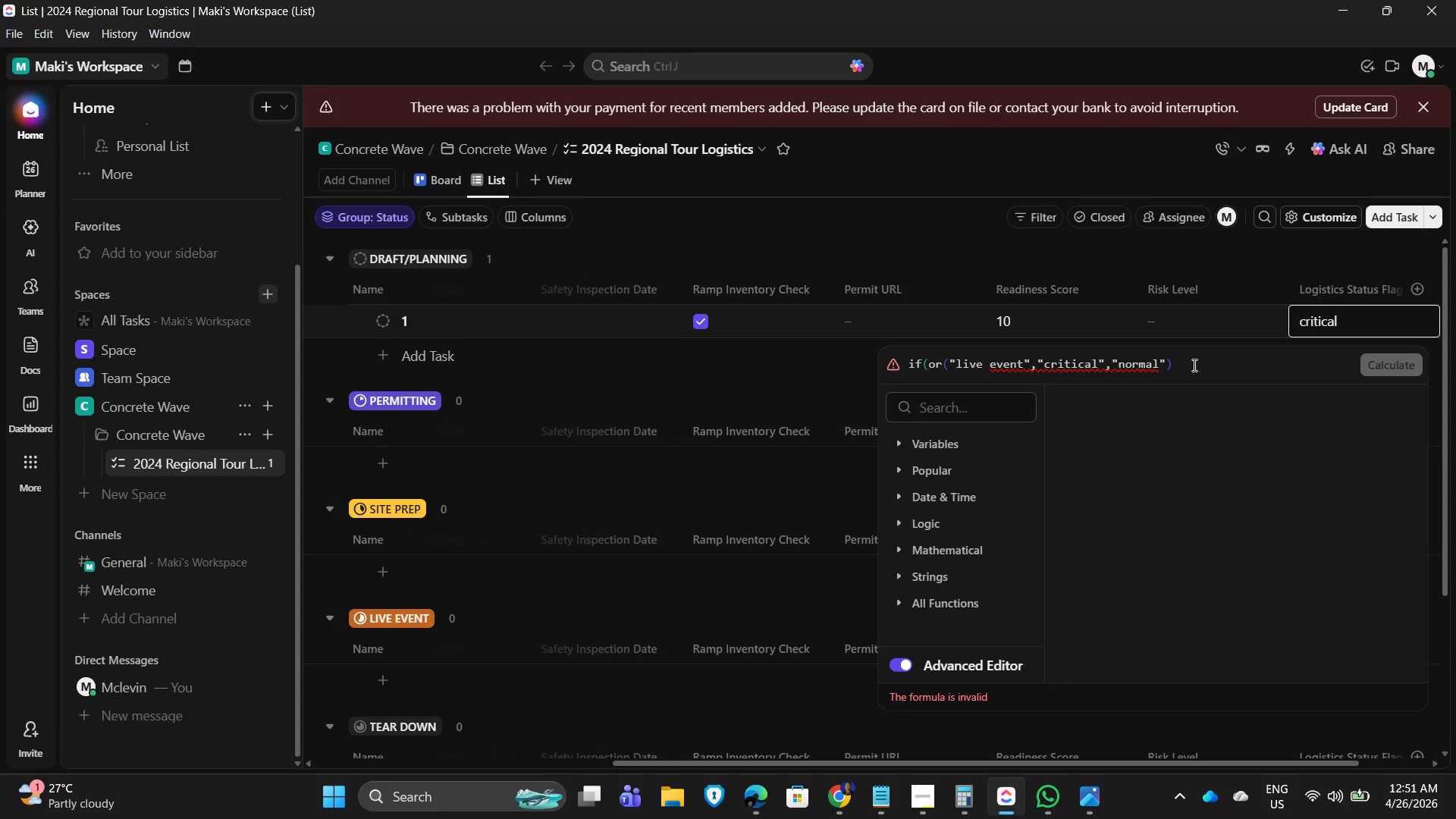 
key(Shift+0)
 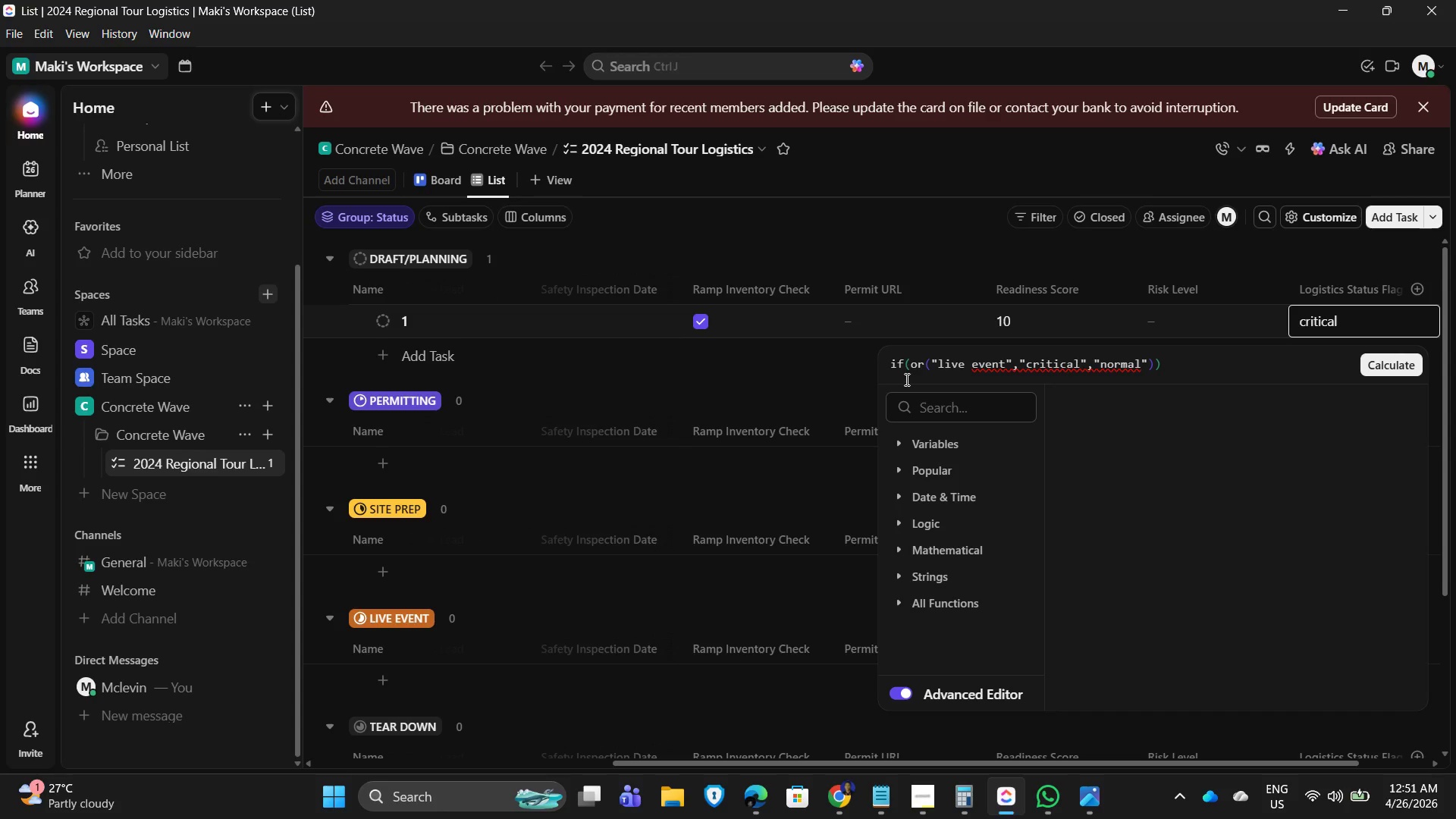 
wait(23.2)
 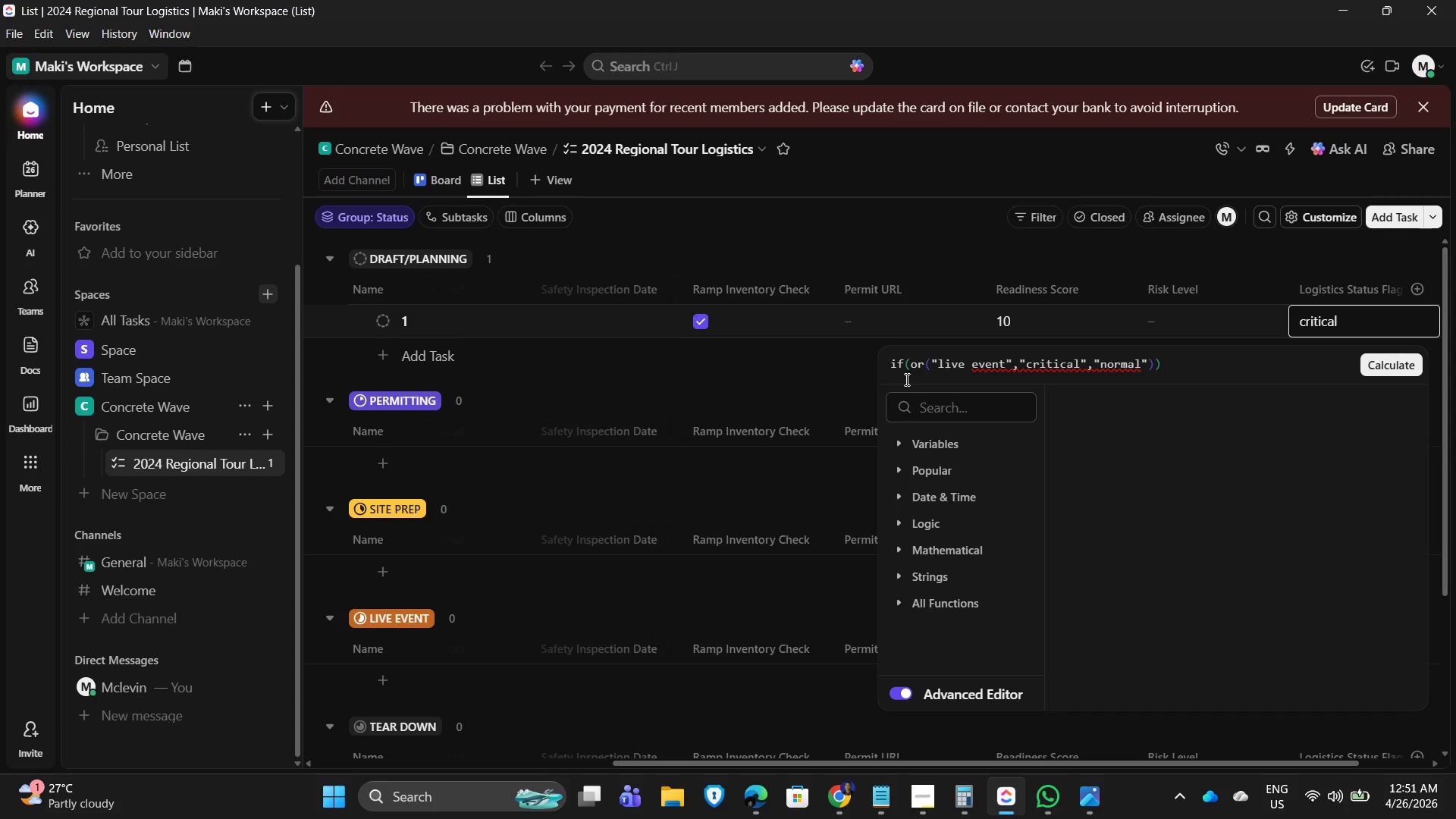 
type(status())
 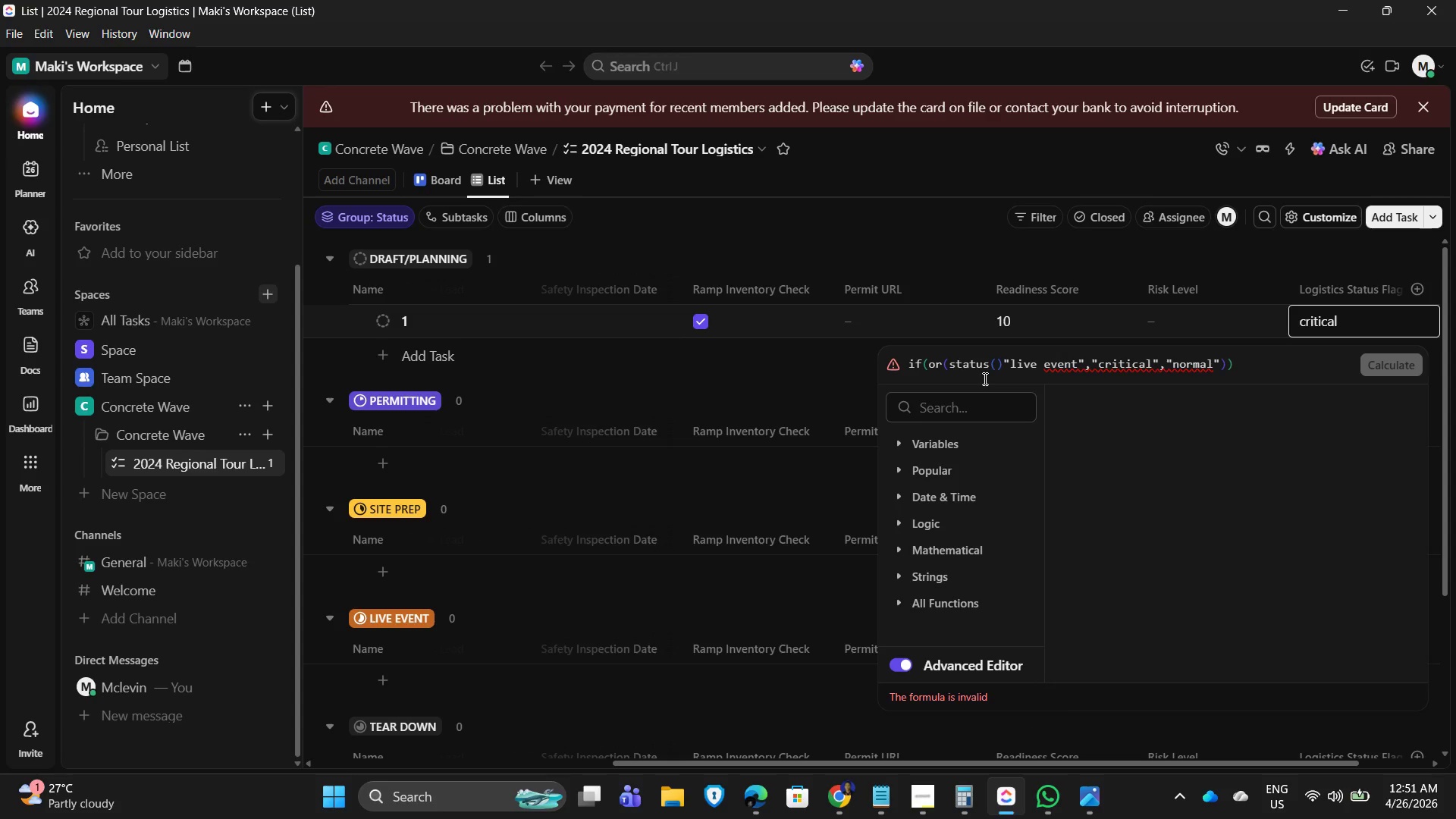 
wait(8.61)
 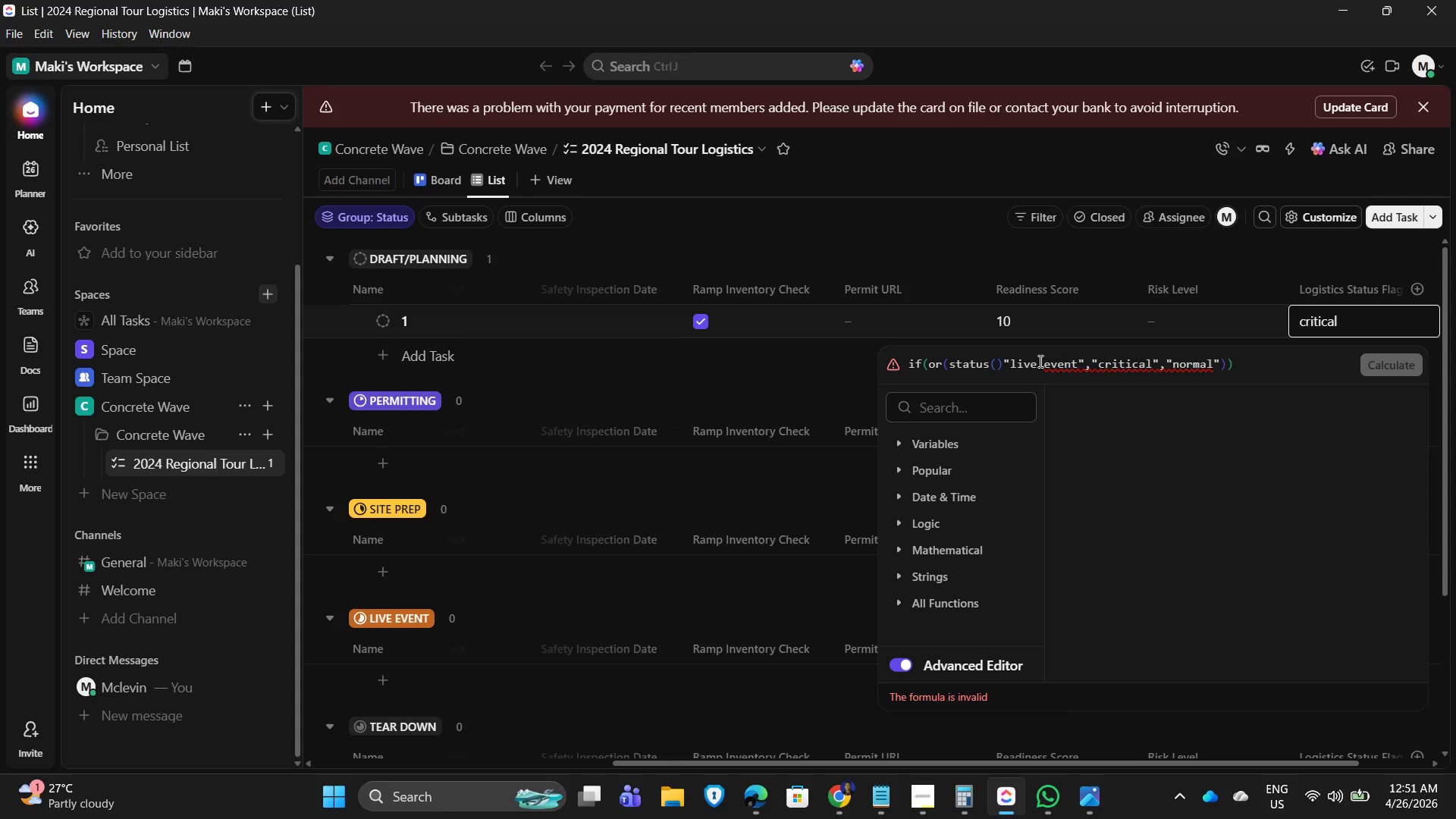 
key(Equal)
 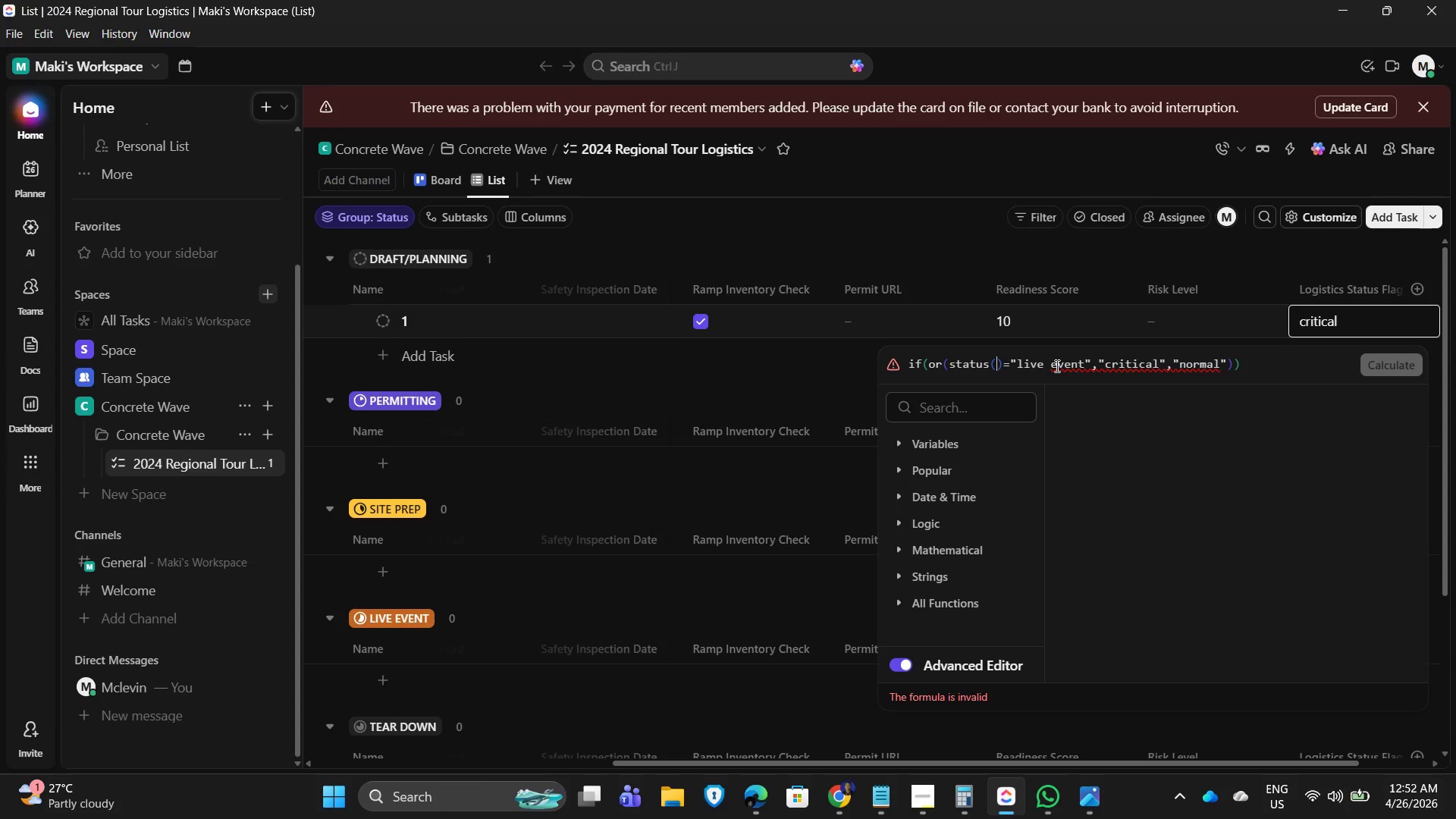 
wait(7.28)
 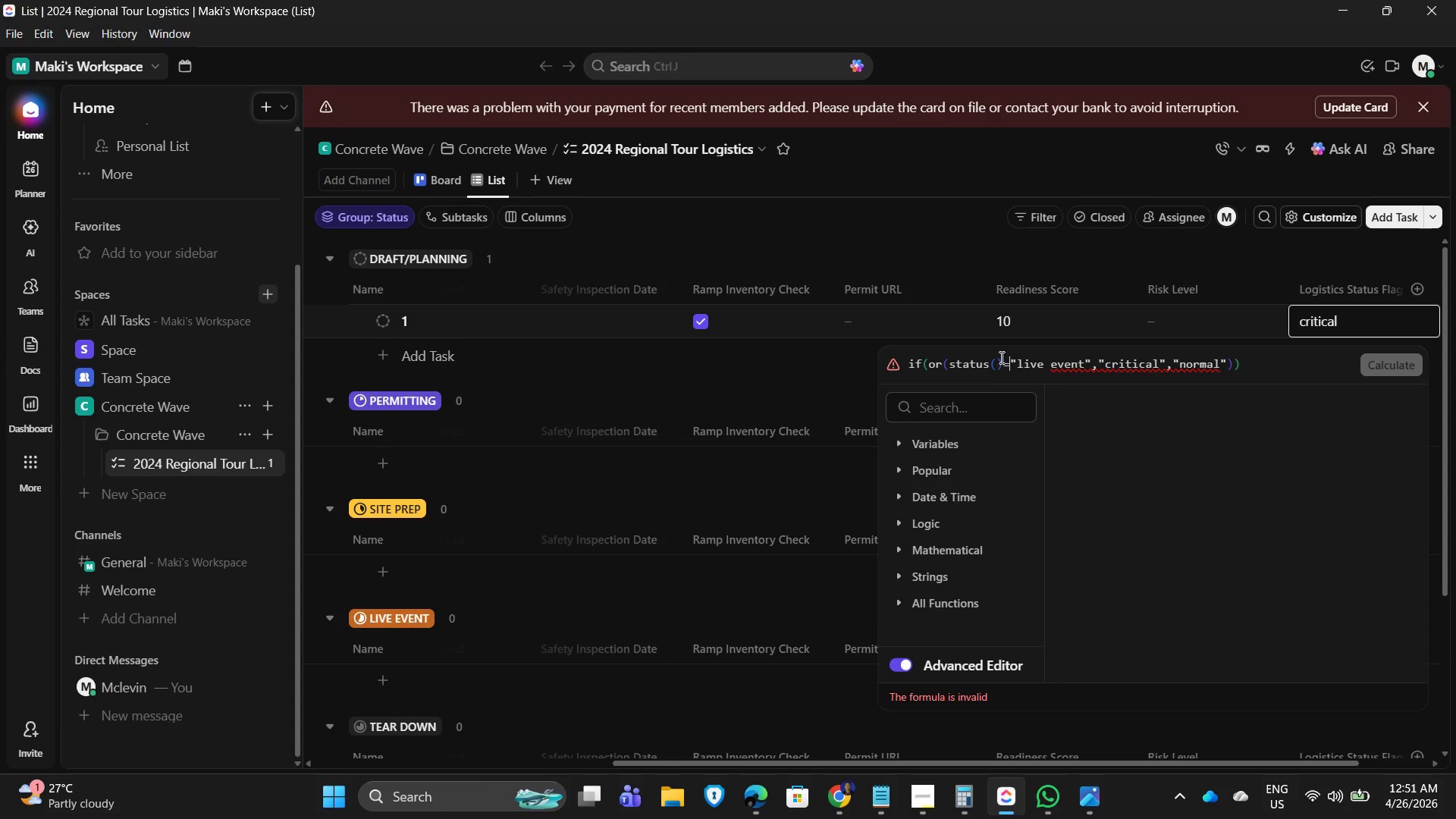 
type(liveevent)
 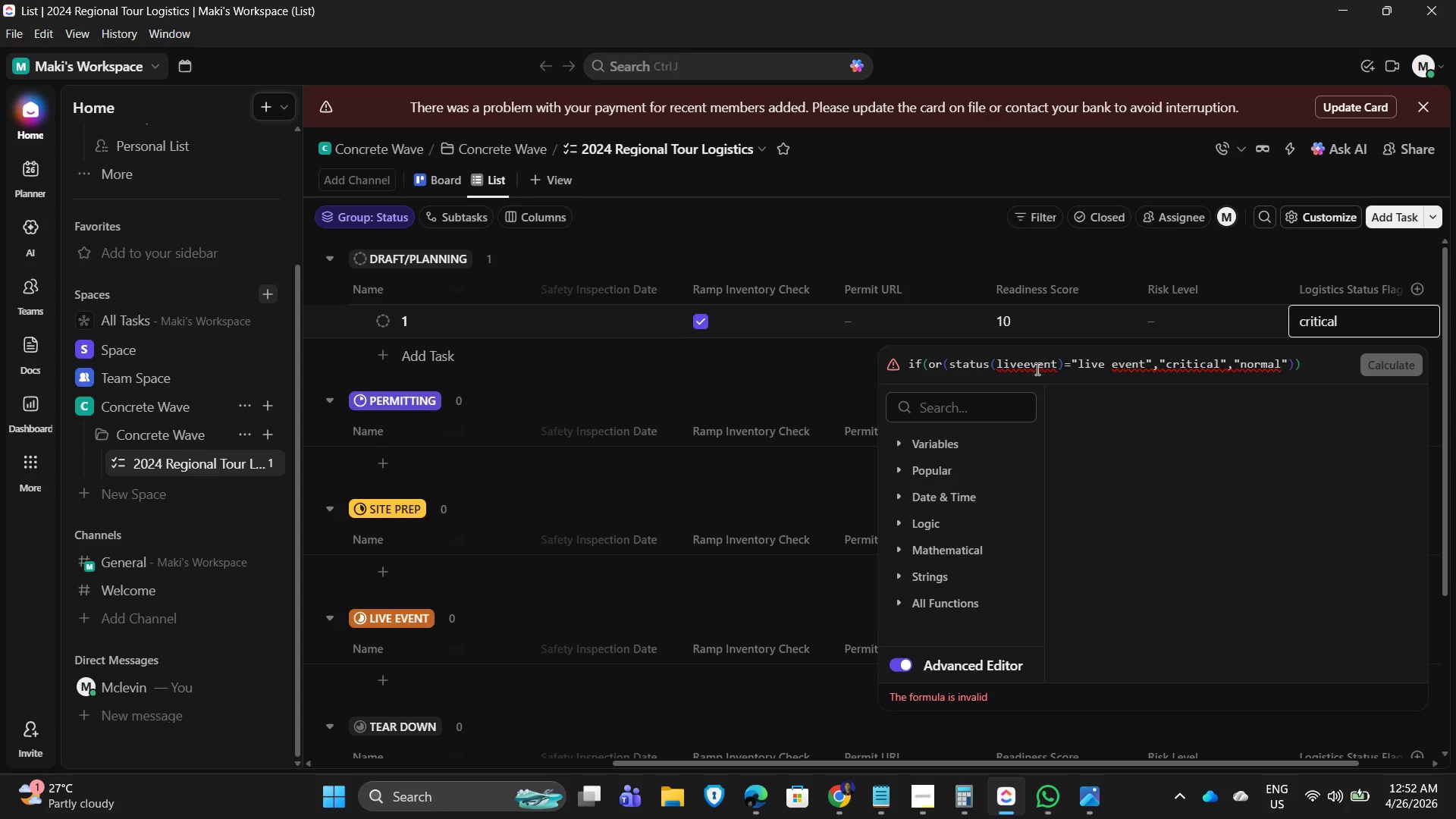 
key(Space)
 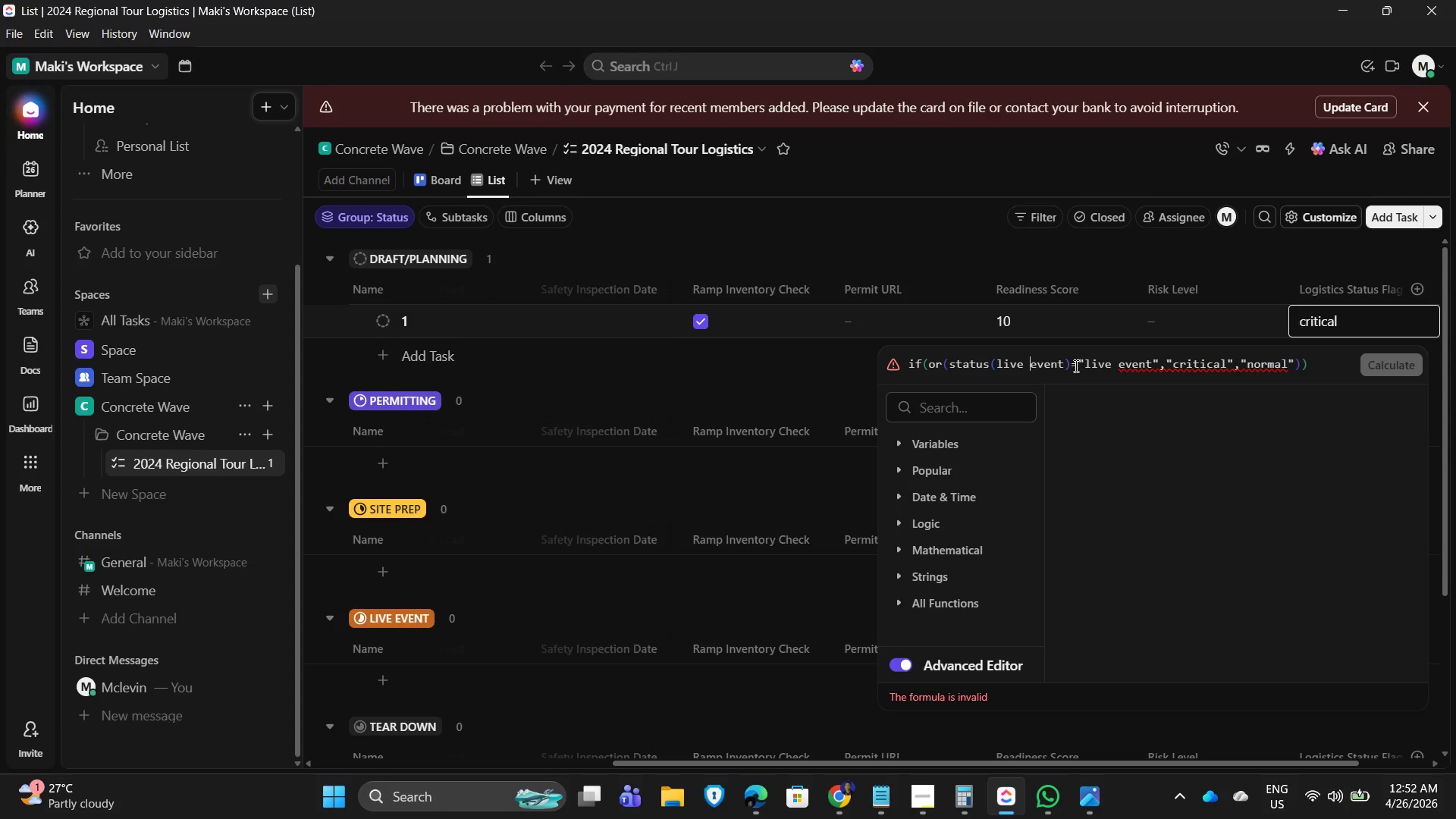 
key(Backspace)
 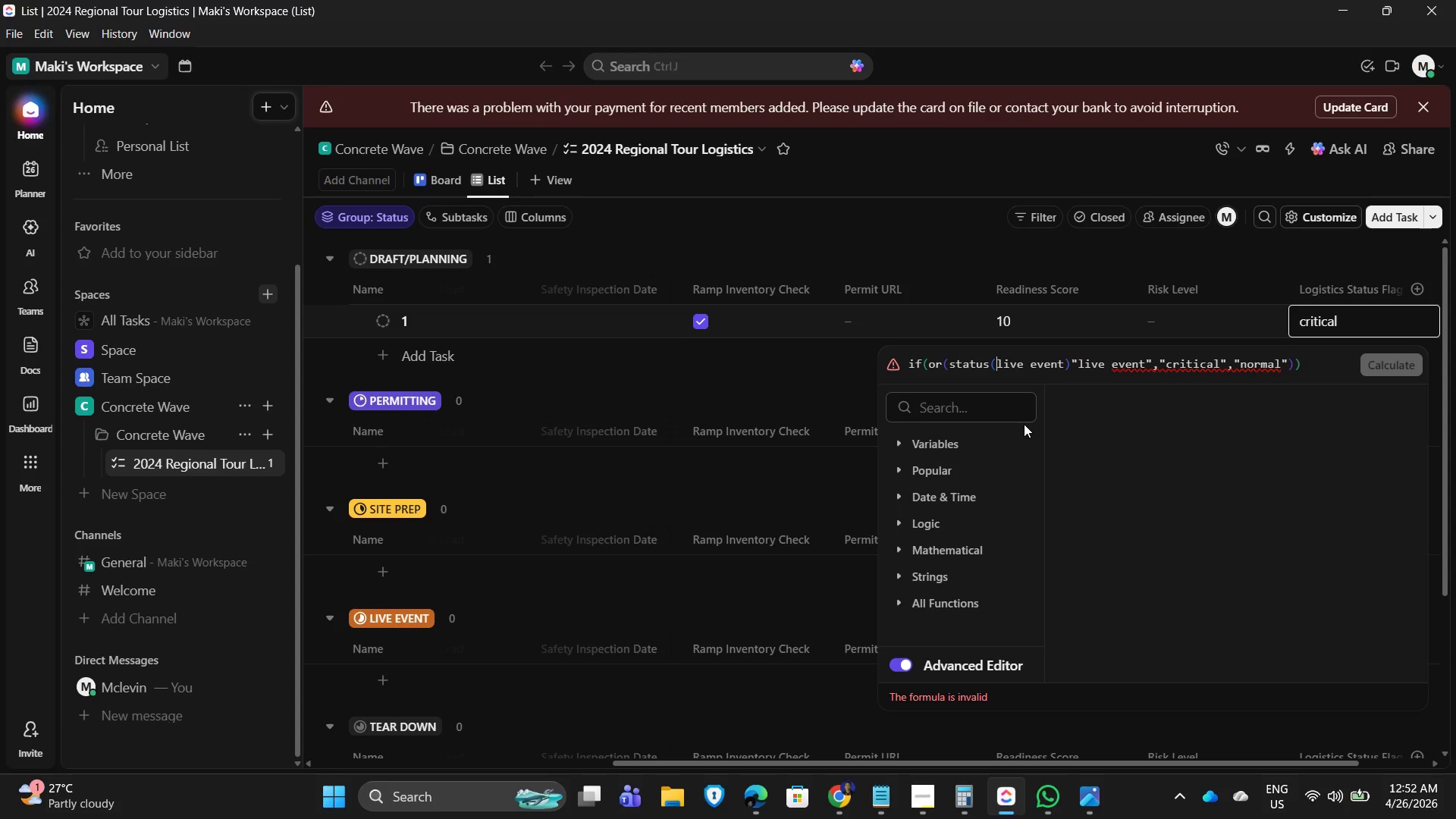 
wait(18.84)
 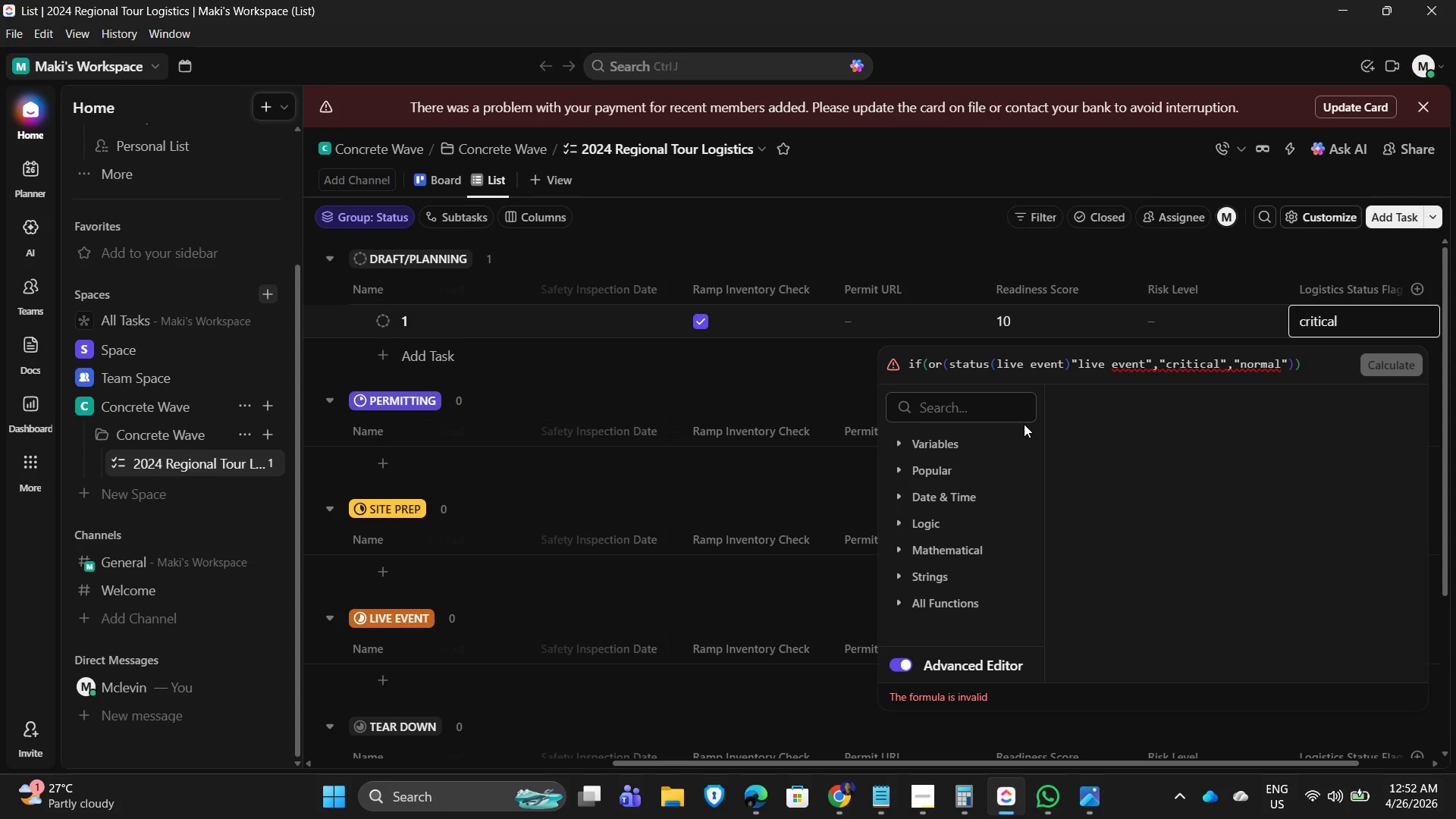 
key(Shift+0)
 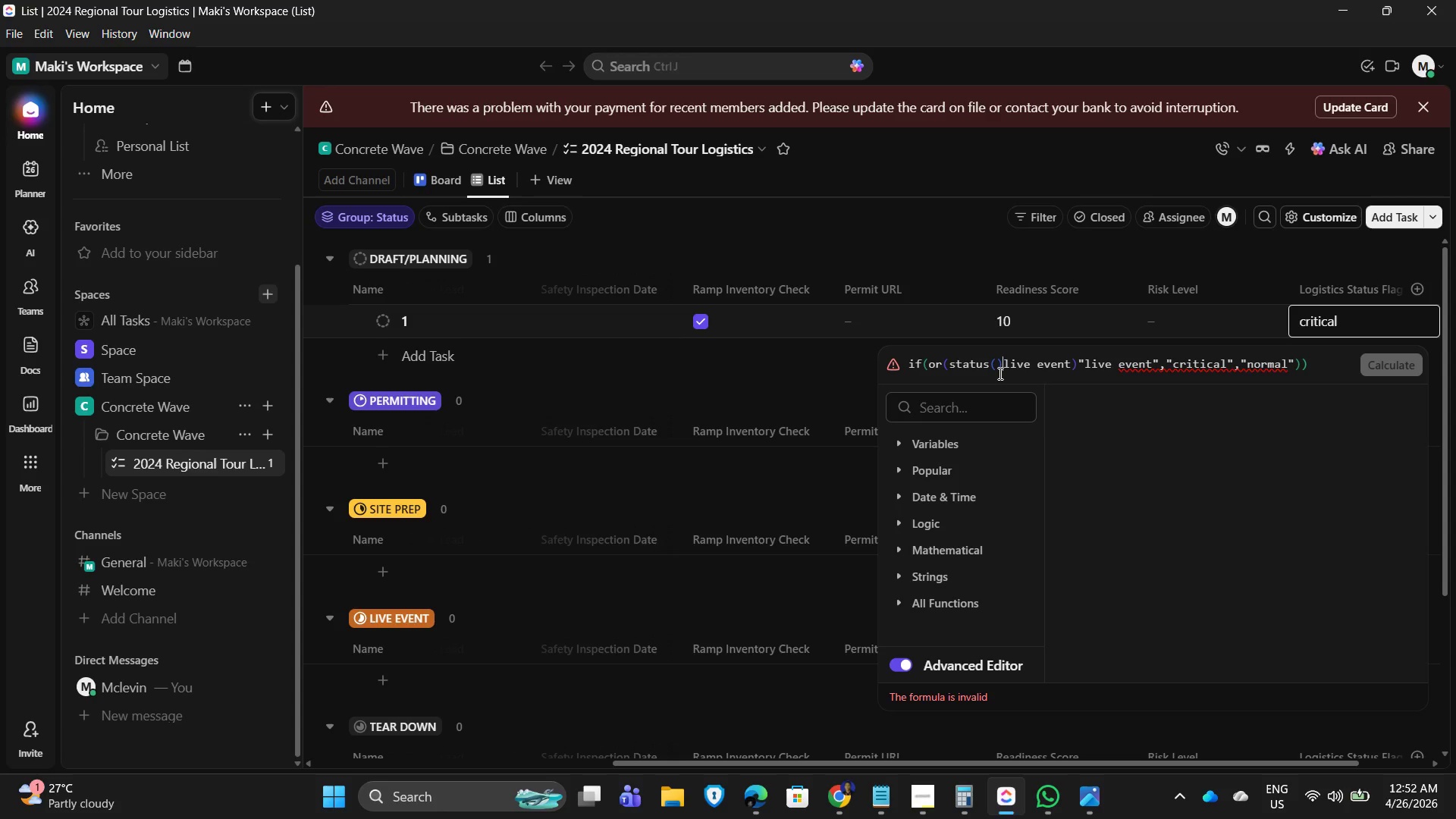 
key(Equal)
 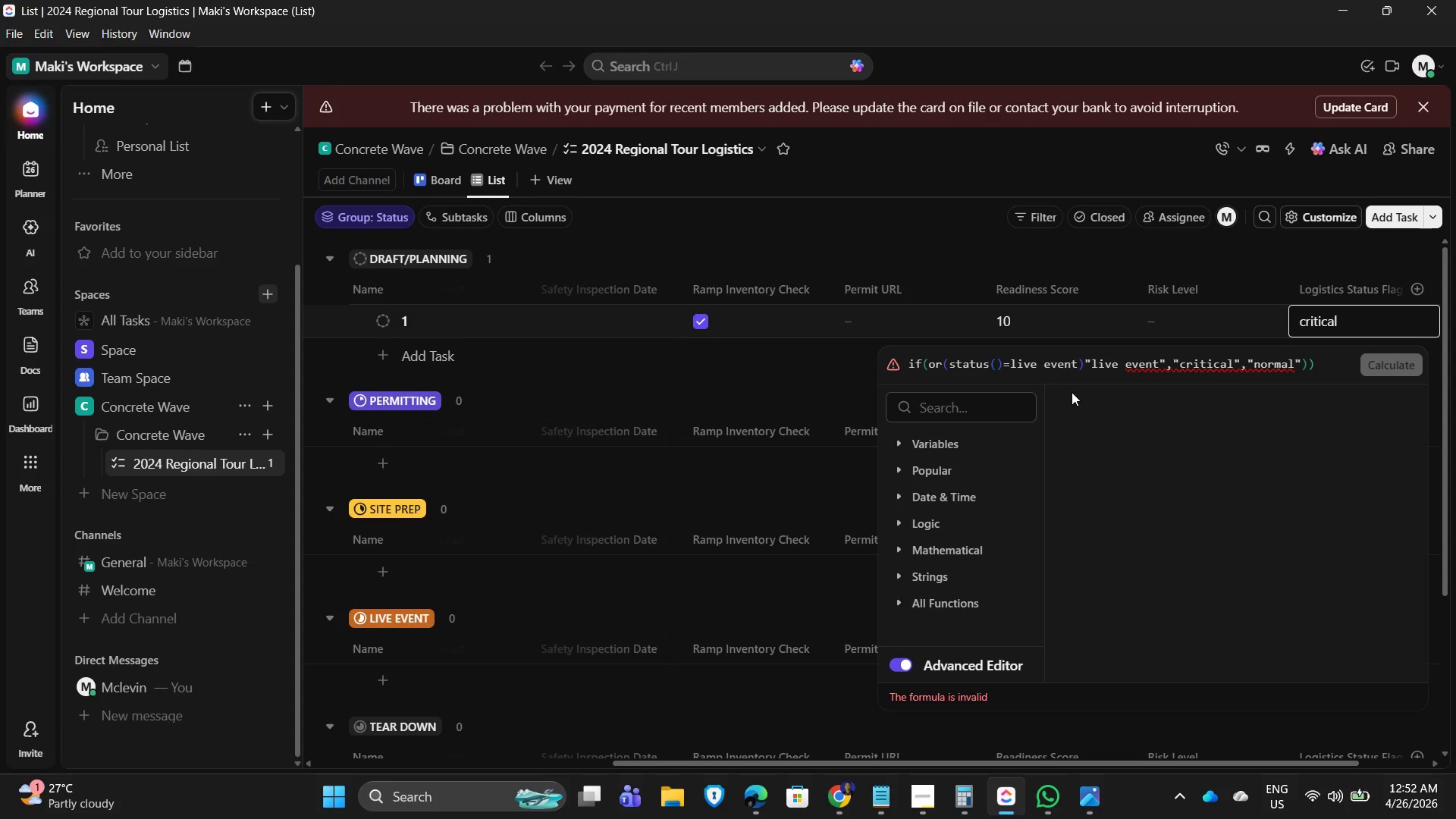 
wait(9.12)
 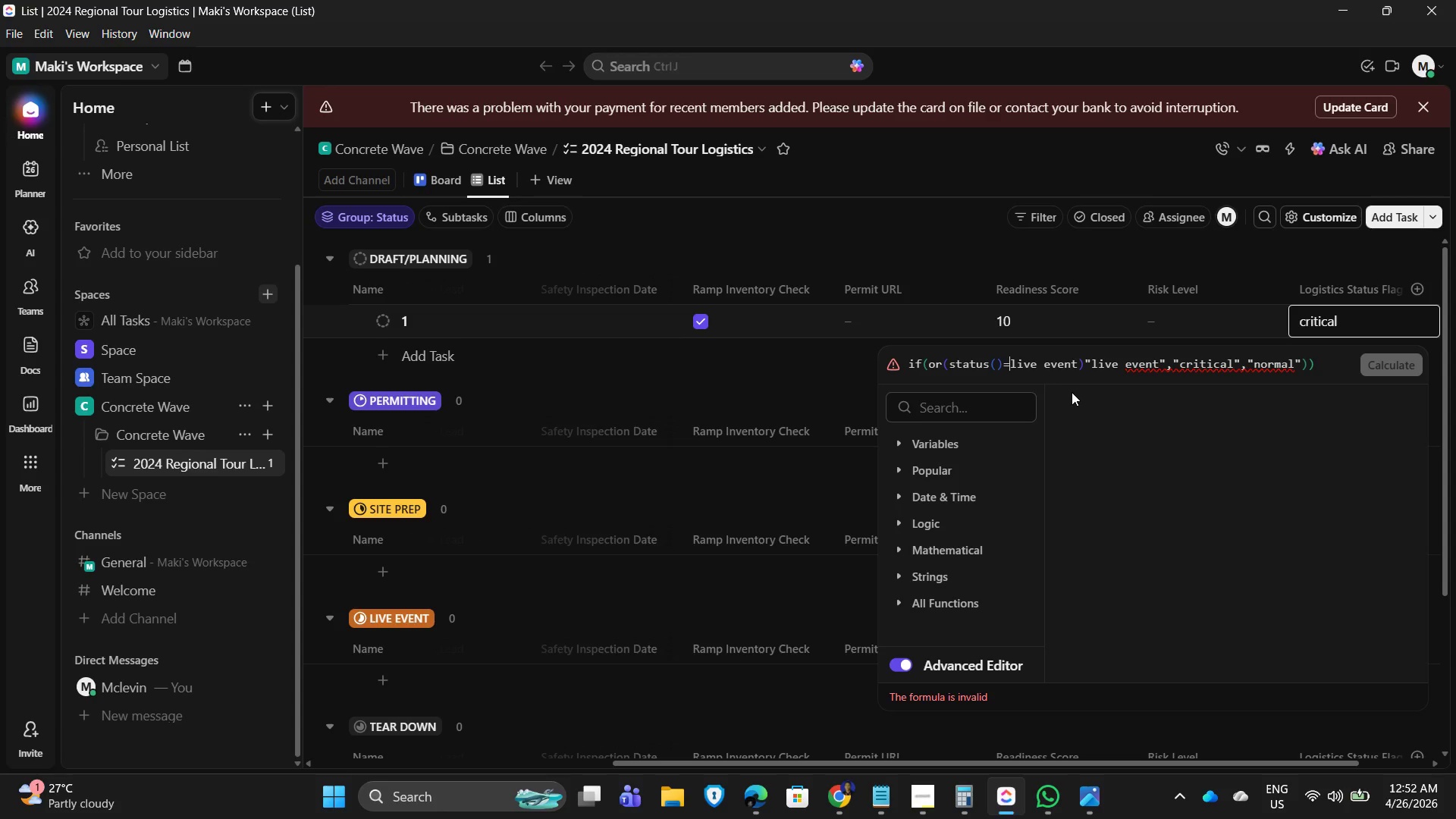 
key(Shift+Quote)
 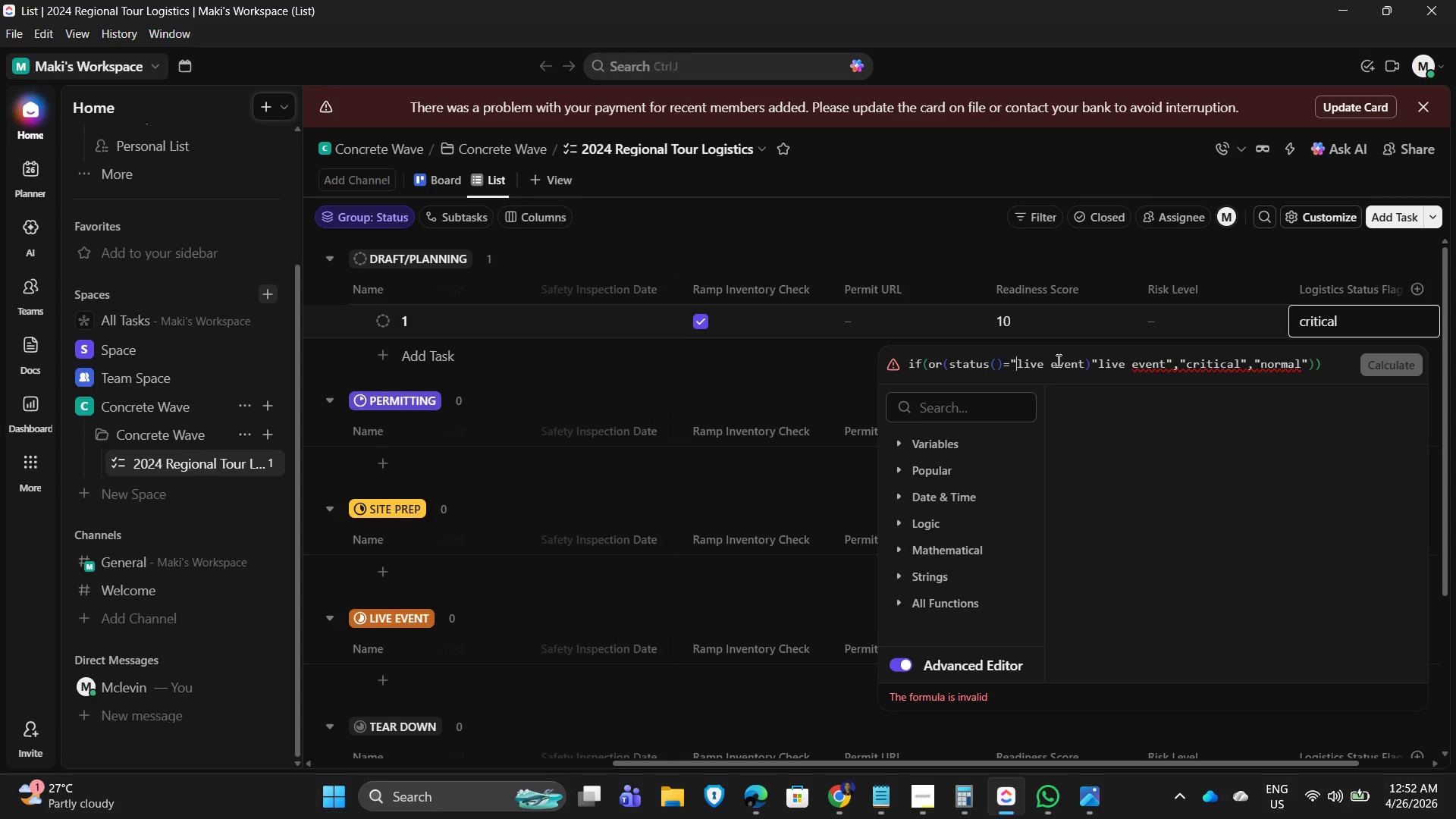 
key(Backspace)
 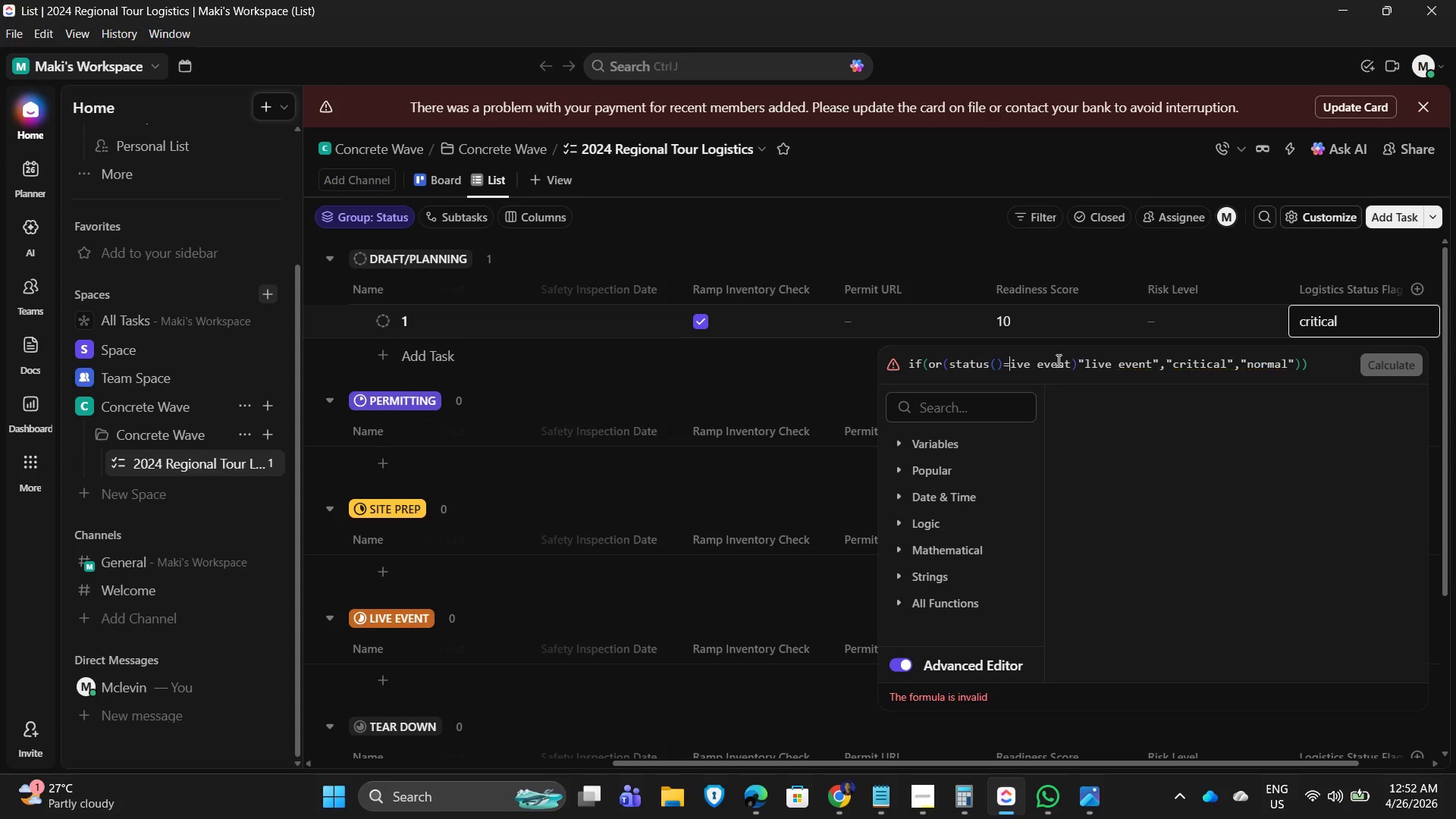 
key(Delete)
 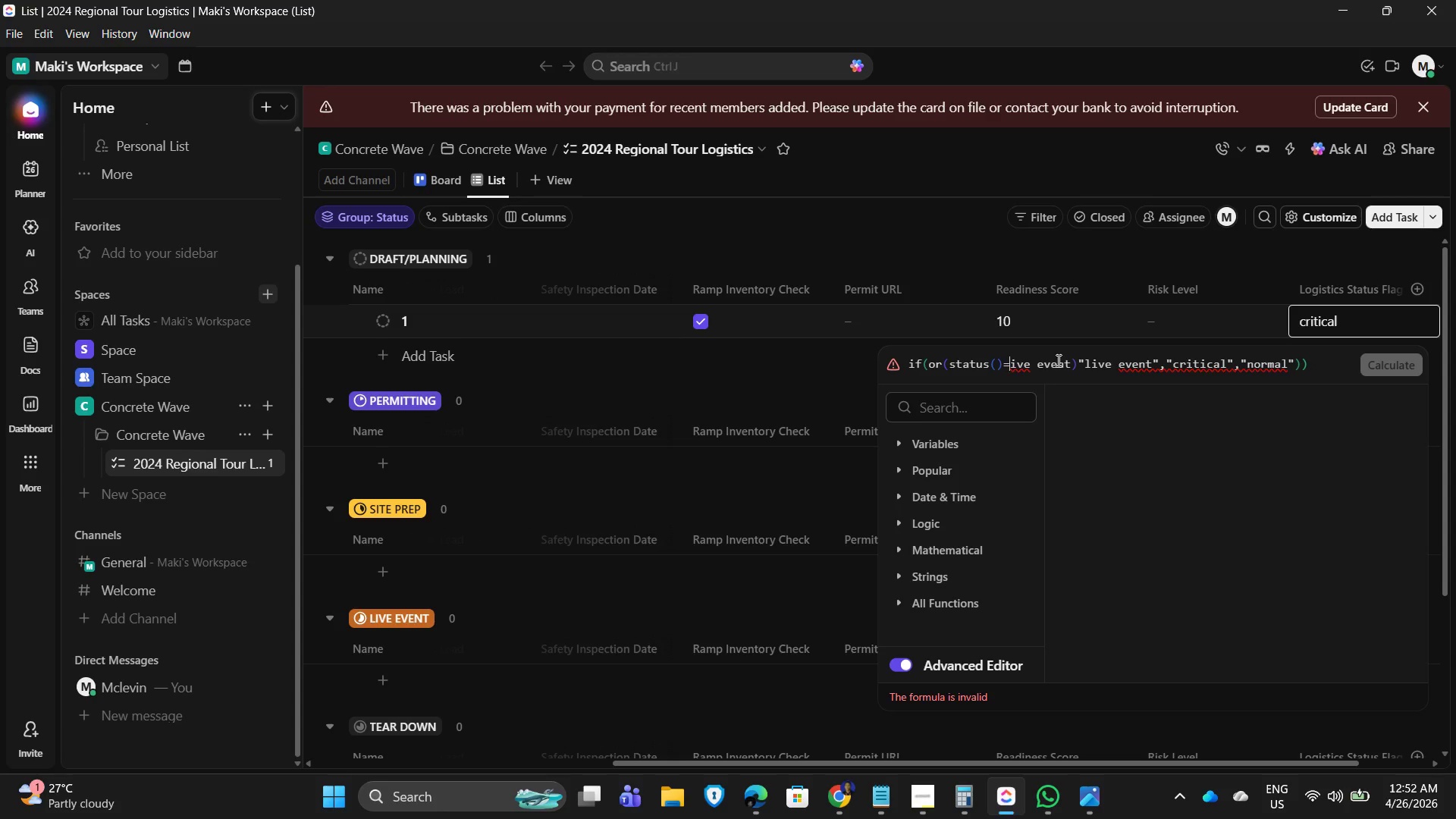 
key(Delete)
 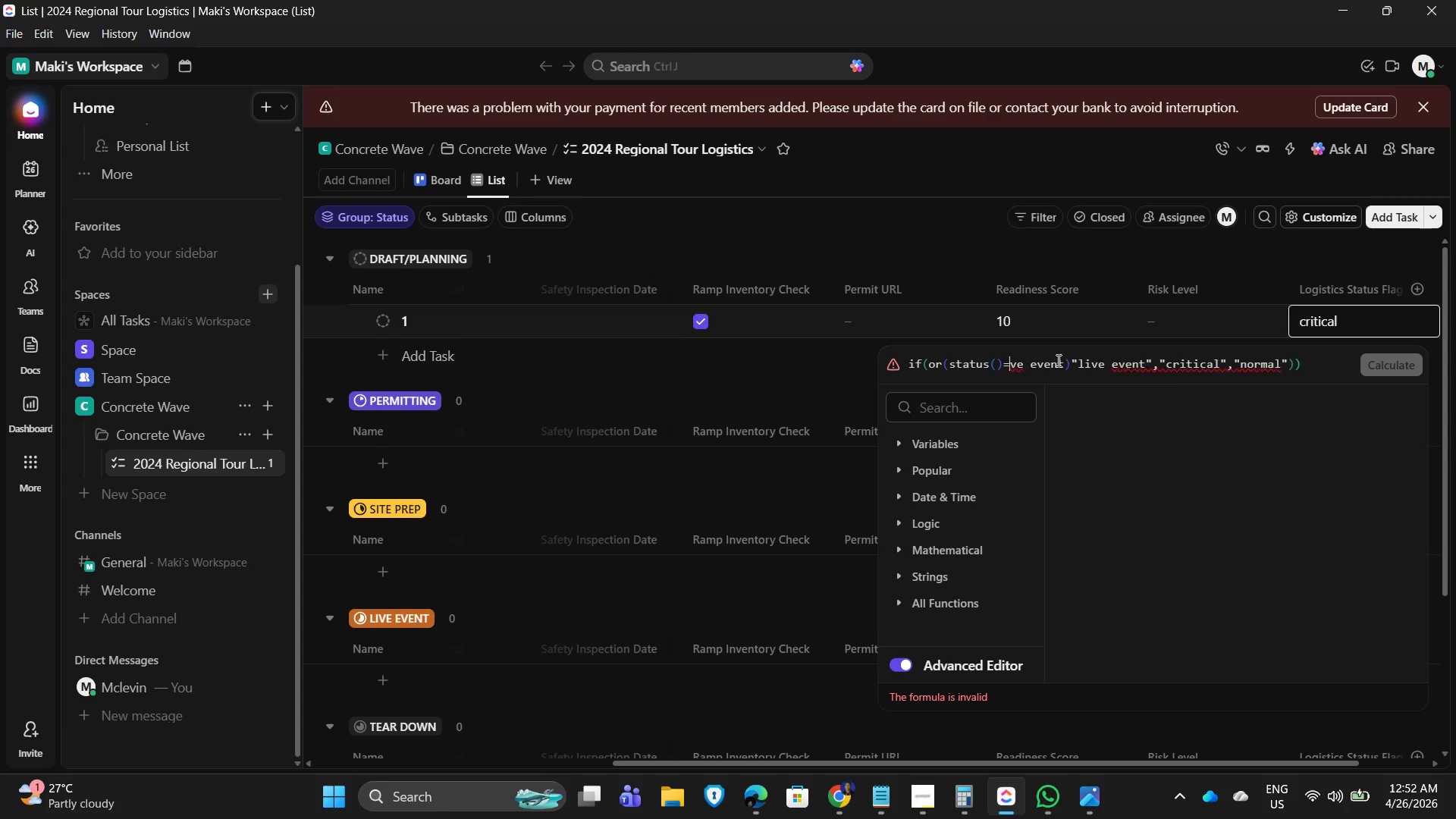 
key(Delete)
 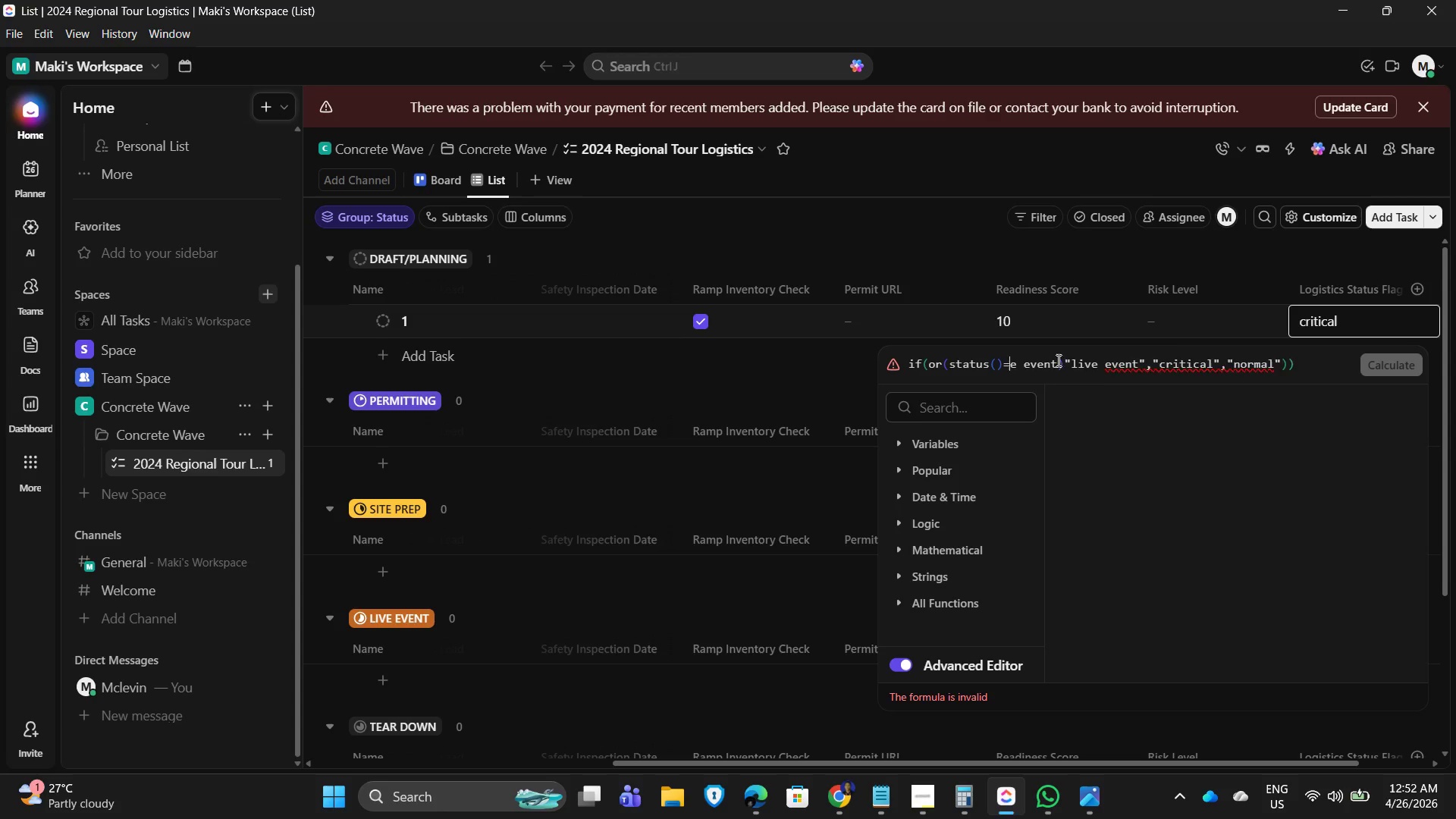 
key(Delete)
 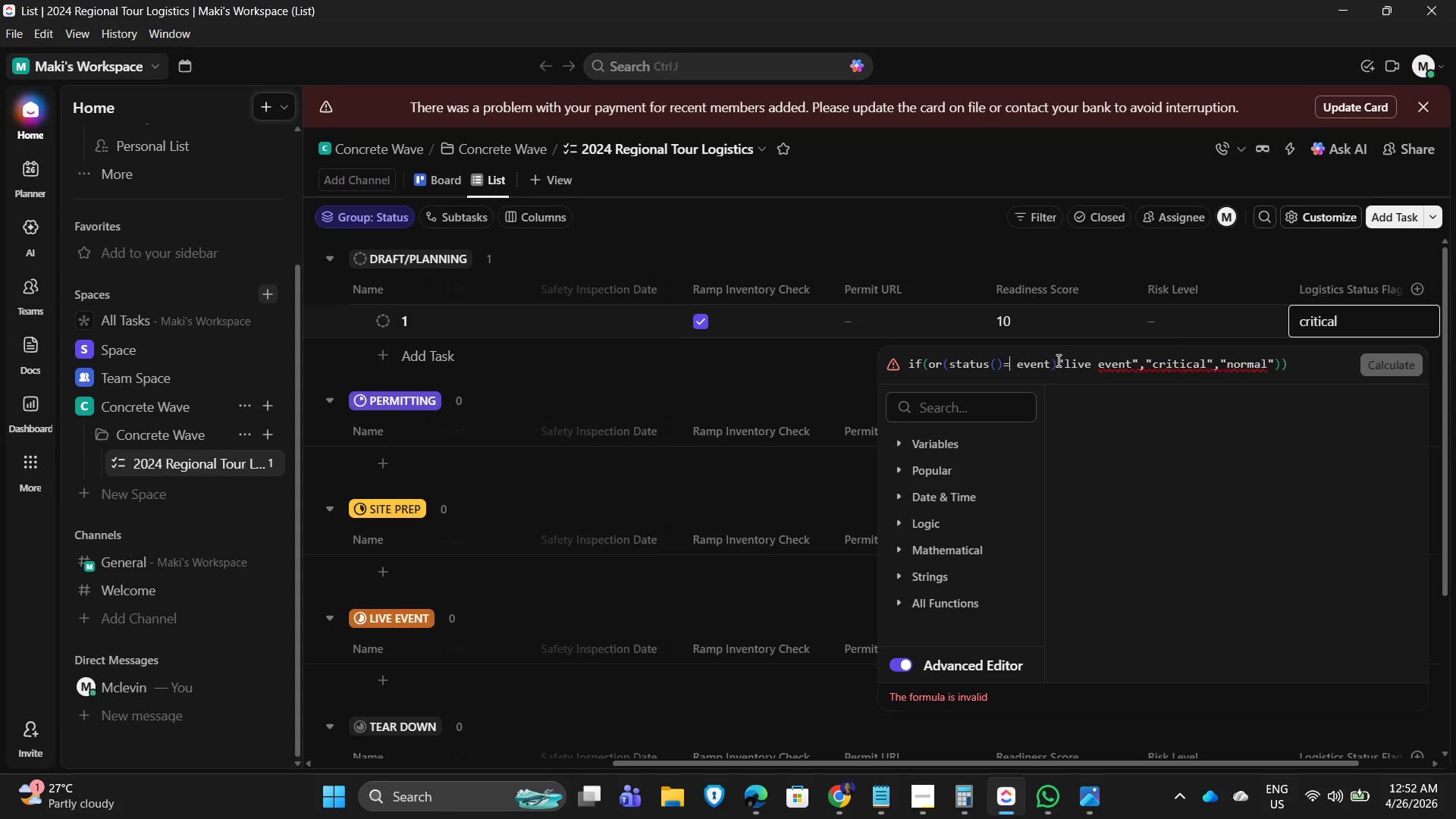 
key(Delete)
 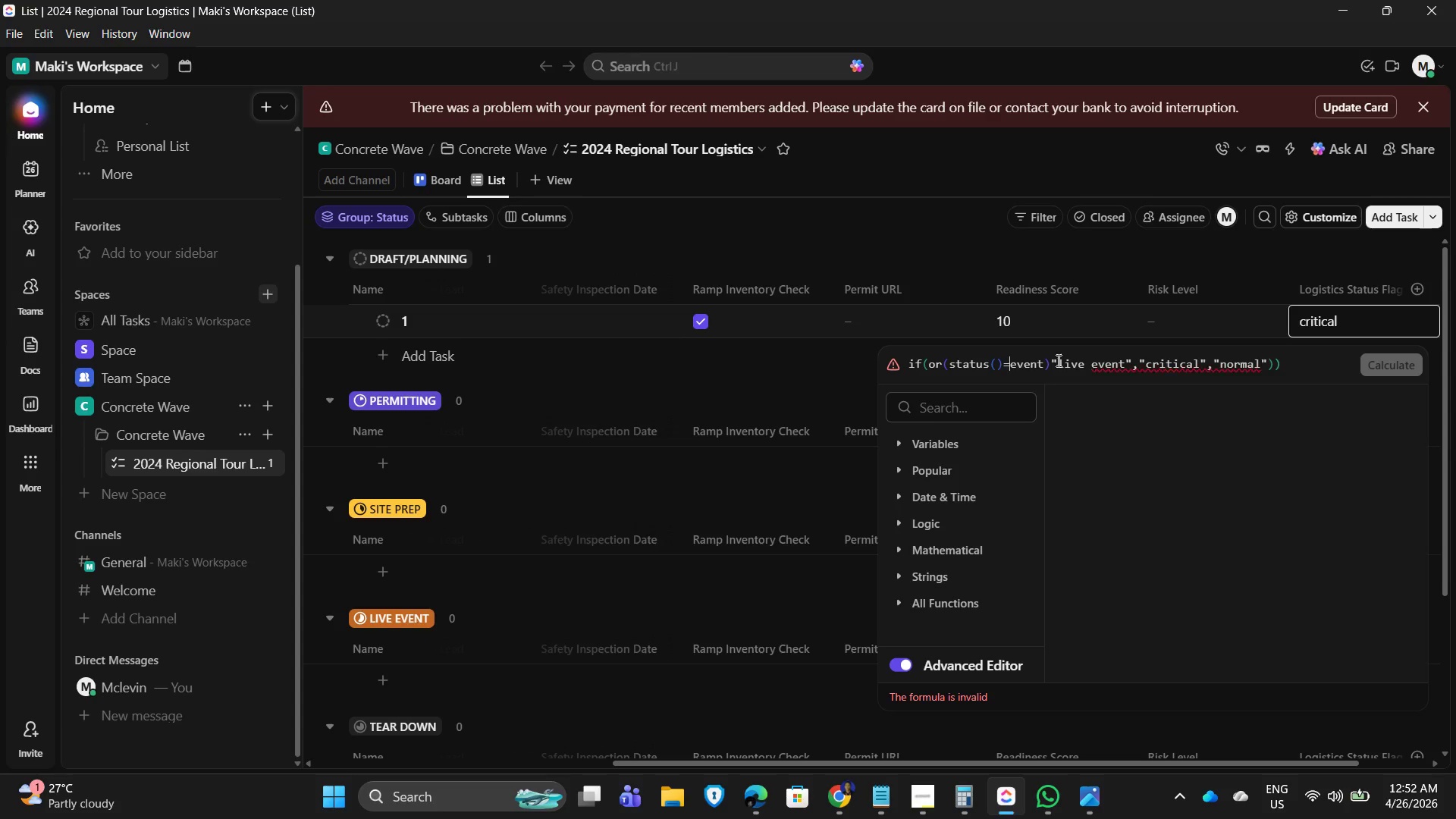 
key(Delete)
 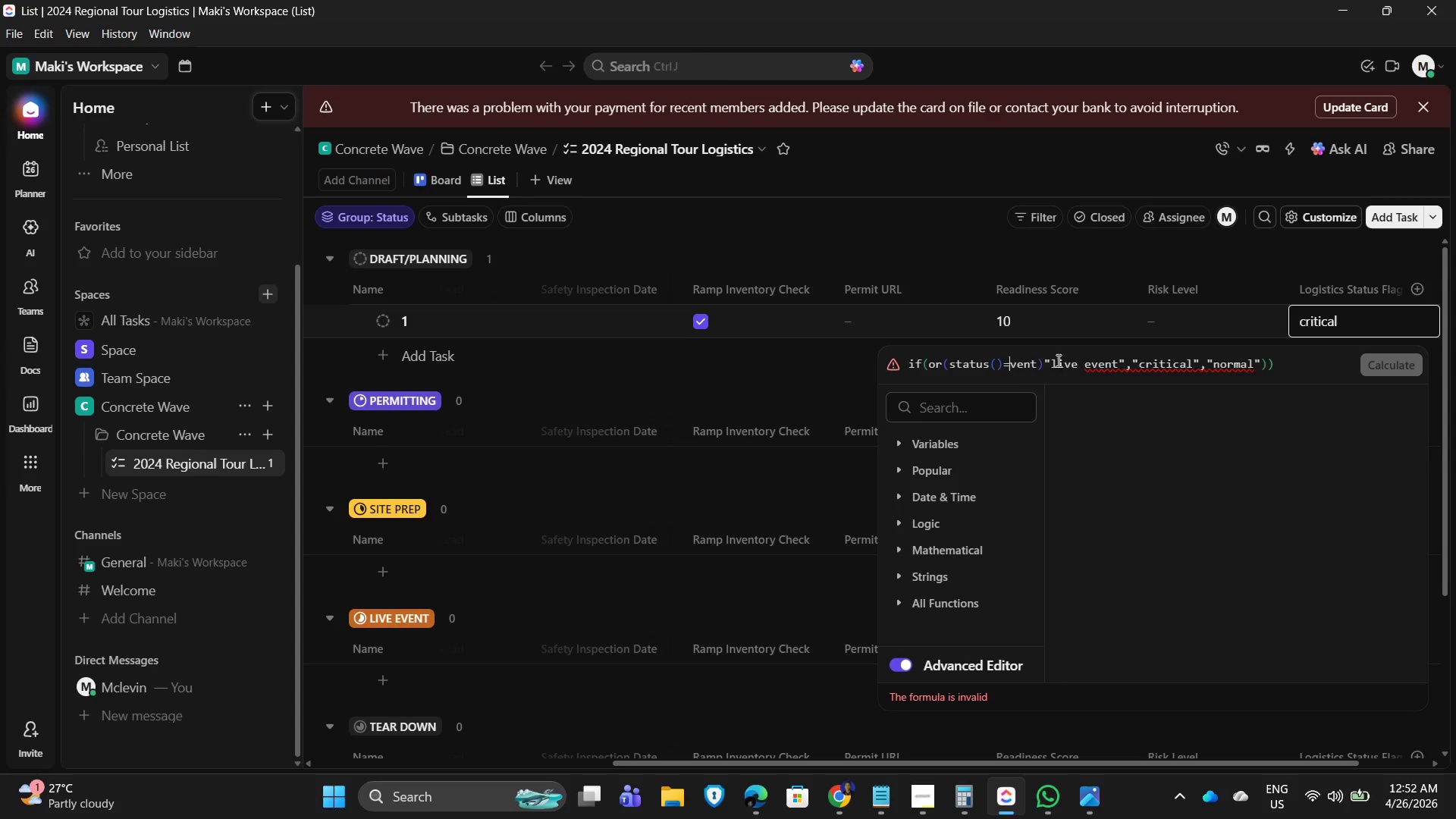 
key(Delete)
 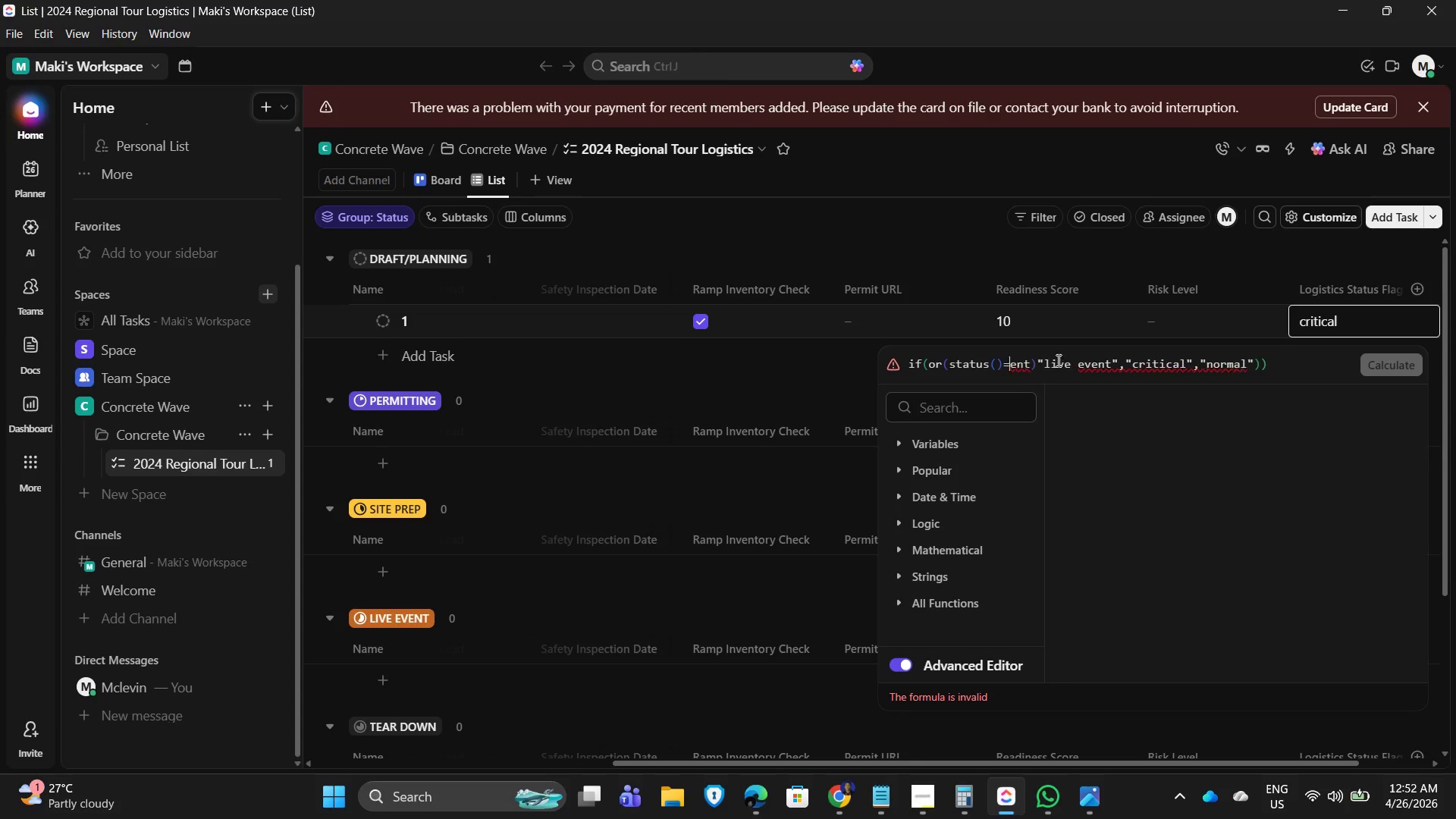 
key(Delete)
 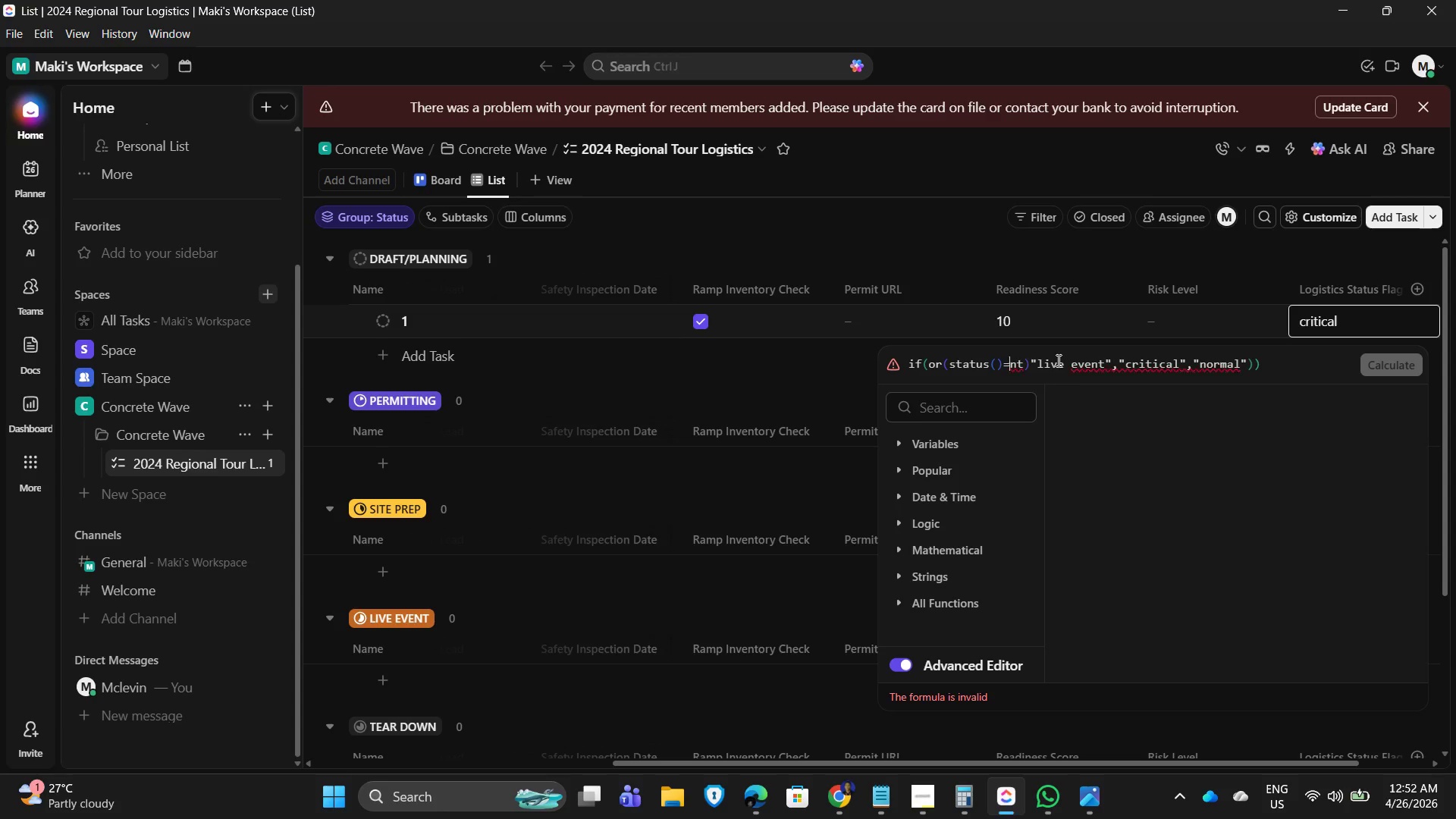 
key(Delete)
 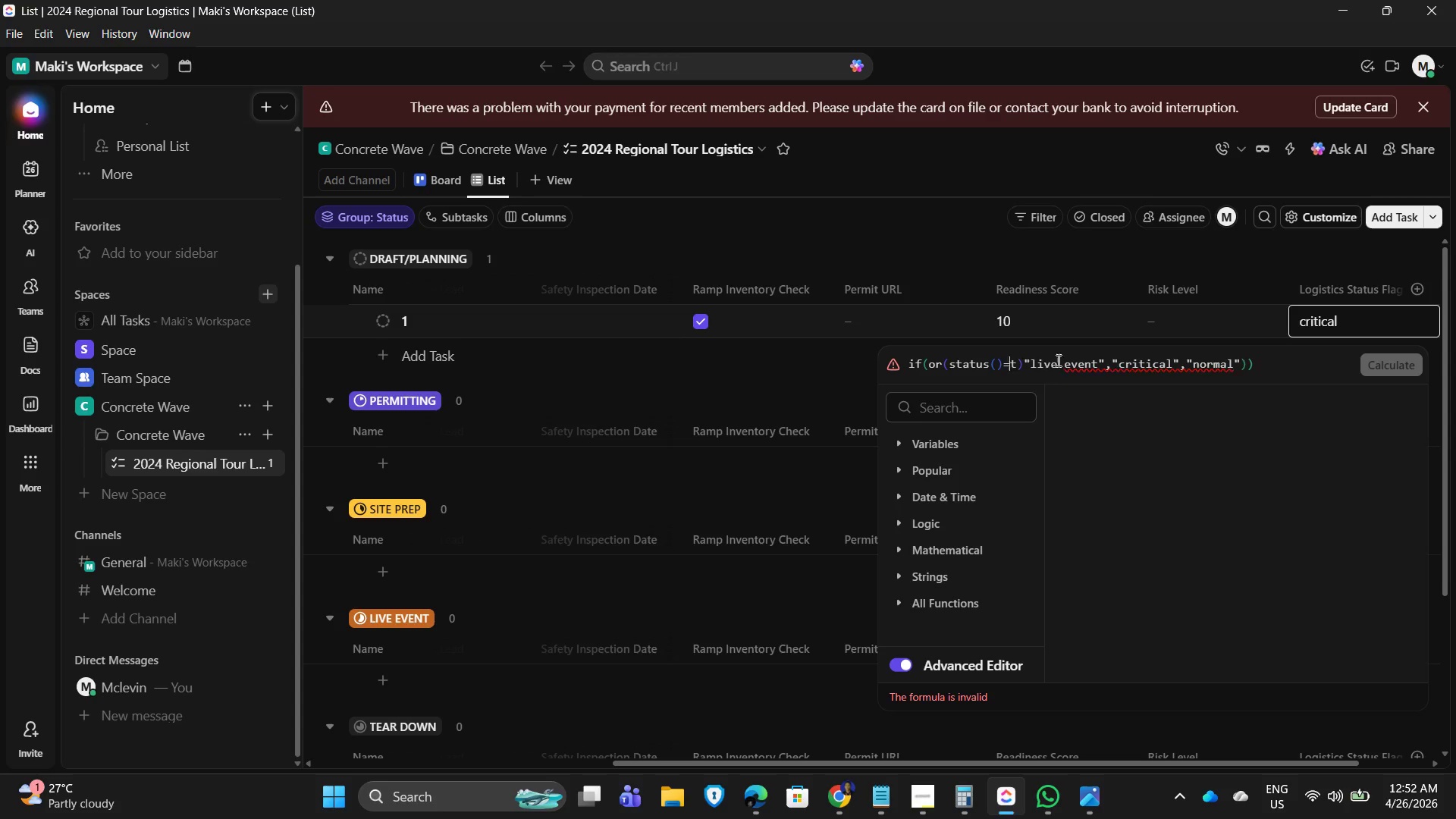 
key(Delete)
 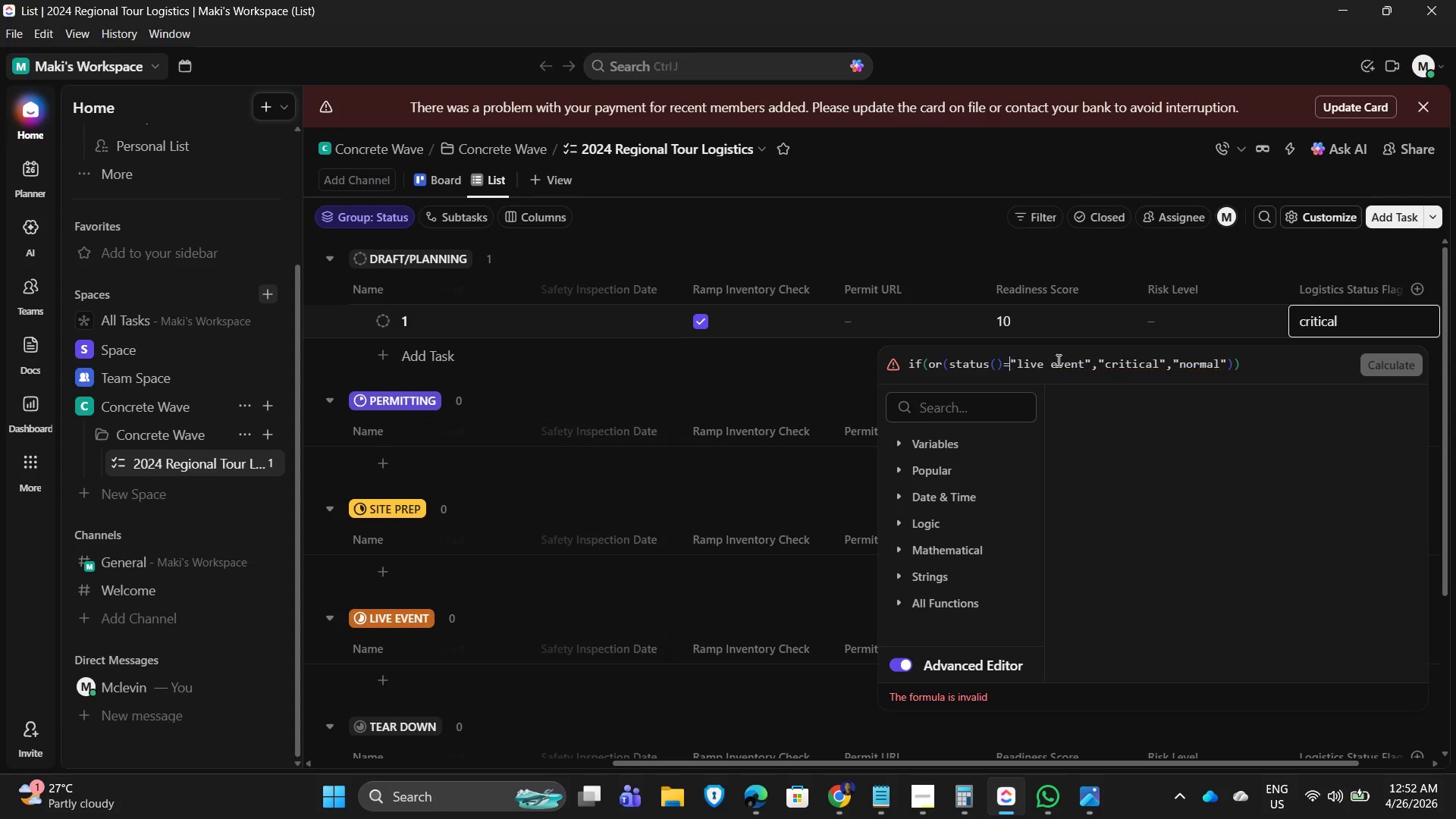 
key(Delete)
 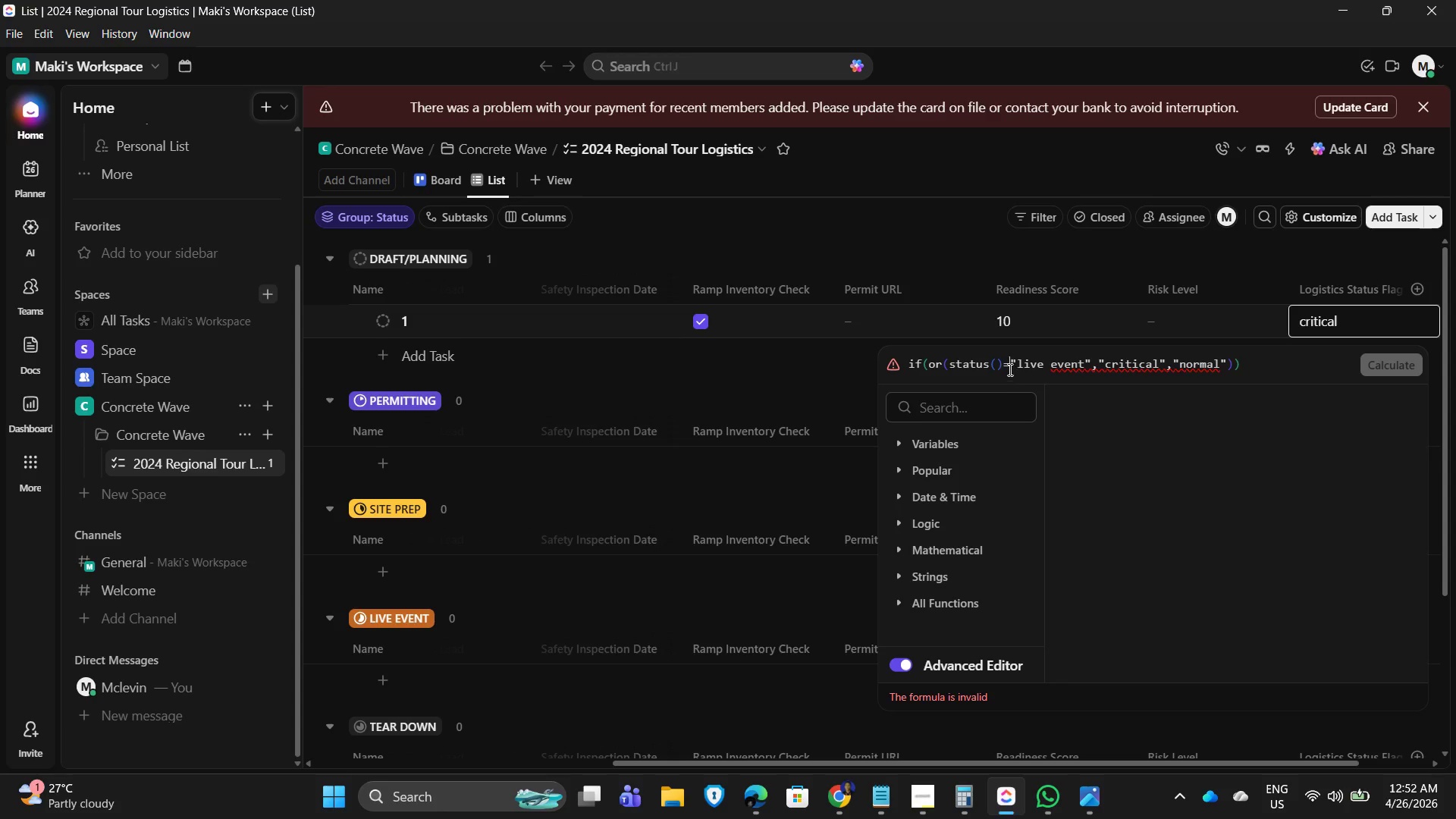 
key(Backspace)
 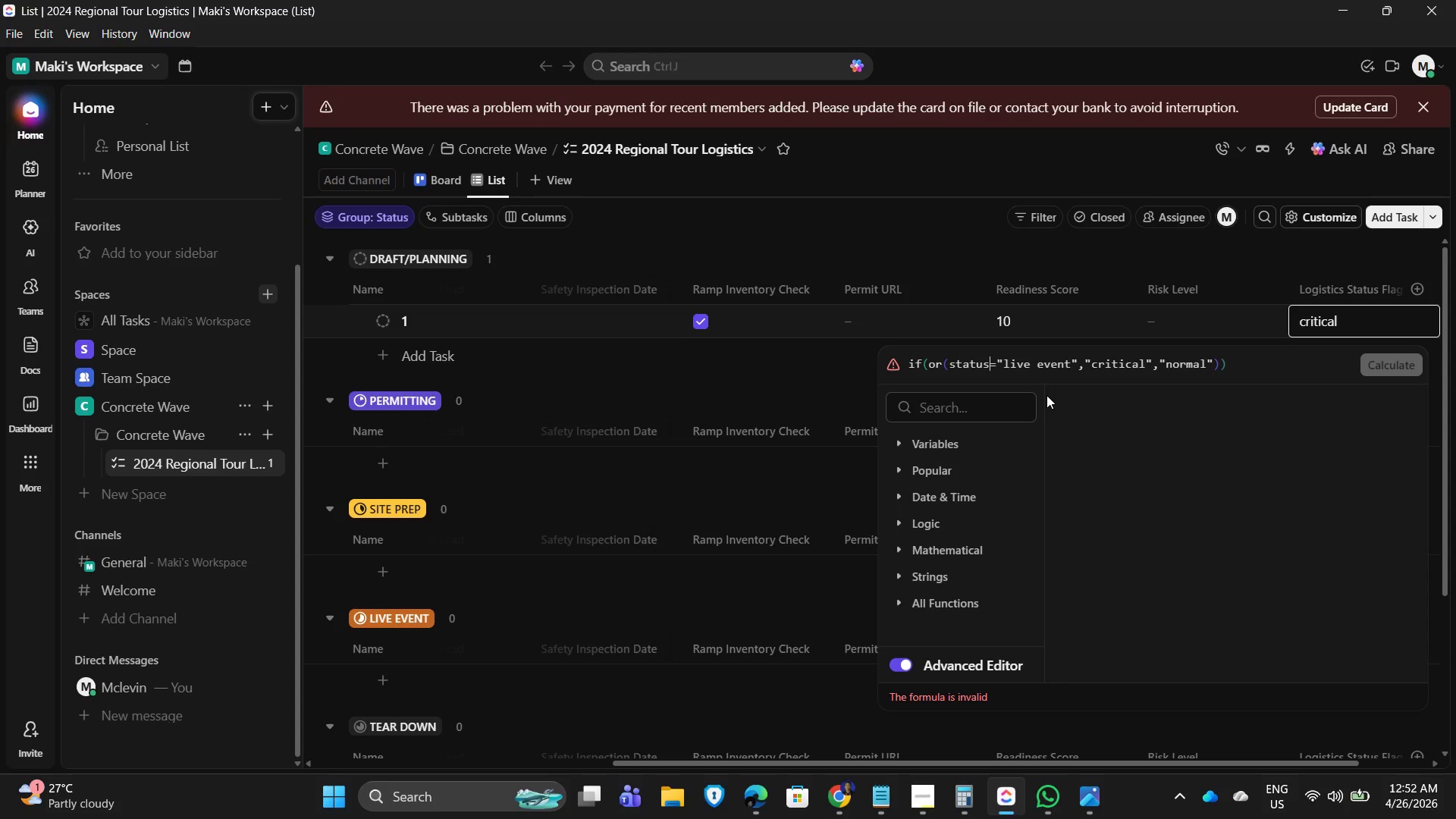 
key(Backspace)
 